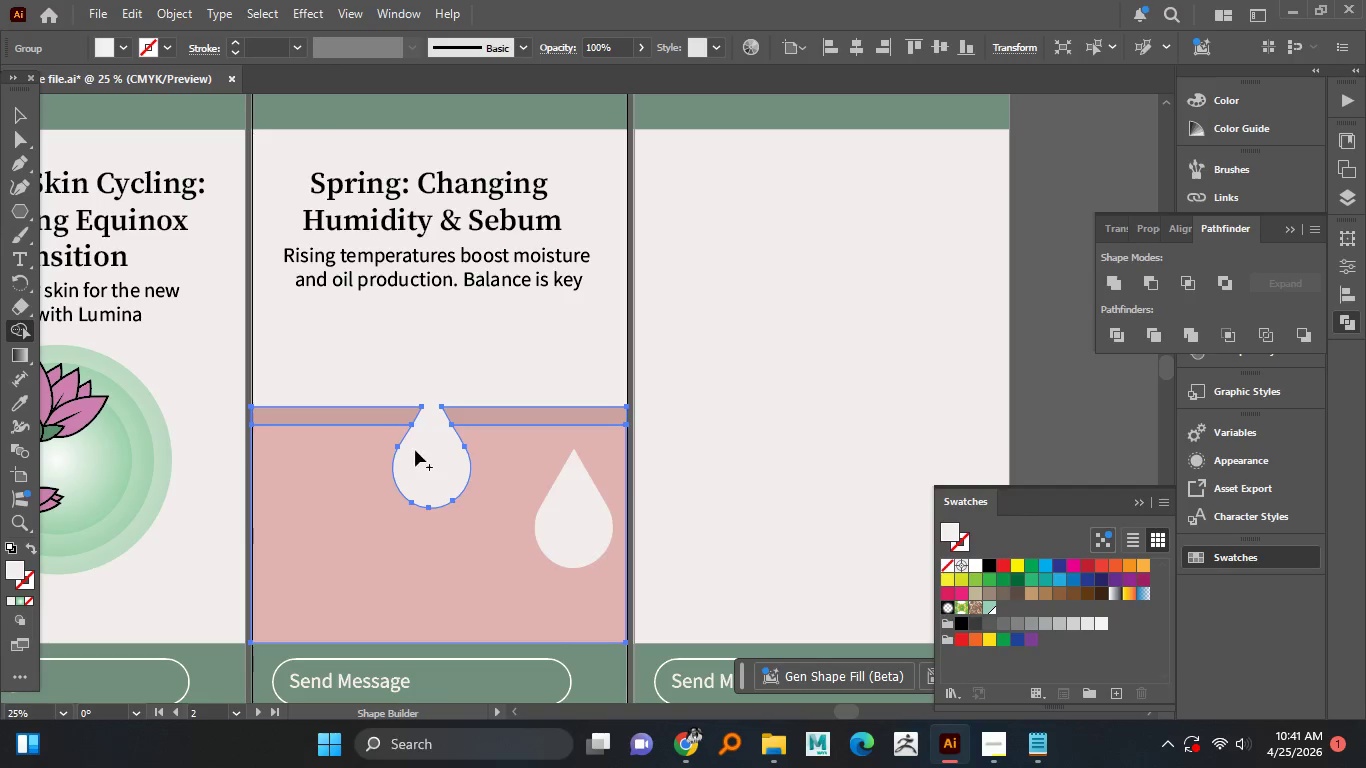 
key(Alt+AltLeft)
 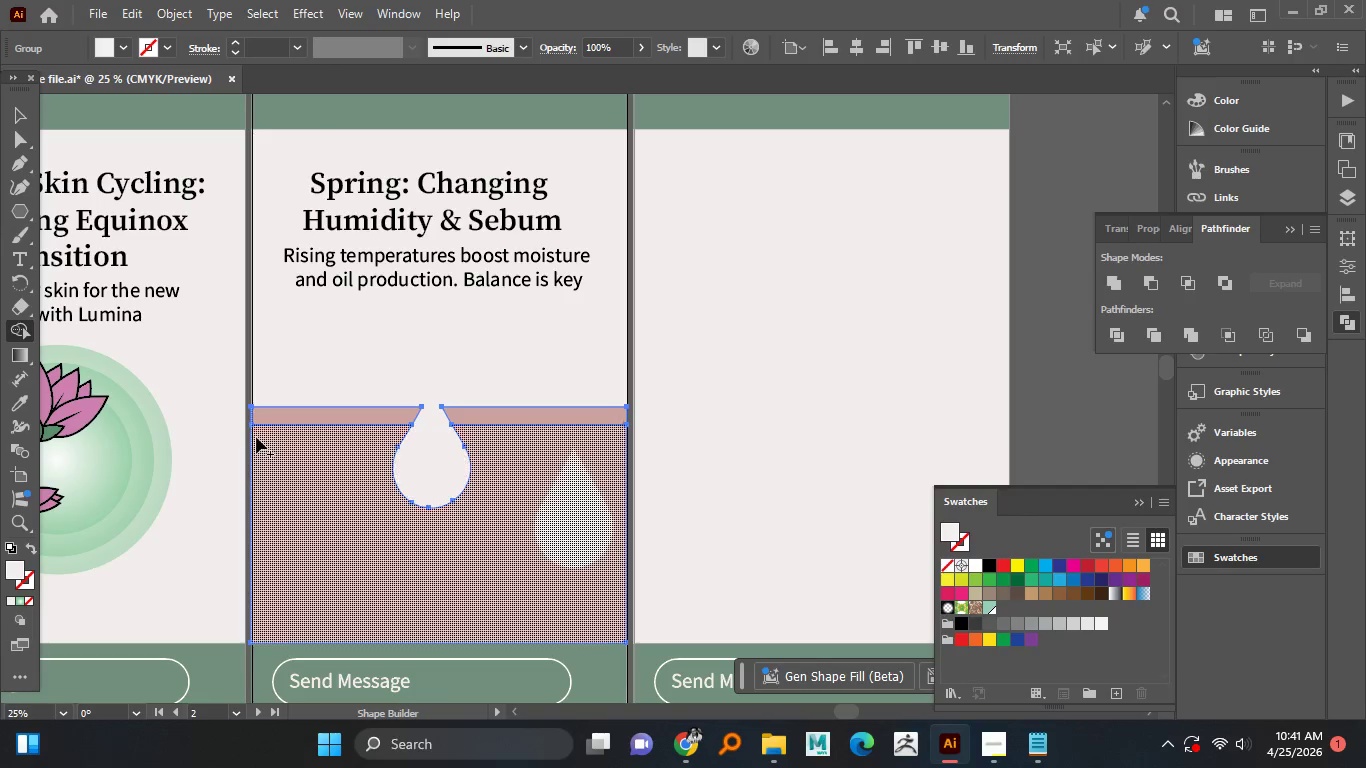 
key(Alt+AltLeft)
 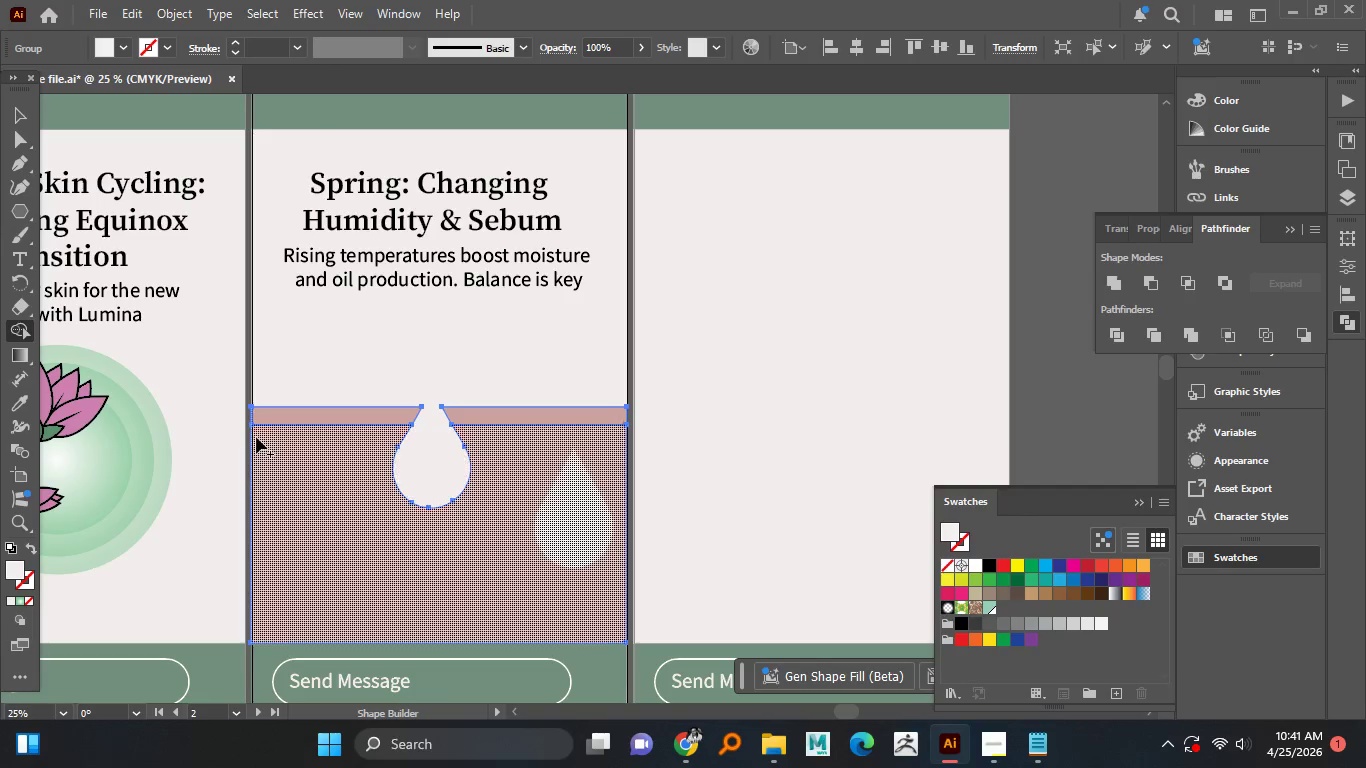 
key(Alt+AltLeft)
 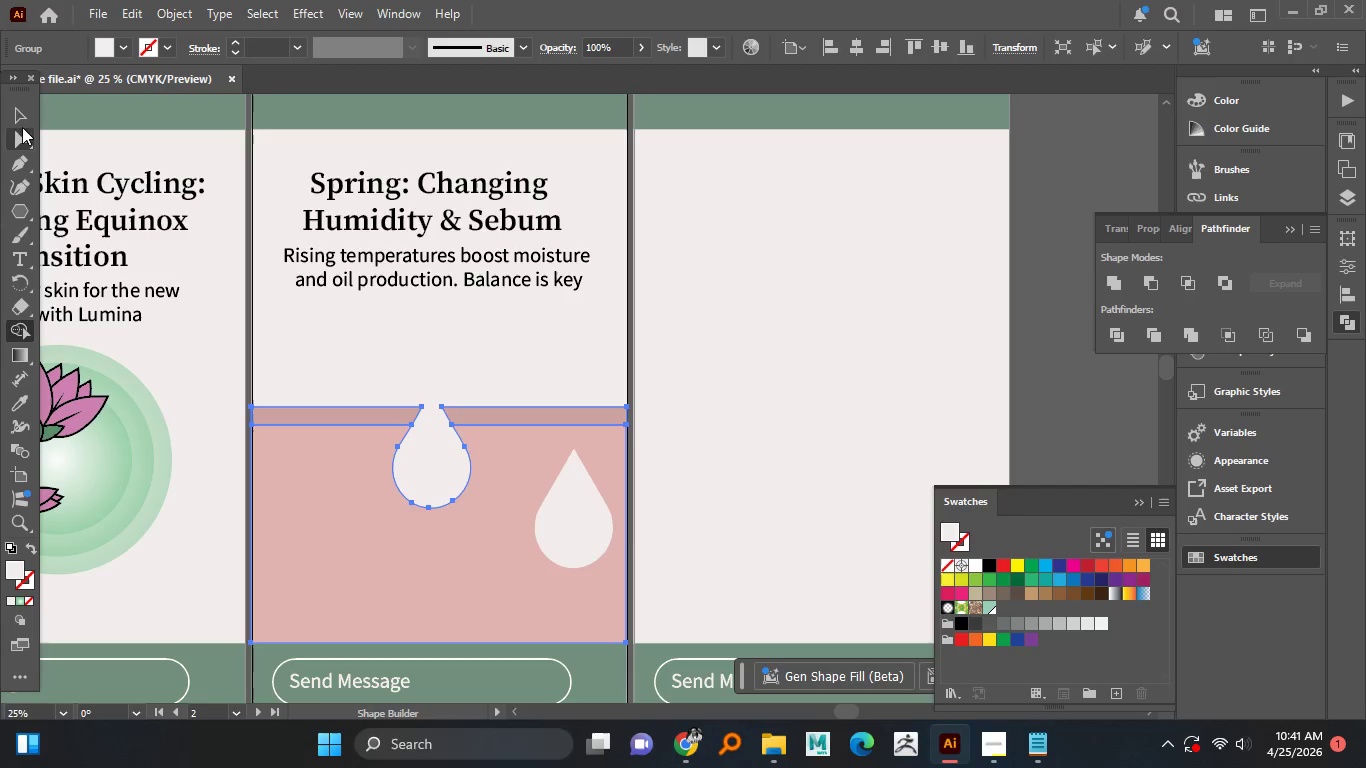 
left_click([22, 108])
 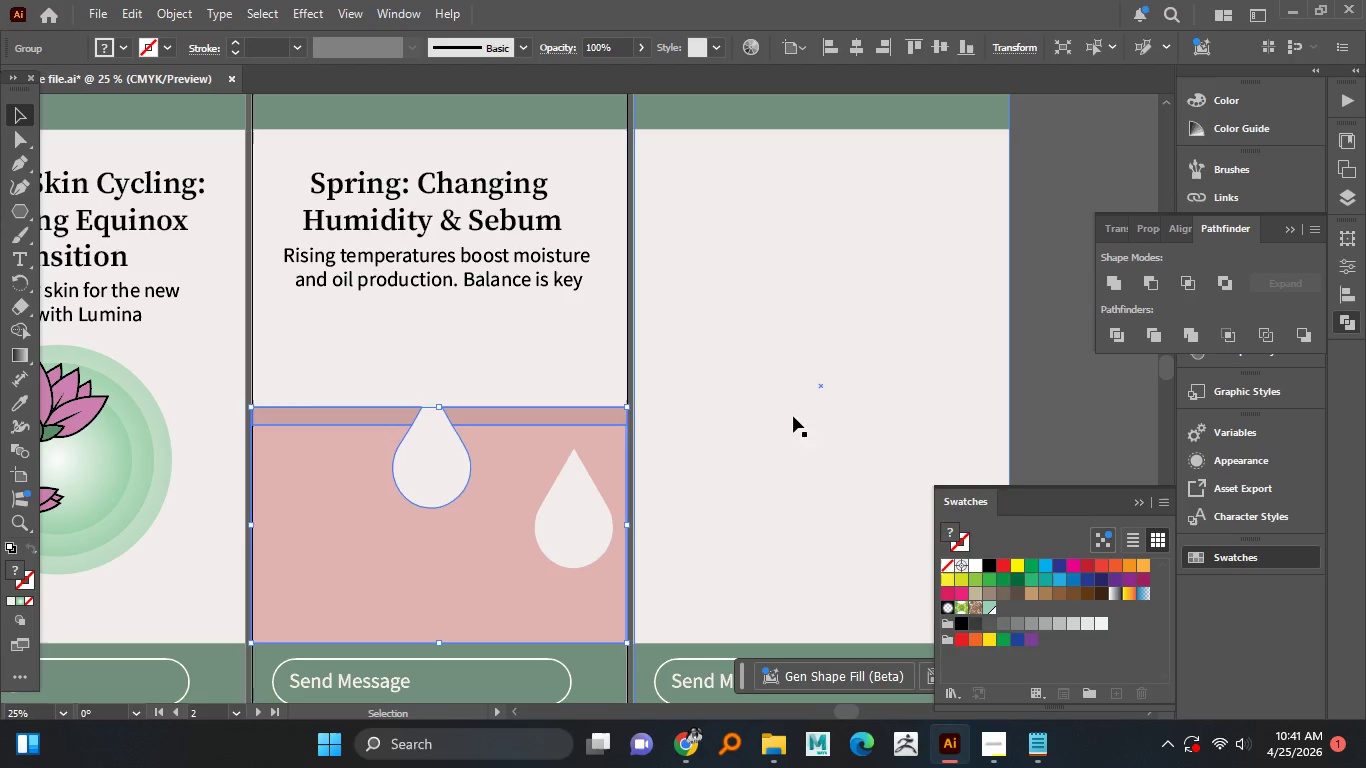 
left_click([793, 416])
 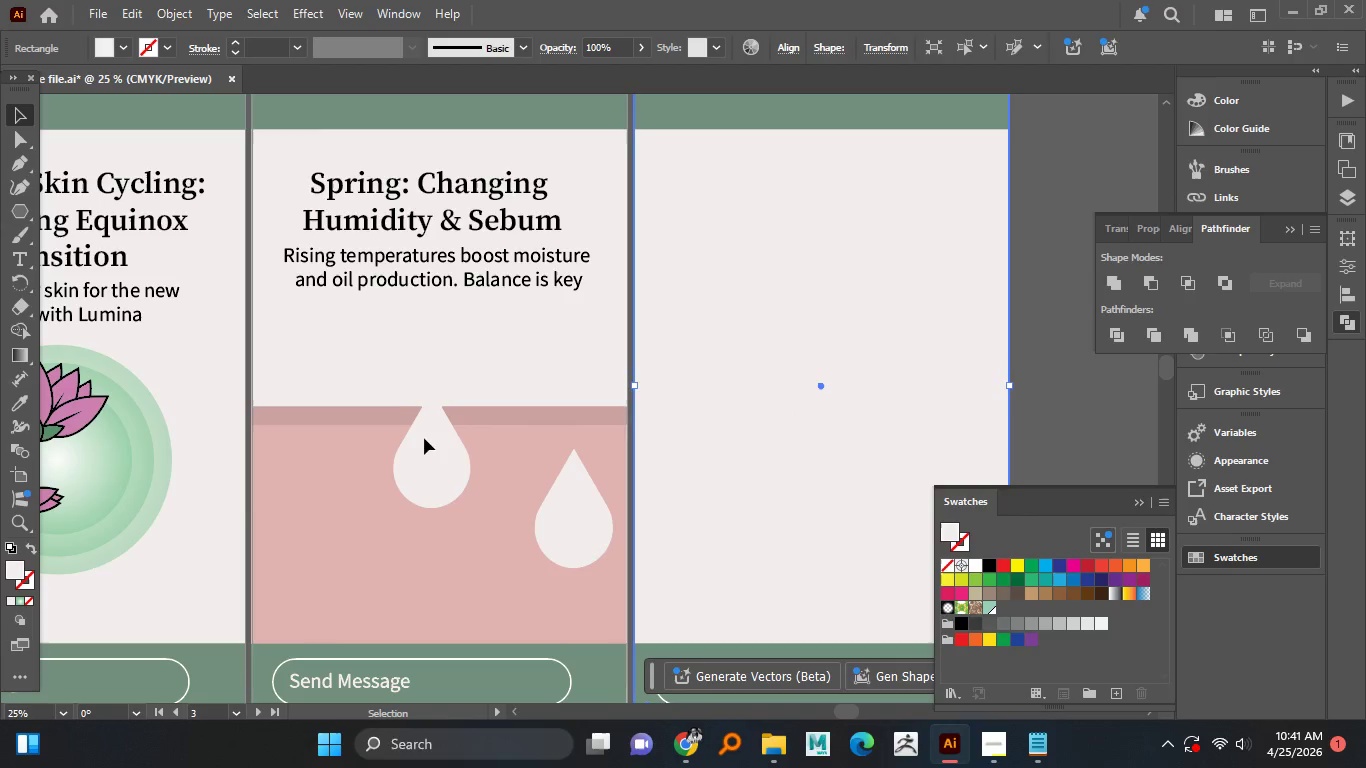 
key(Alt+AltLeft)
 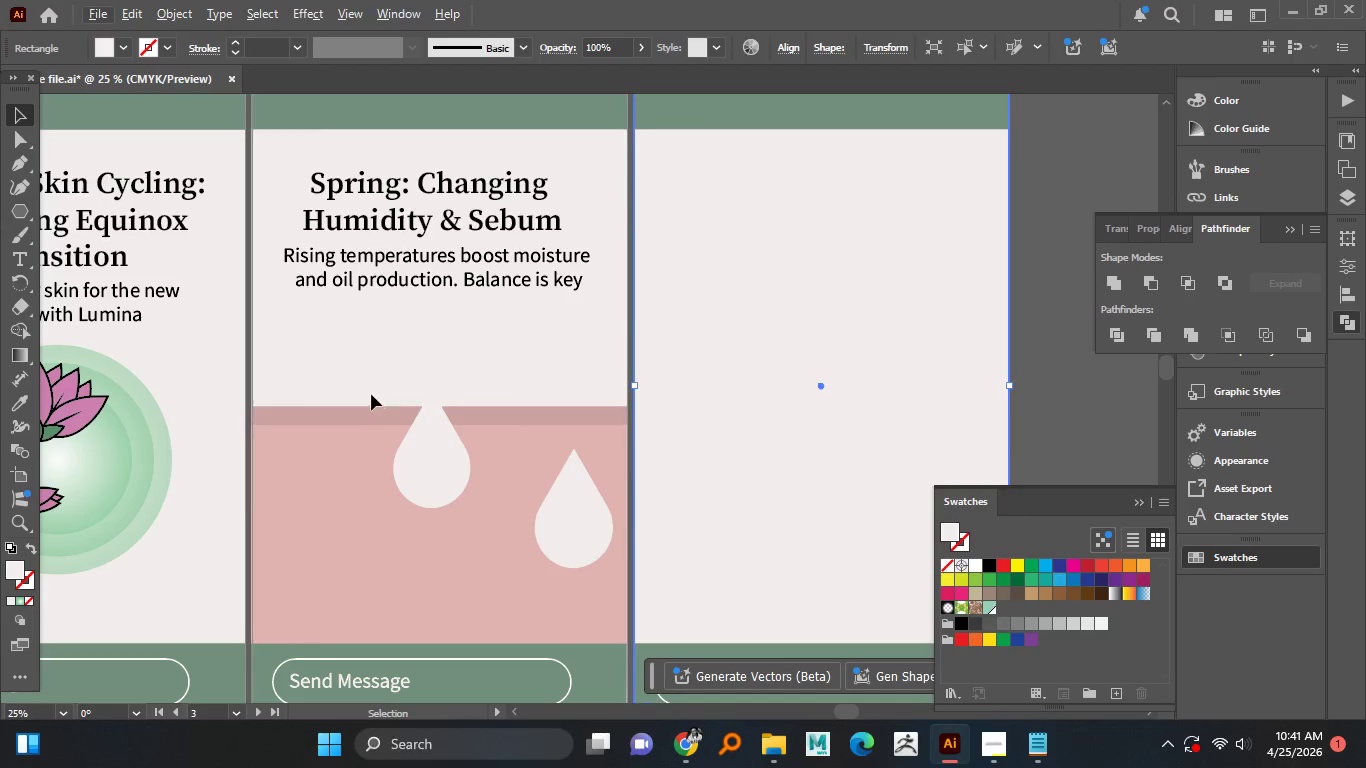 
left_click_drag(start_coordinate=[371, 394], to_coordinate=[485, 545])
 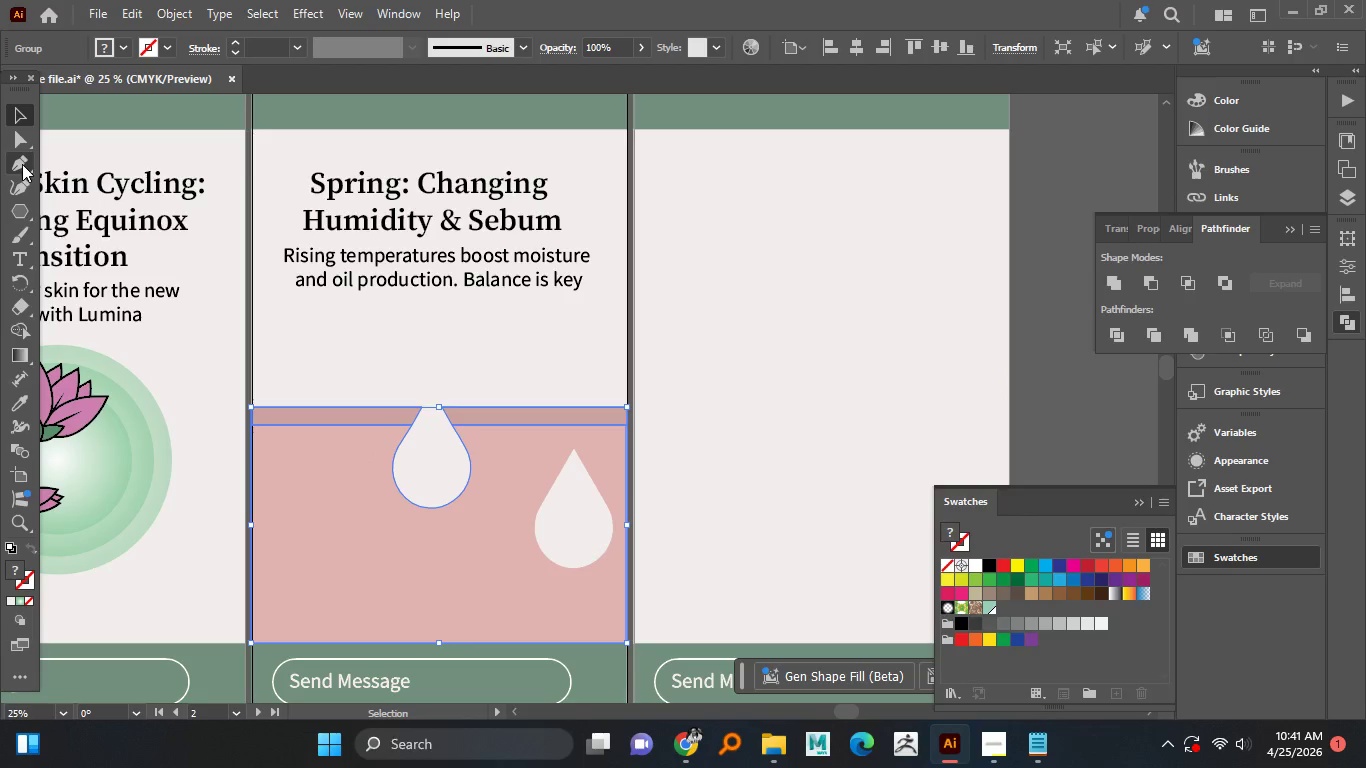 
left_click([16, 140])
 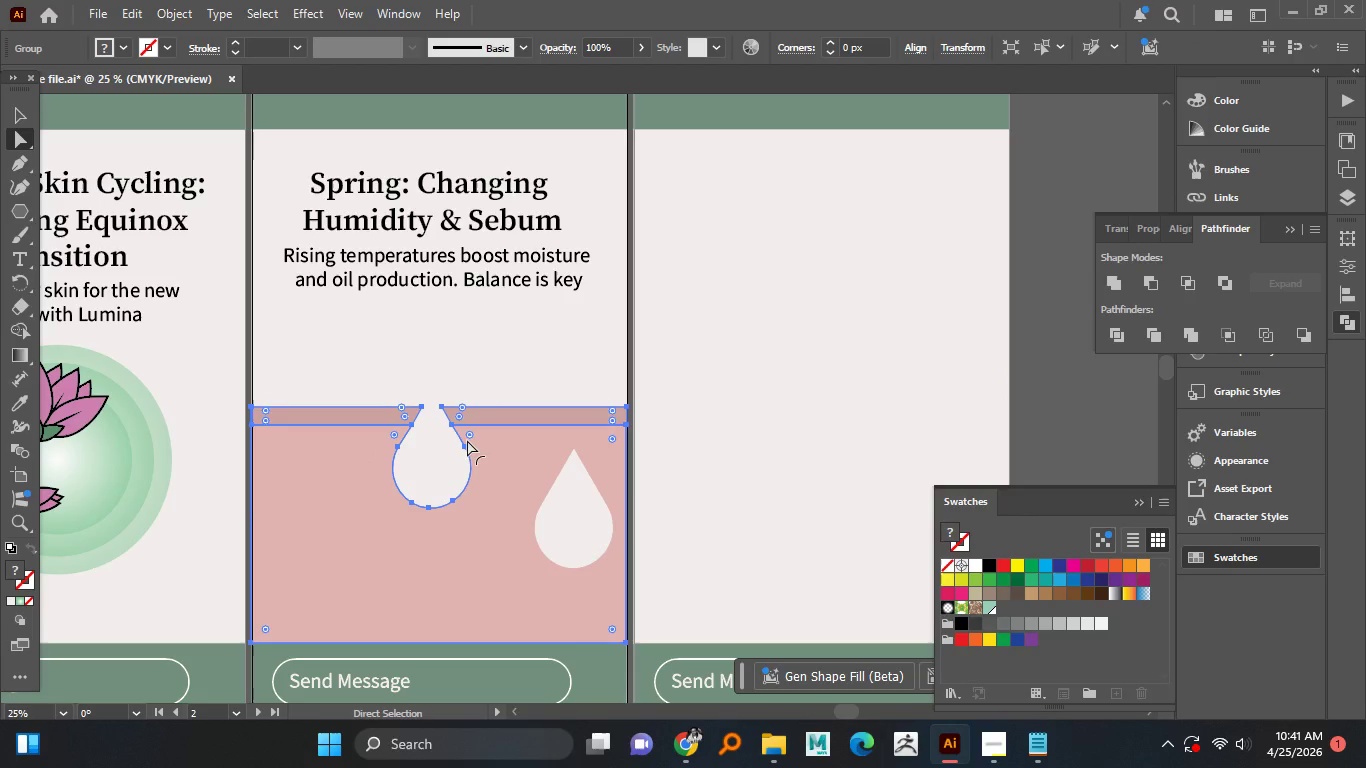 
hold_key(key=AltLeft, duration=1.12)
scroll: coordinate [394, 421], scroll_direction: up, amount: 2.0
 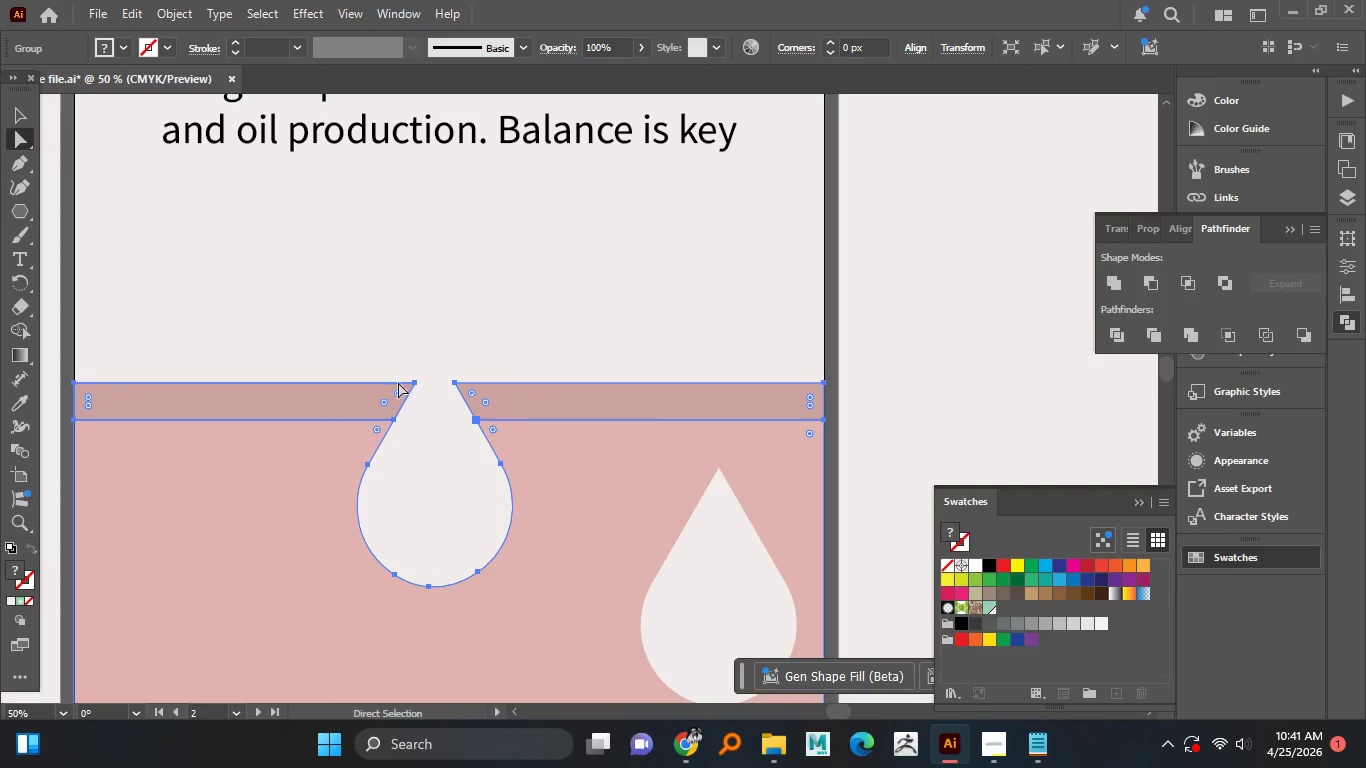 
left_click_drag(start_coordinate=[393, 362], to_coordinate=[431, 398])
 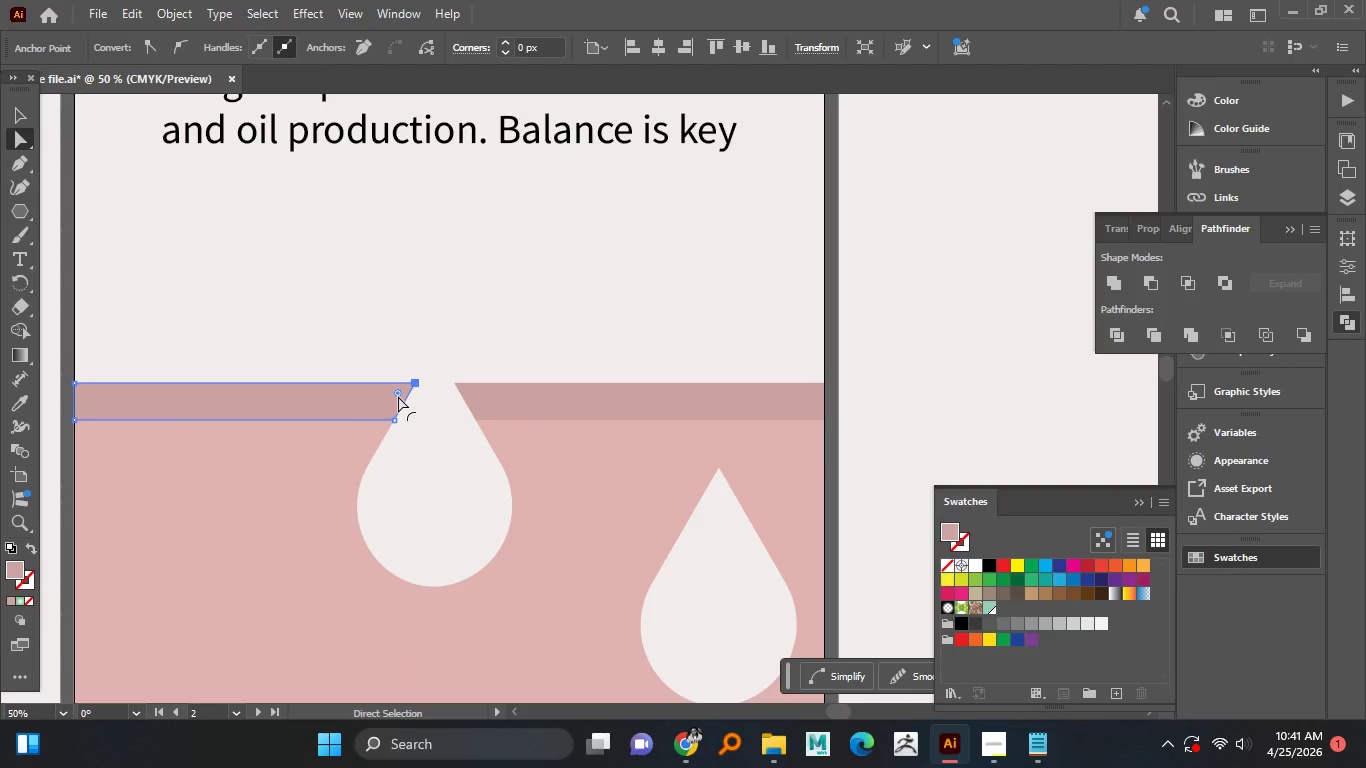 
left_click_drag(start_coordinate=[398, 396], to_coordinate=[334, 398])
 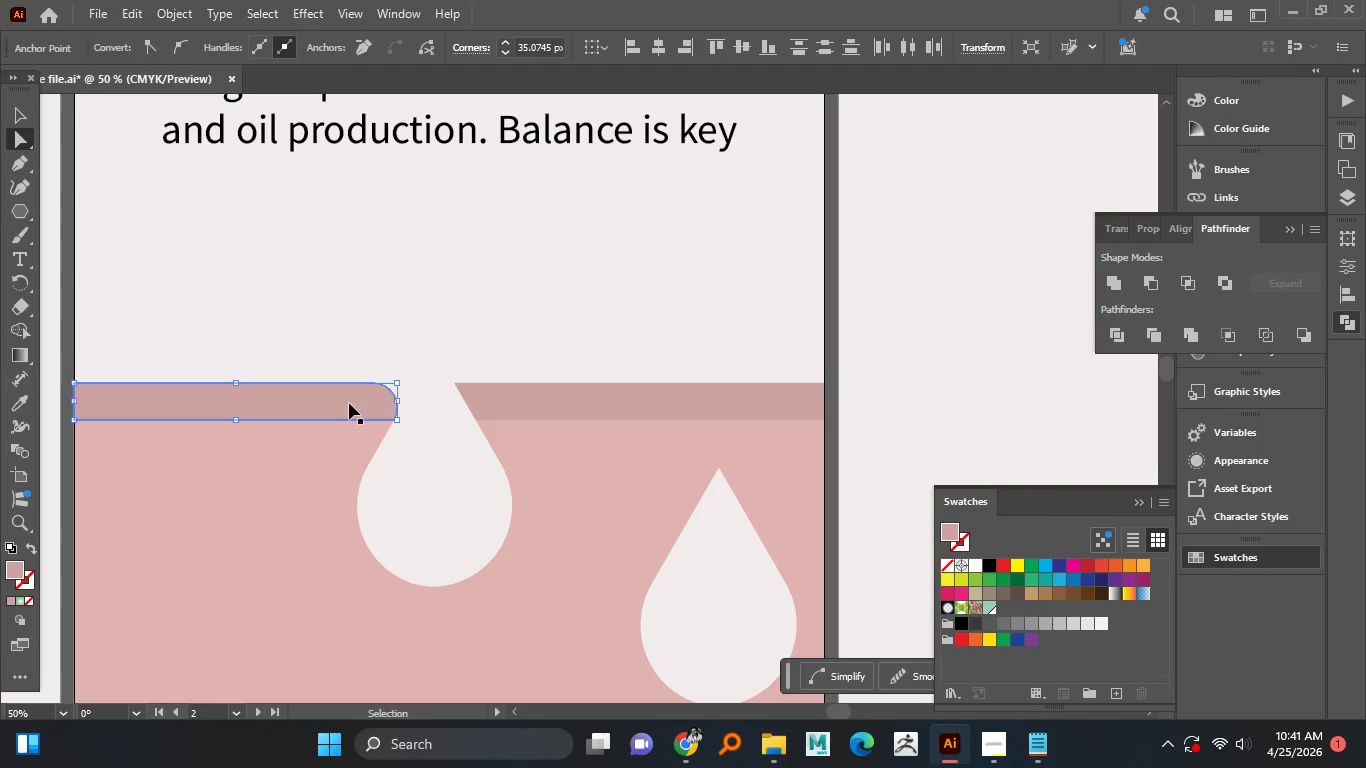 
key(Control+Z)
 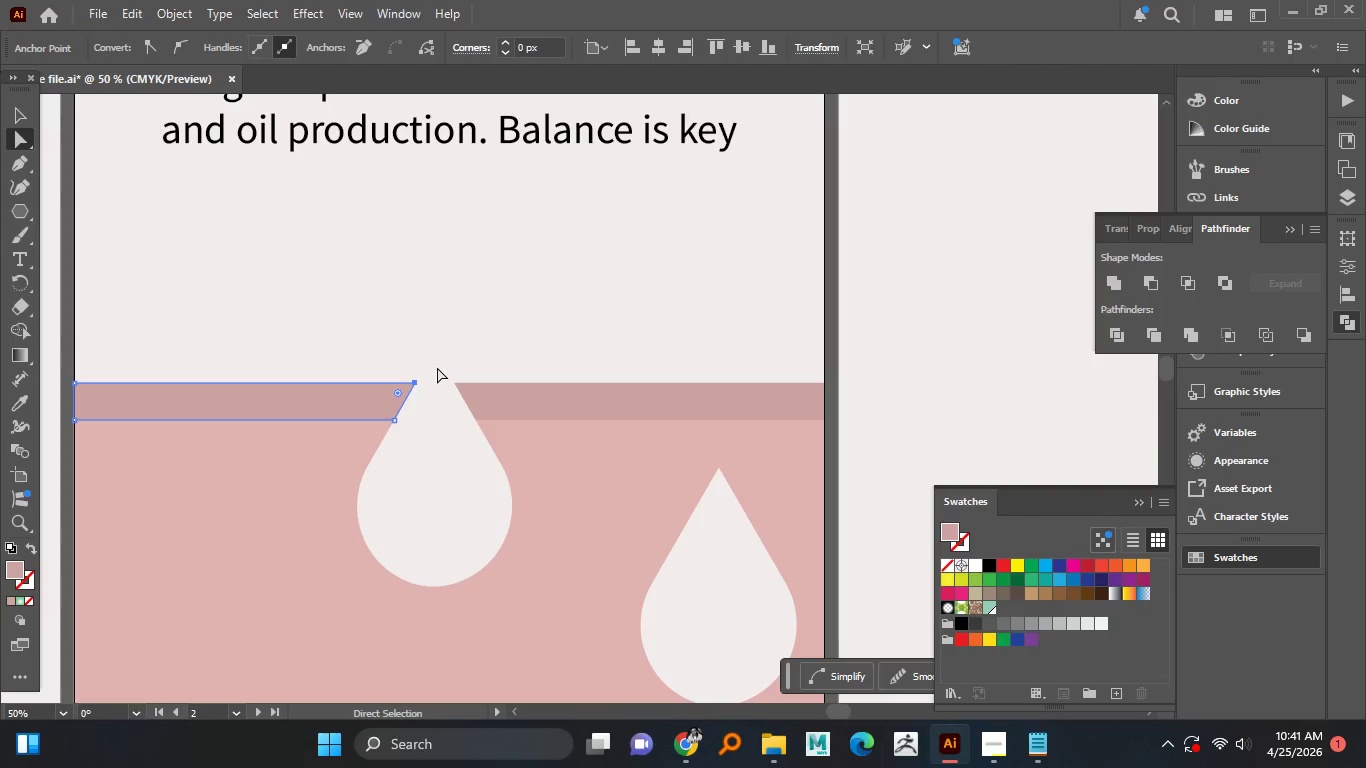 
left_click_drag(start_coordinate=[437, 367], to_coordinate=[462, 391])
 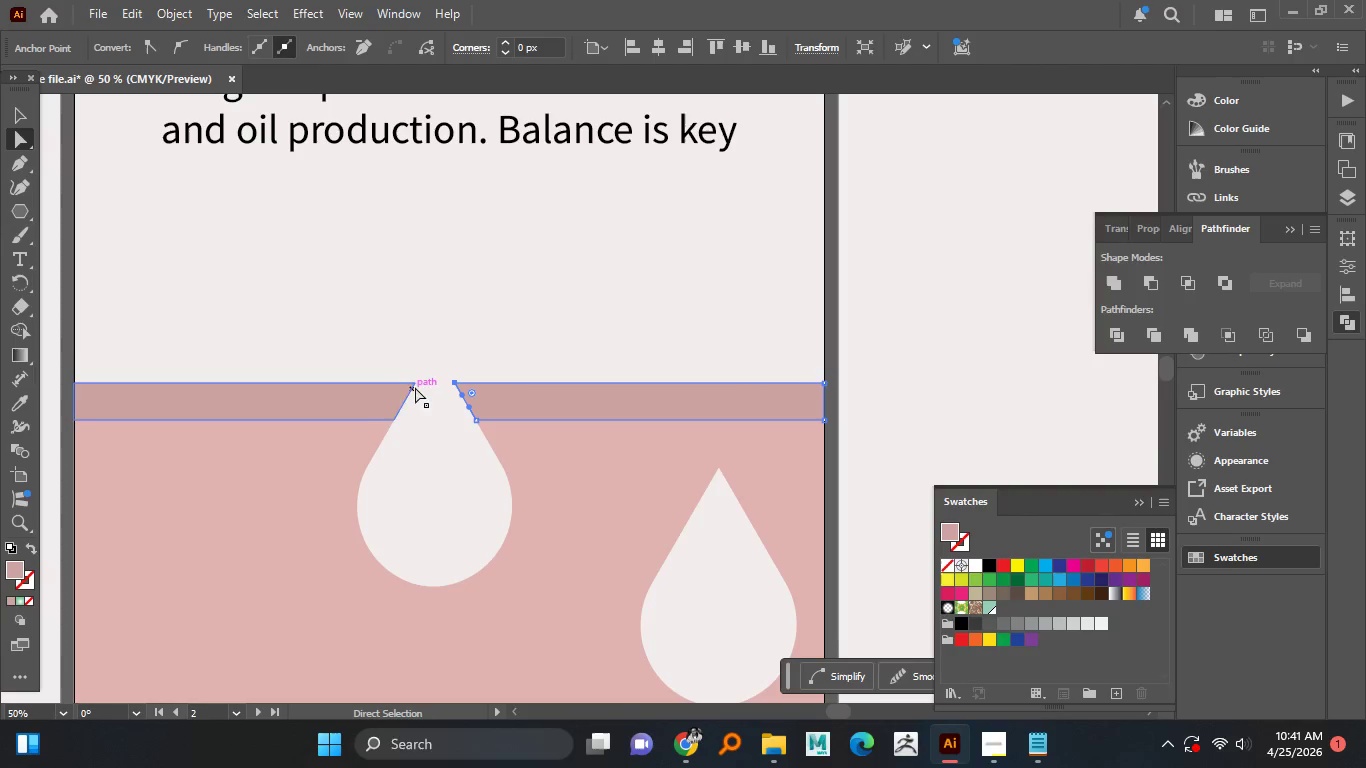 
hold_key(key=ShiftLeft, duration=1.05)
left_click_drag(start_coordinate=[403, 374], to_coordinate=[439, 402])
 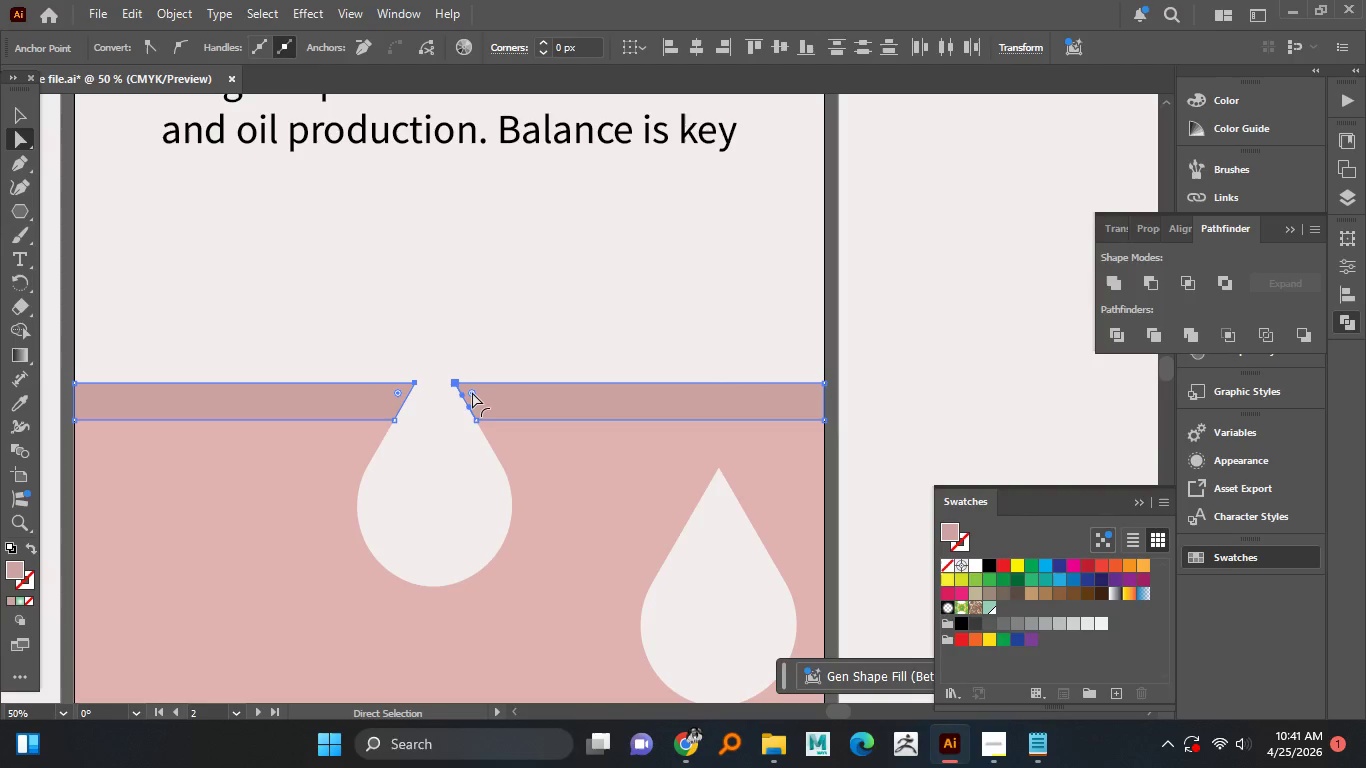 
left_click_drag(start_coordinate=[472, 392], to_coordinate=[636, 433])
 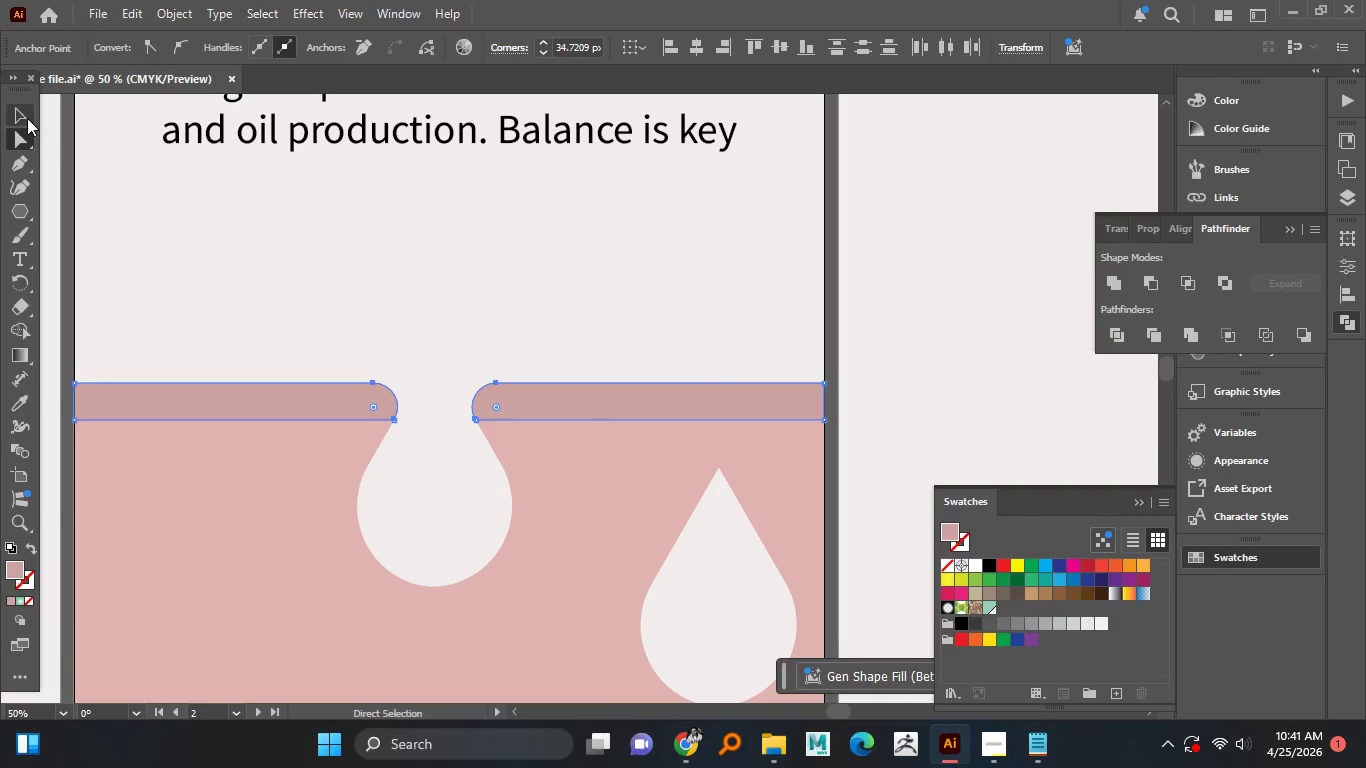 
left_click([27, 117])
 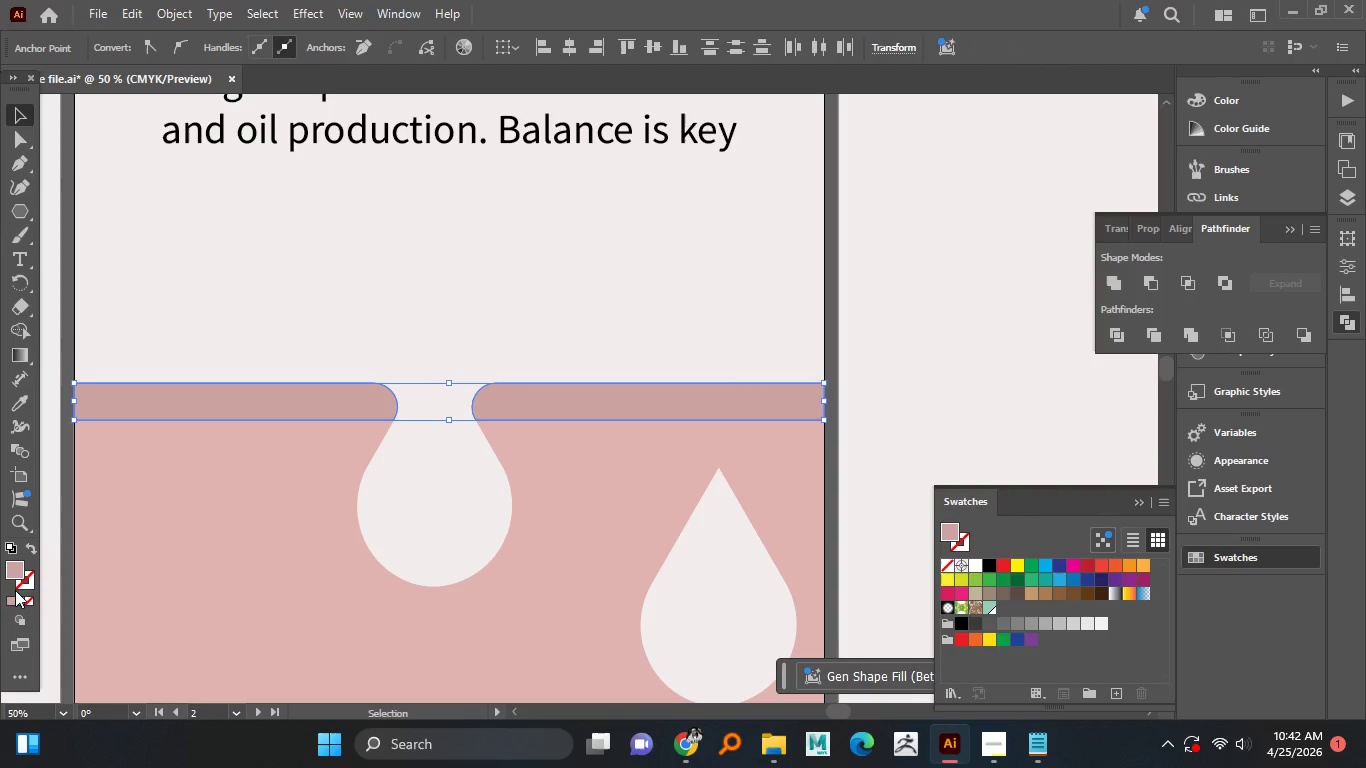 
left_click([24, 583])
 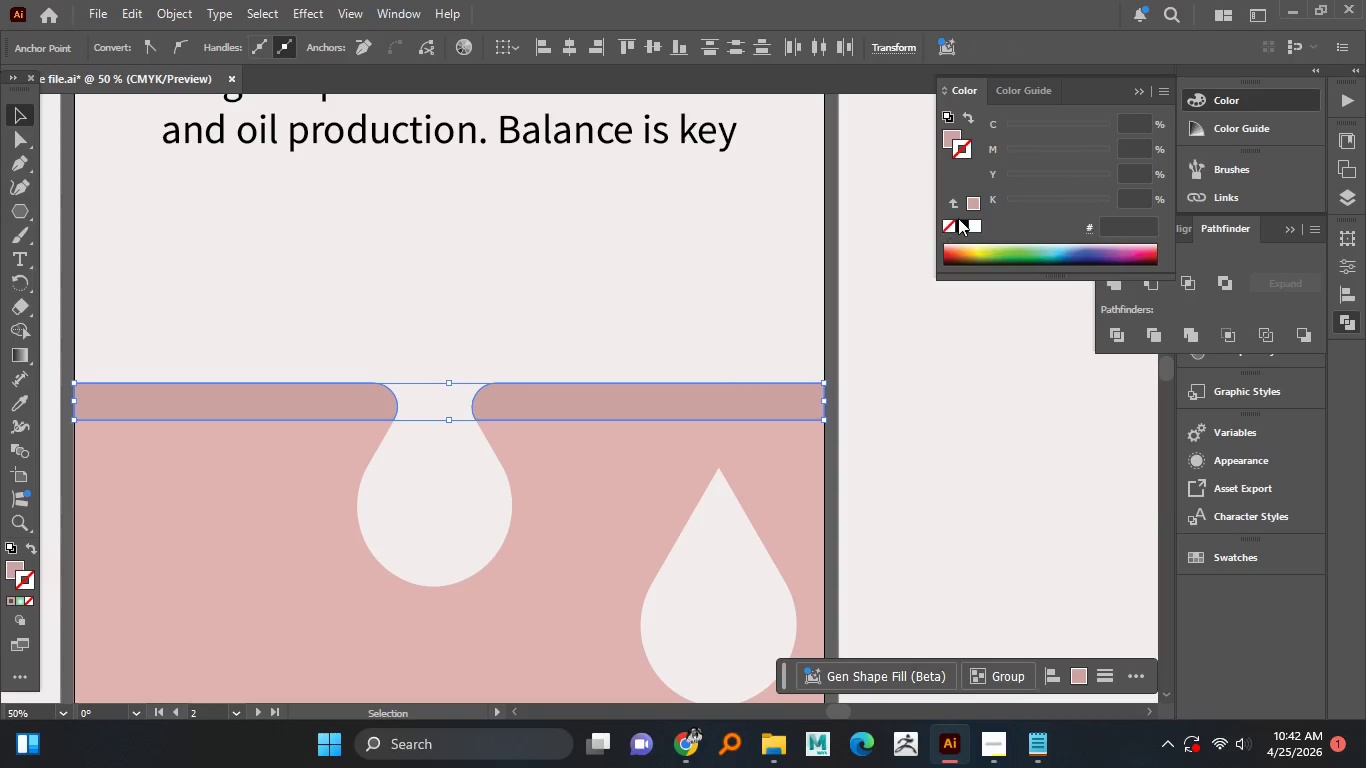 
left_click([963, 217])
 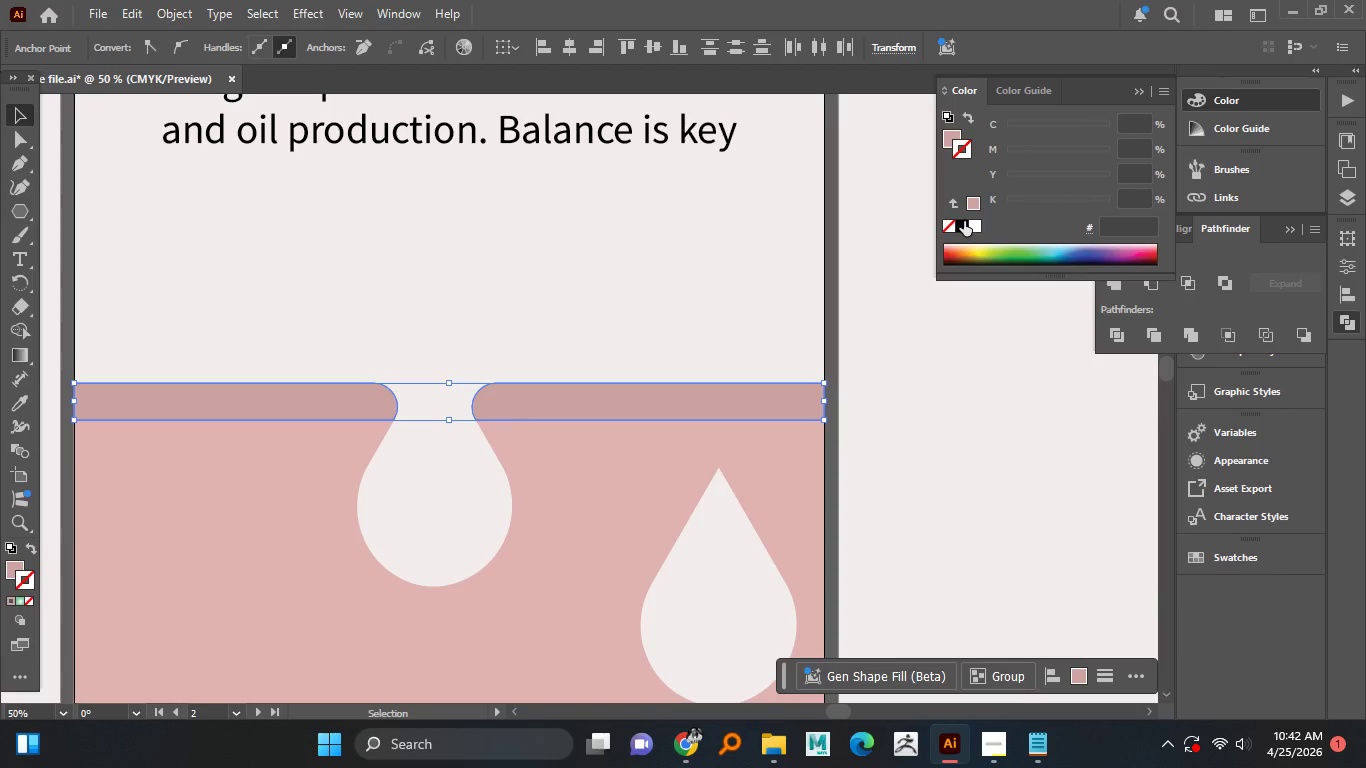 
left_click([964, 221])
 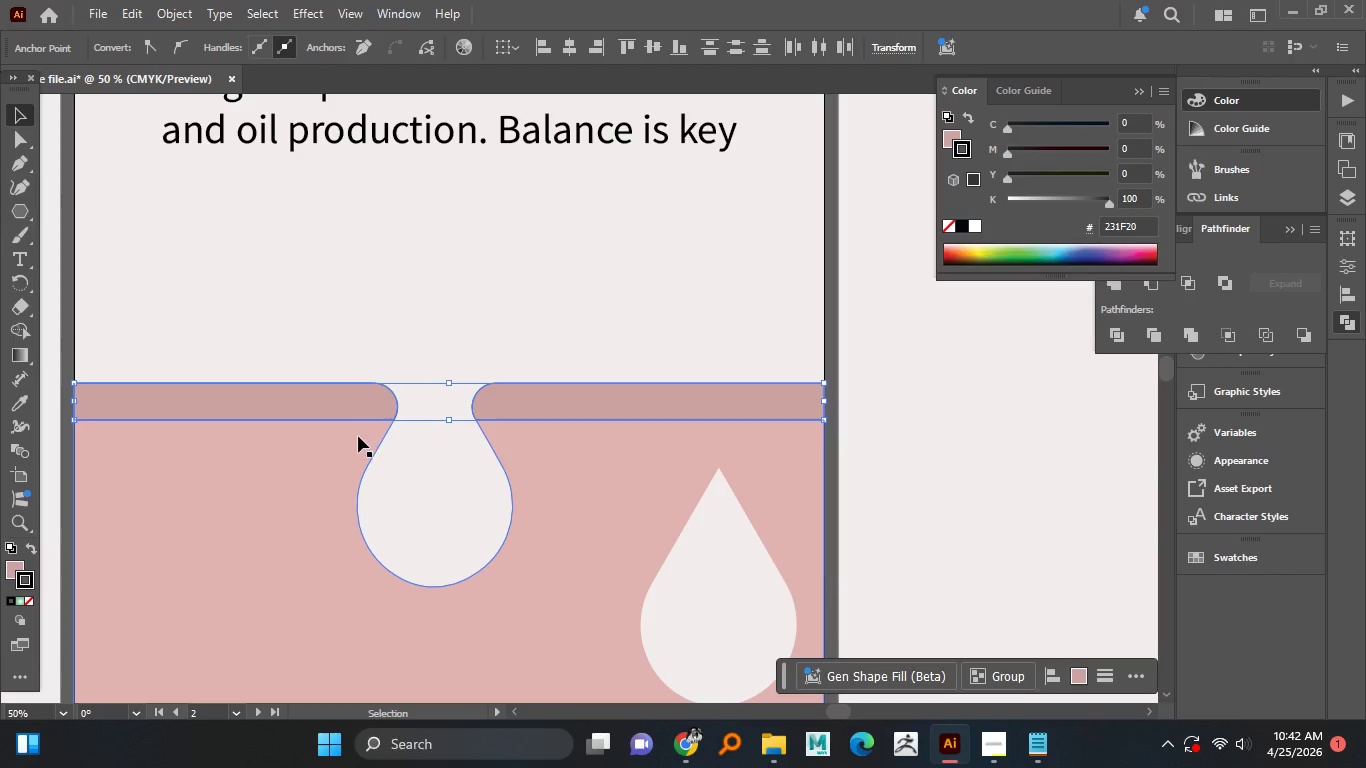 
left_click([308, 433])
 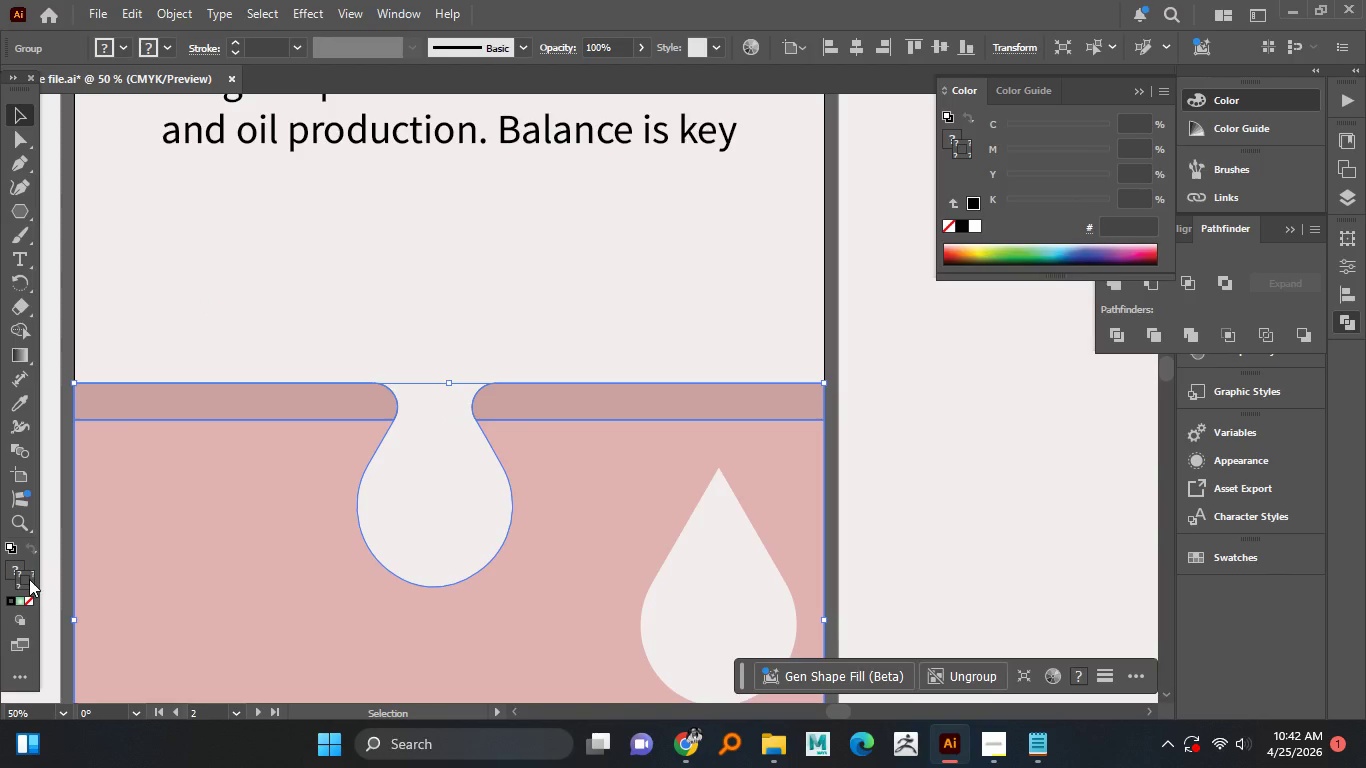 
left_click([5, 598])
 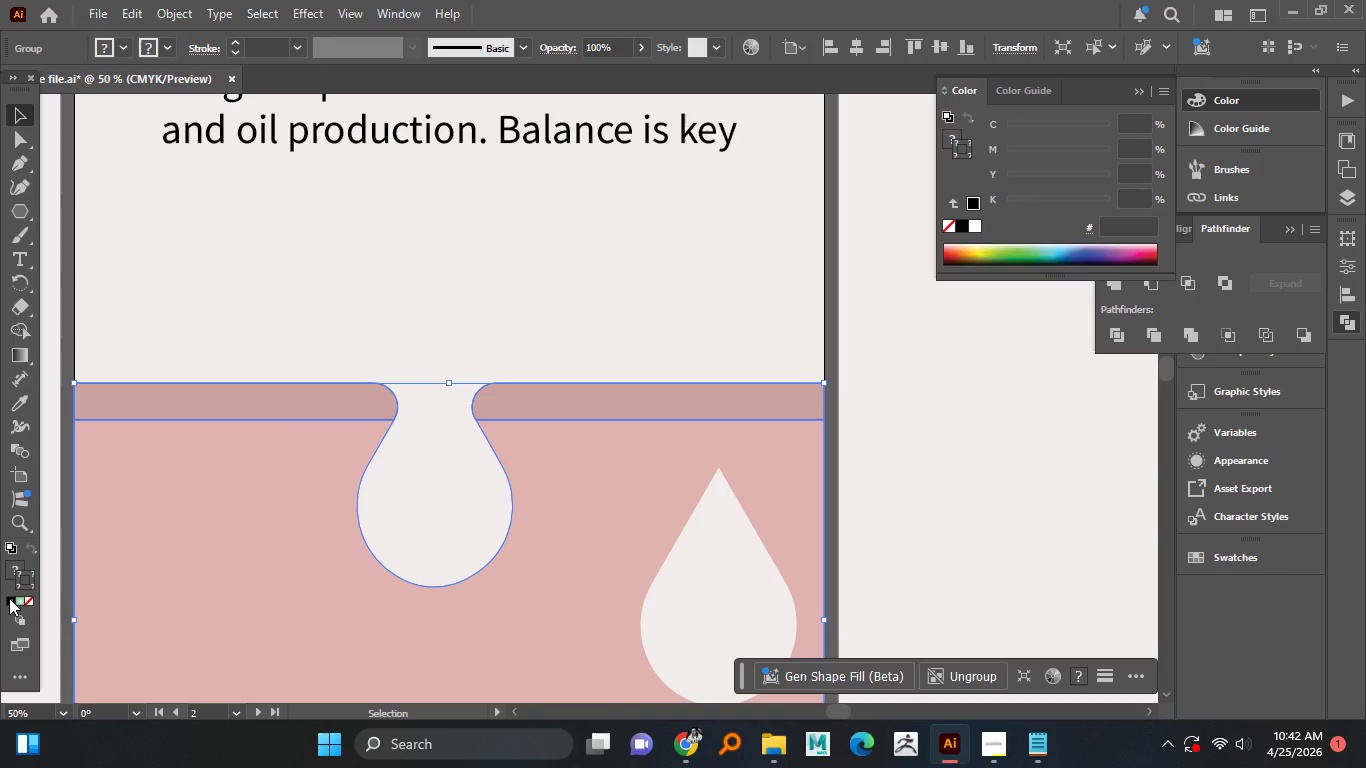 
left_click([9, 598])
 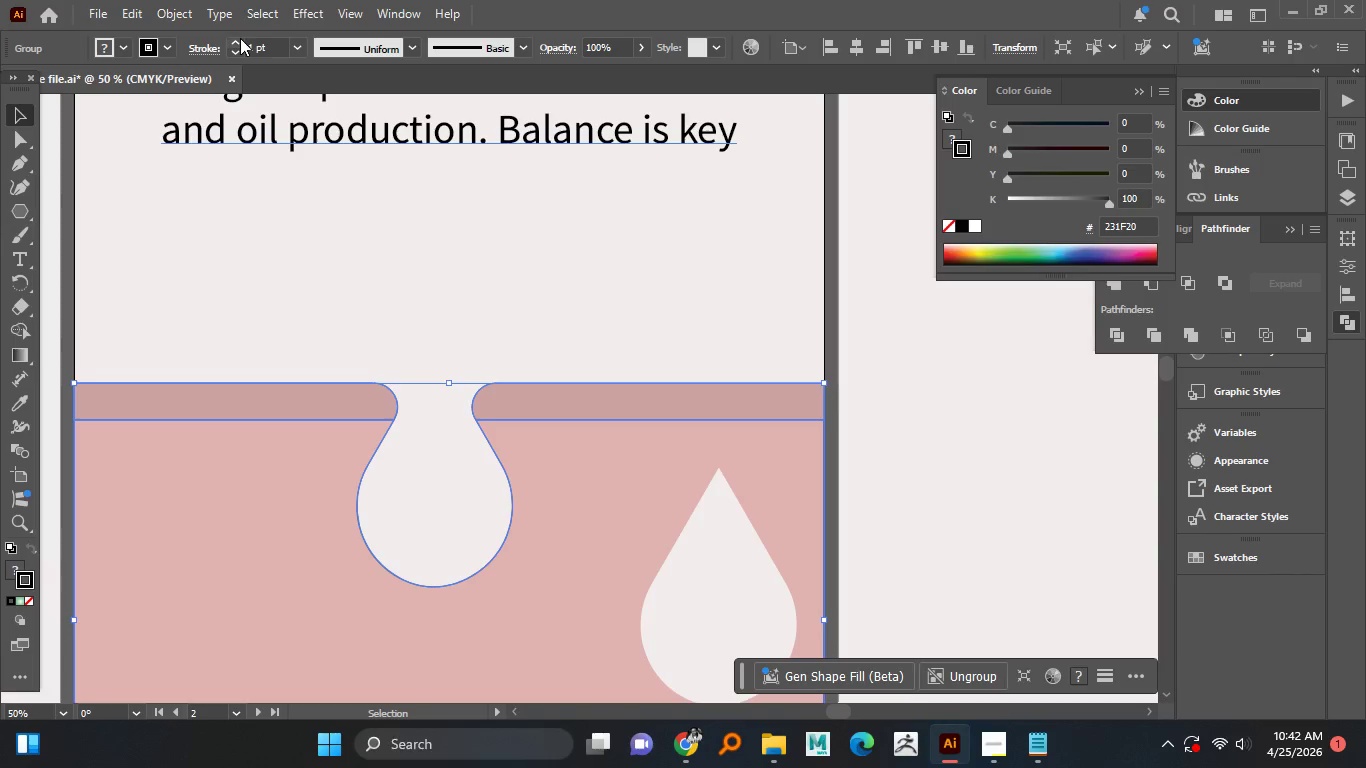 
double_click([240, 38])
 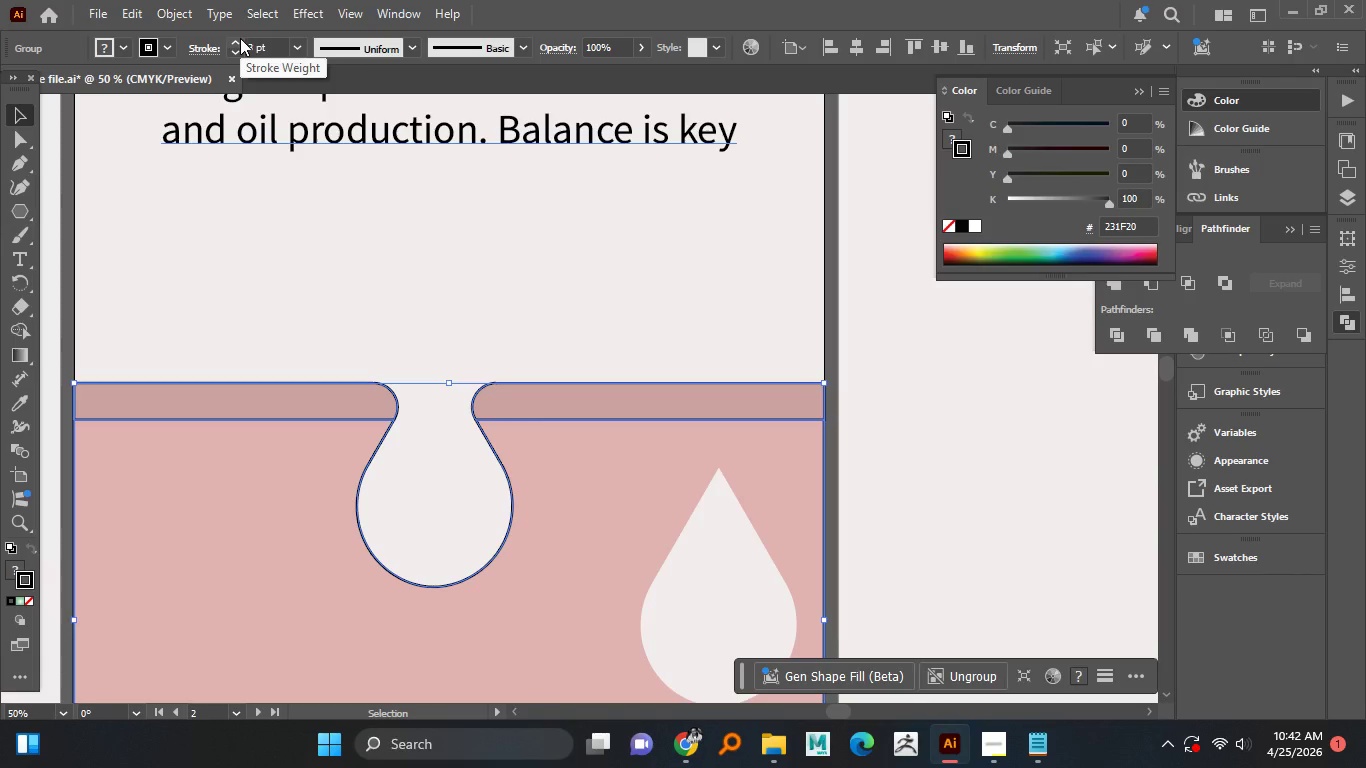 
left_click([240, 39])
 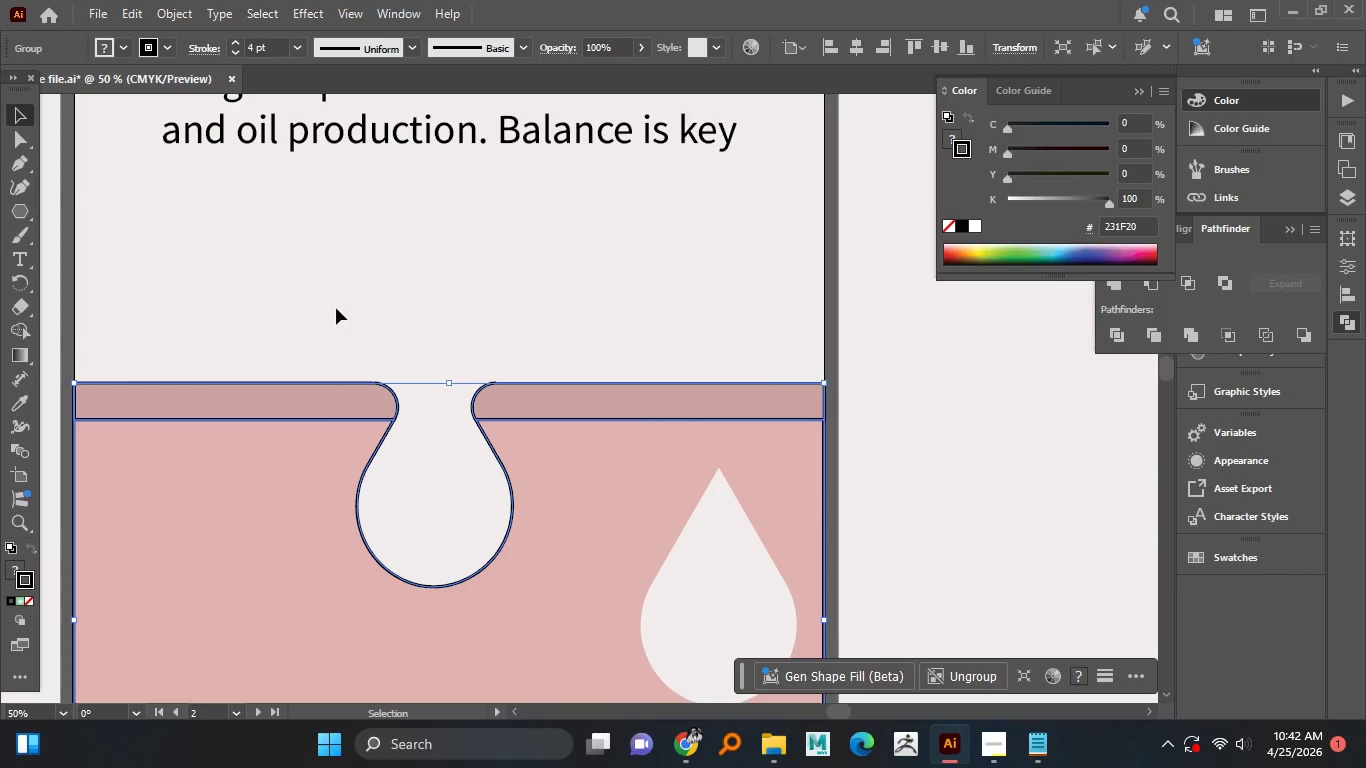 
left_click([336, 308])
 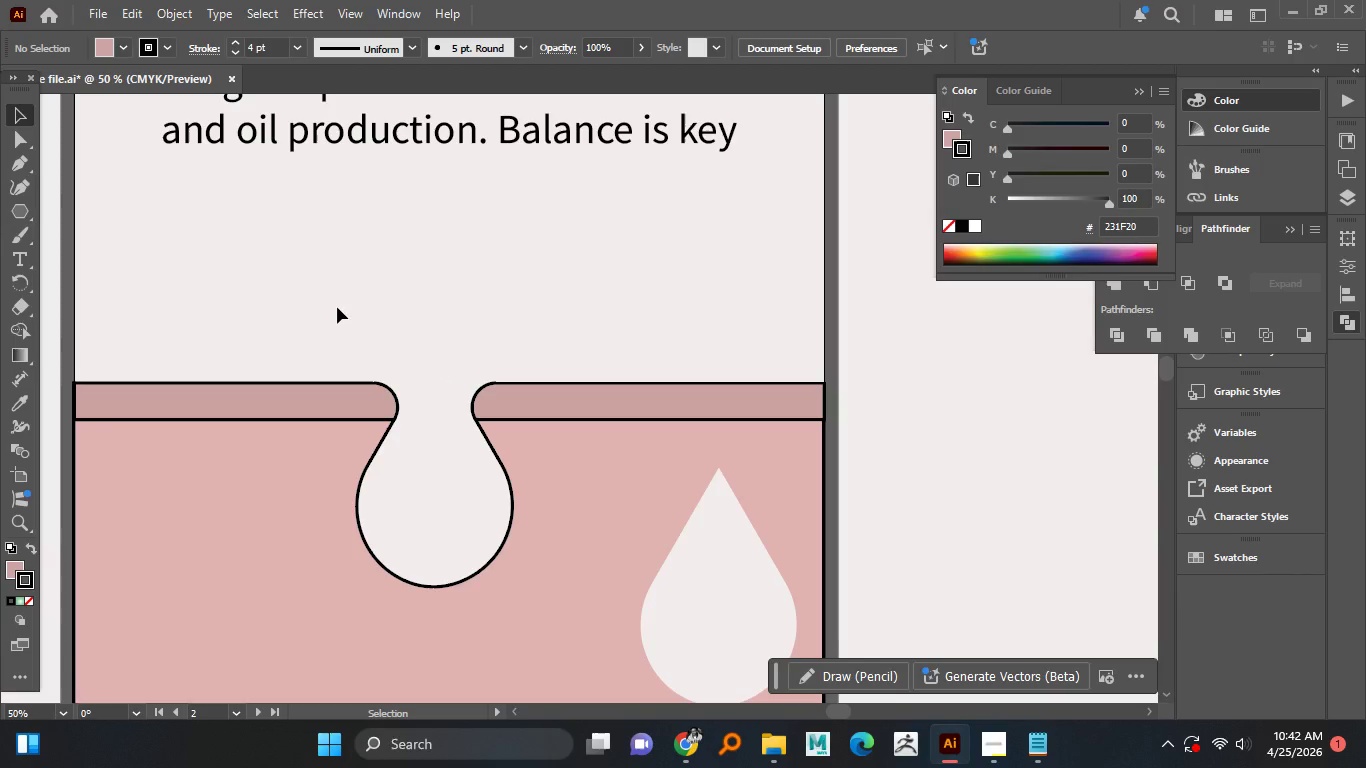 
wait(5.38)
 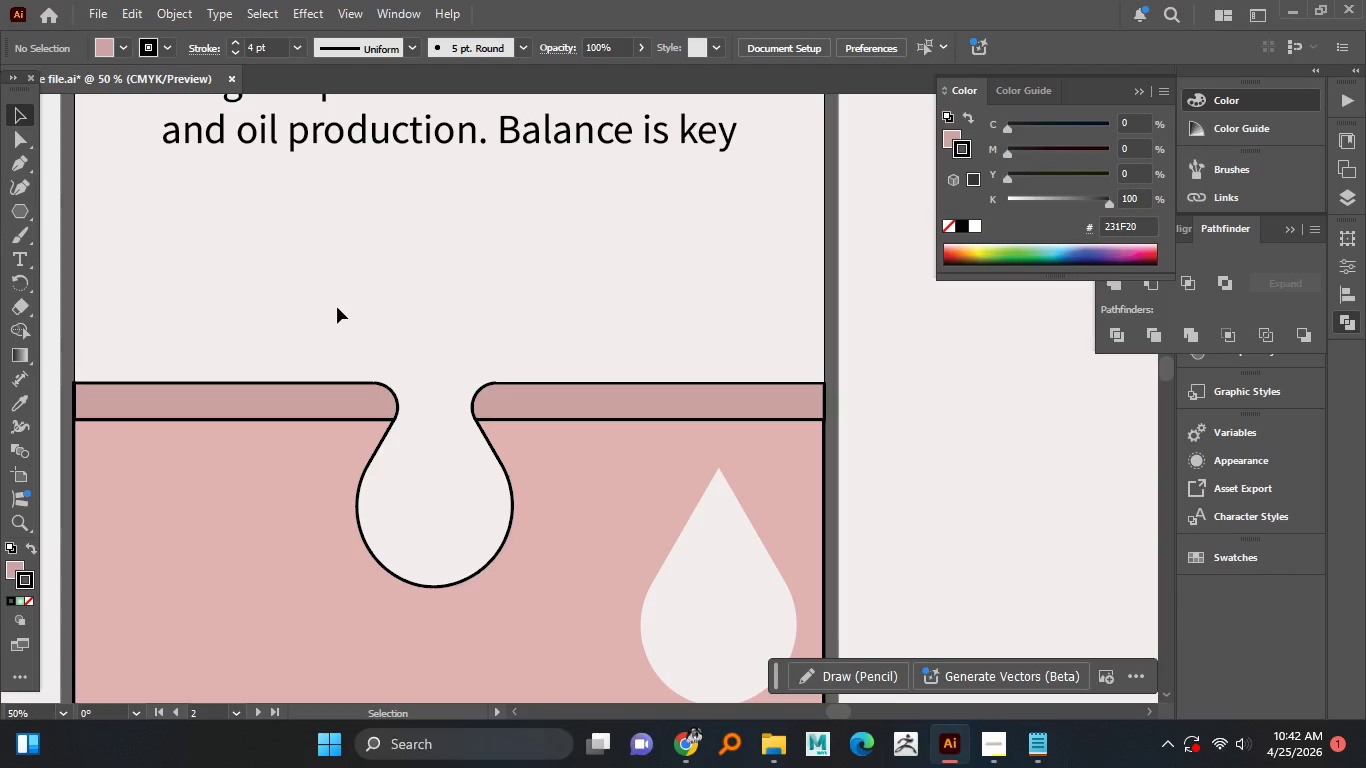 
left_click([338, 412])
 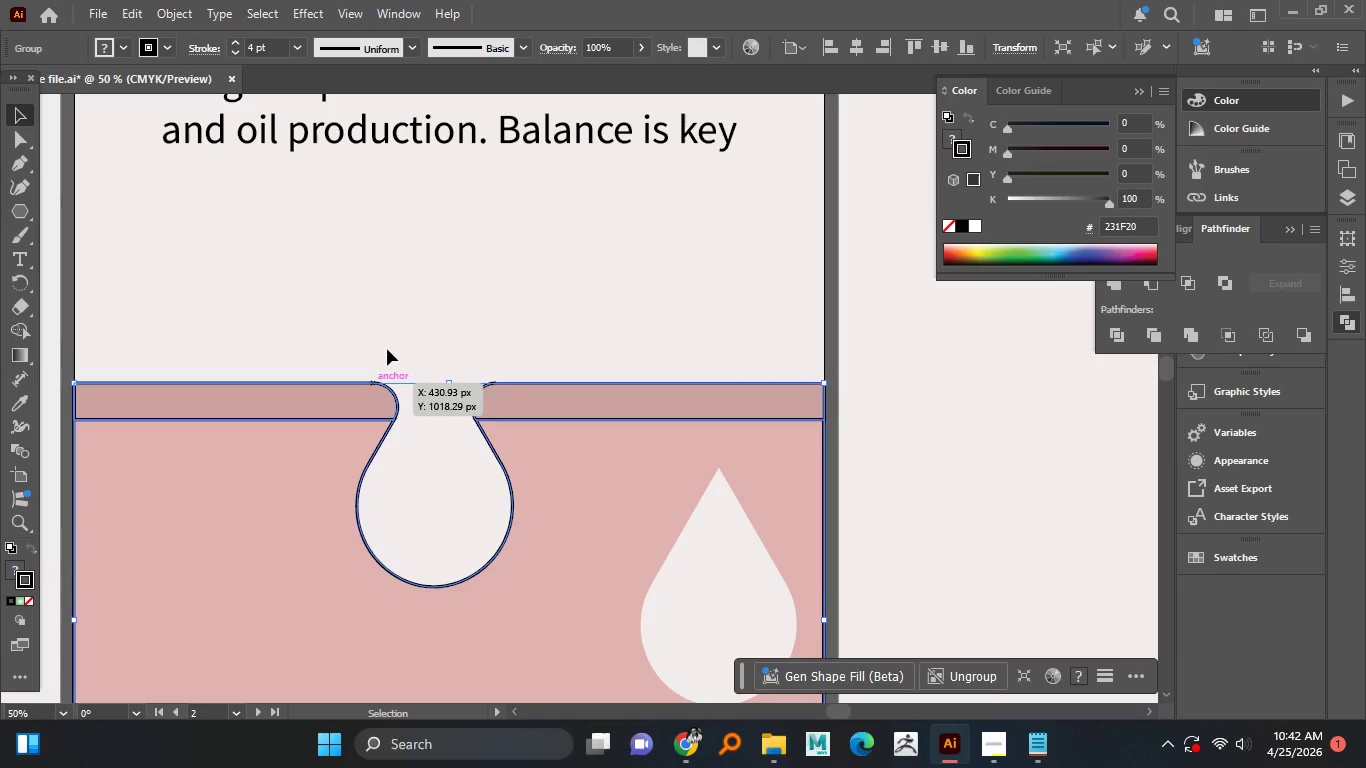 
left_click([395, 320])
 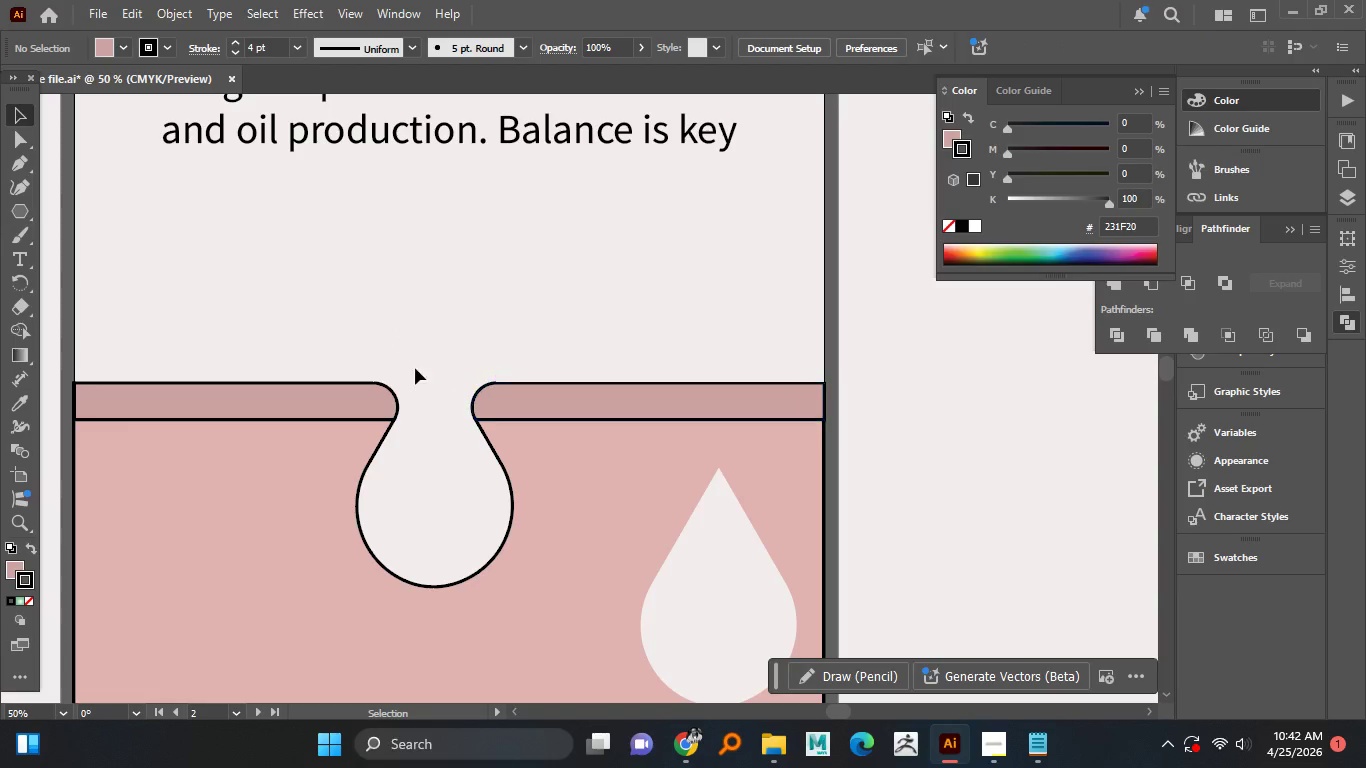 
hold_key(key=AltLeft, duration=1.52)
scroll: coordinate [412, 361], scroll_direction: down, amount: 2.0
 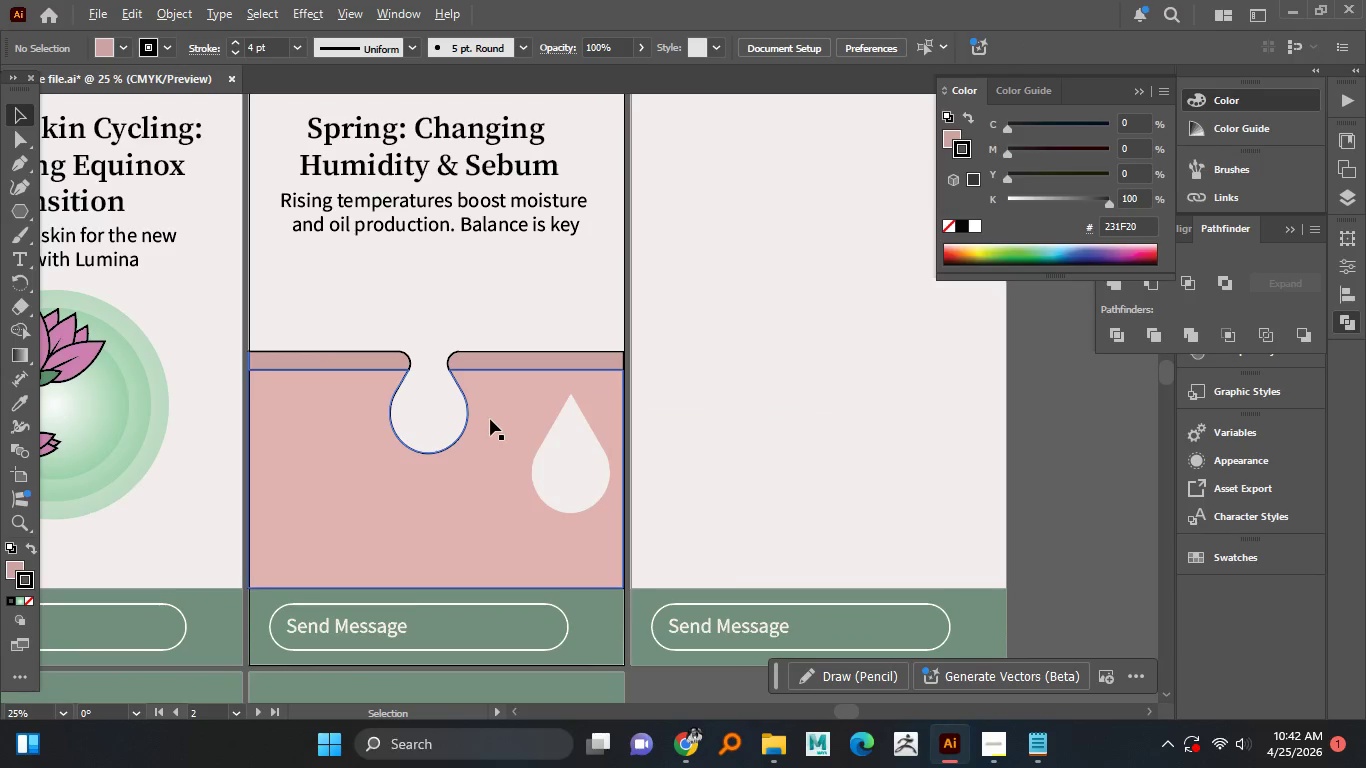 
hold_key(key=AltLeft, duration=0.95)
scroll: coordinate [500, 414], scroll_direction: up, amount: 1.0
 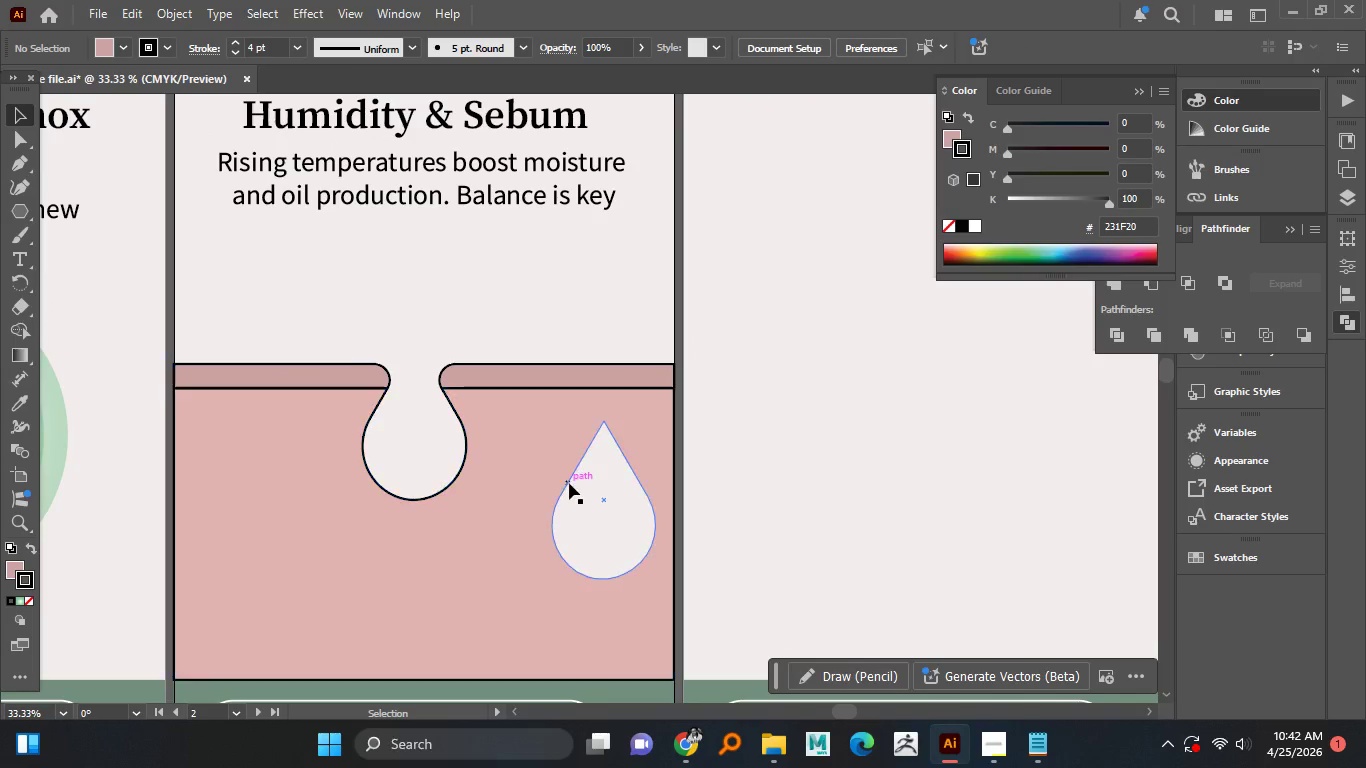 
left_click_drag(start_coordinate=[583, 480], to_coordinate=[393, 396])
 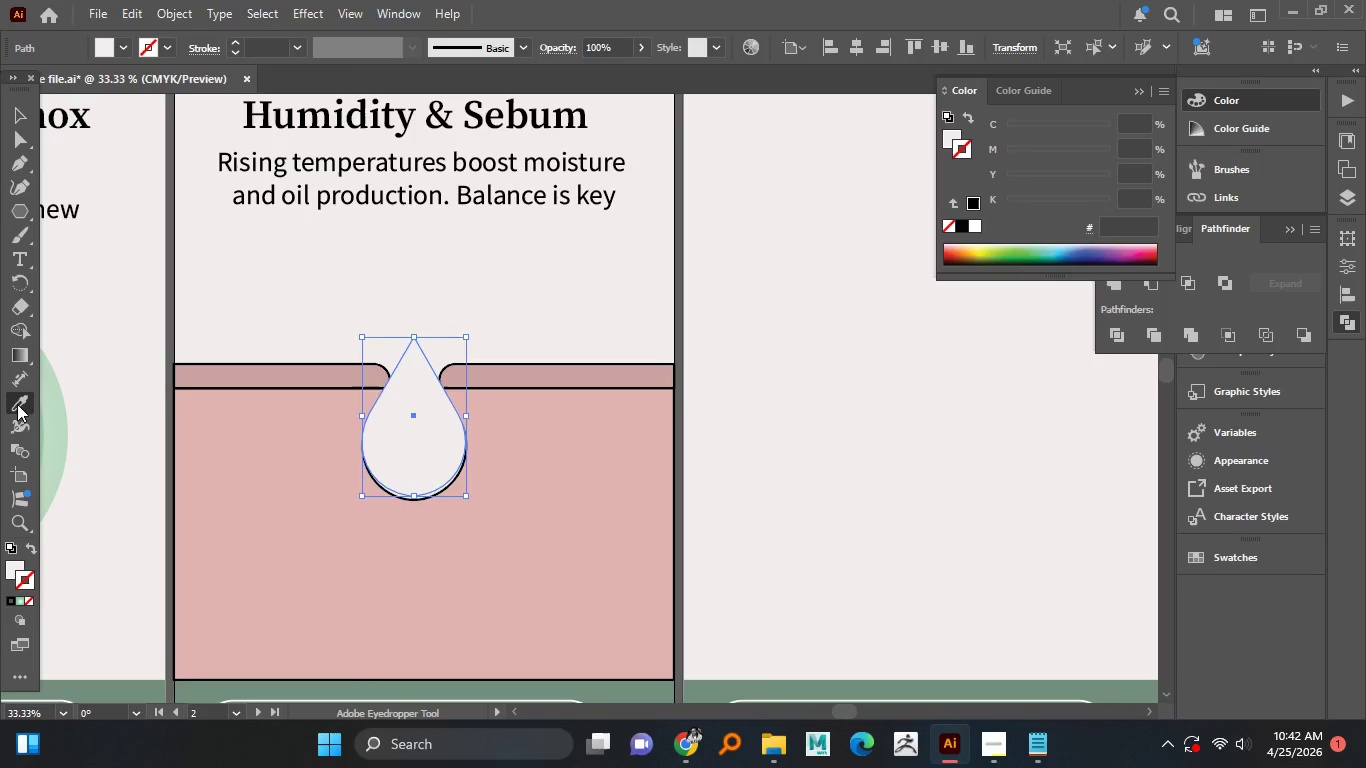 
double_click([263, 485])
 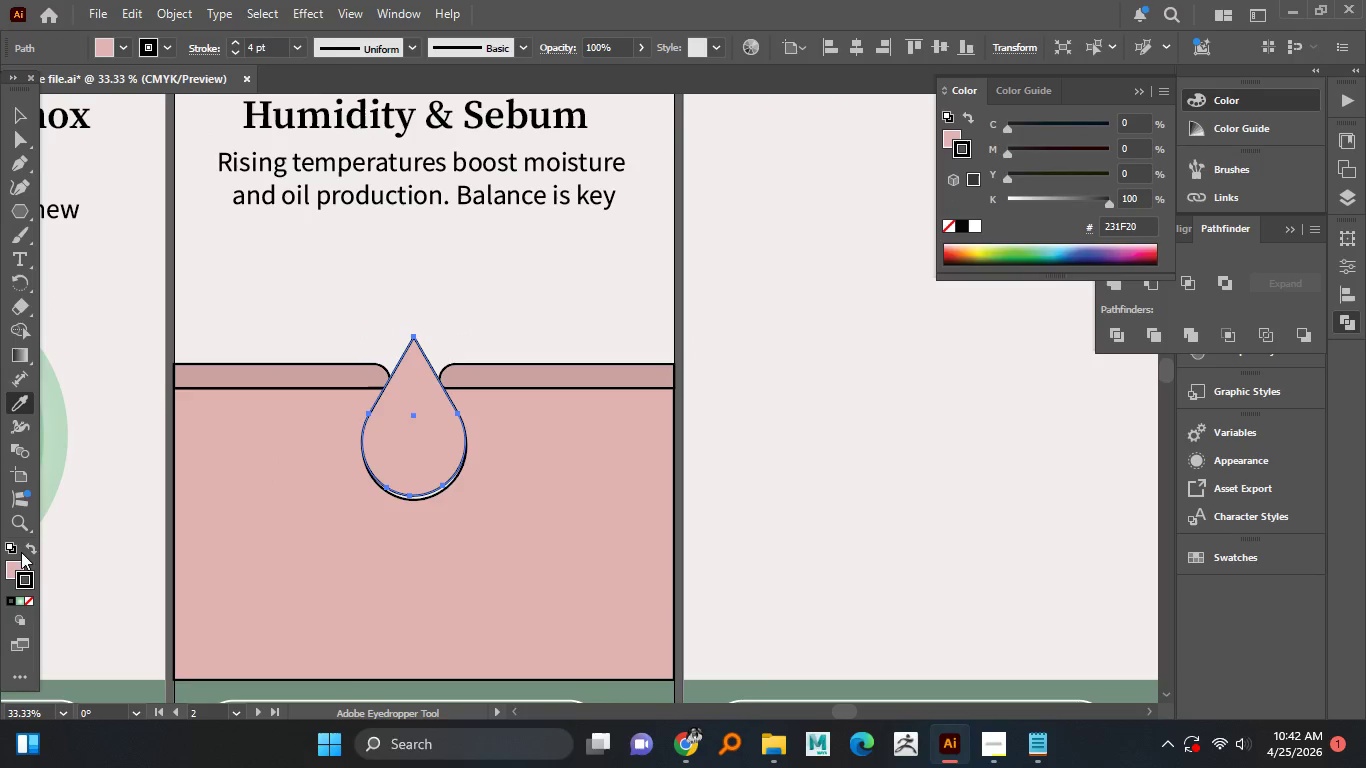 
left_click([30, 598])
 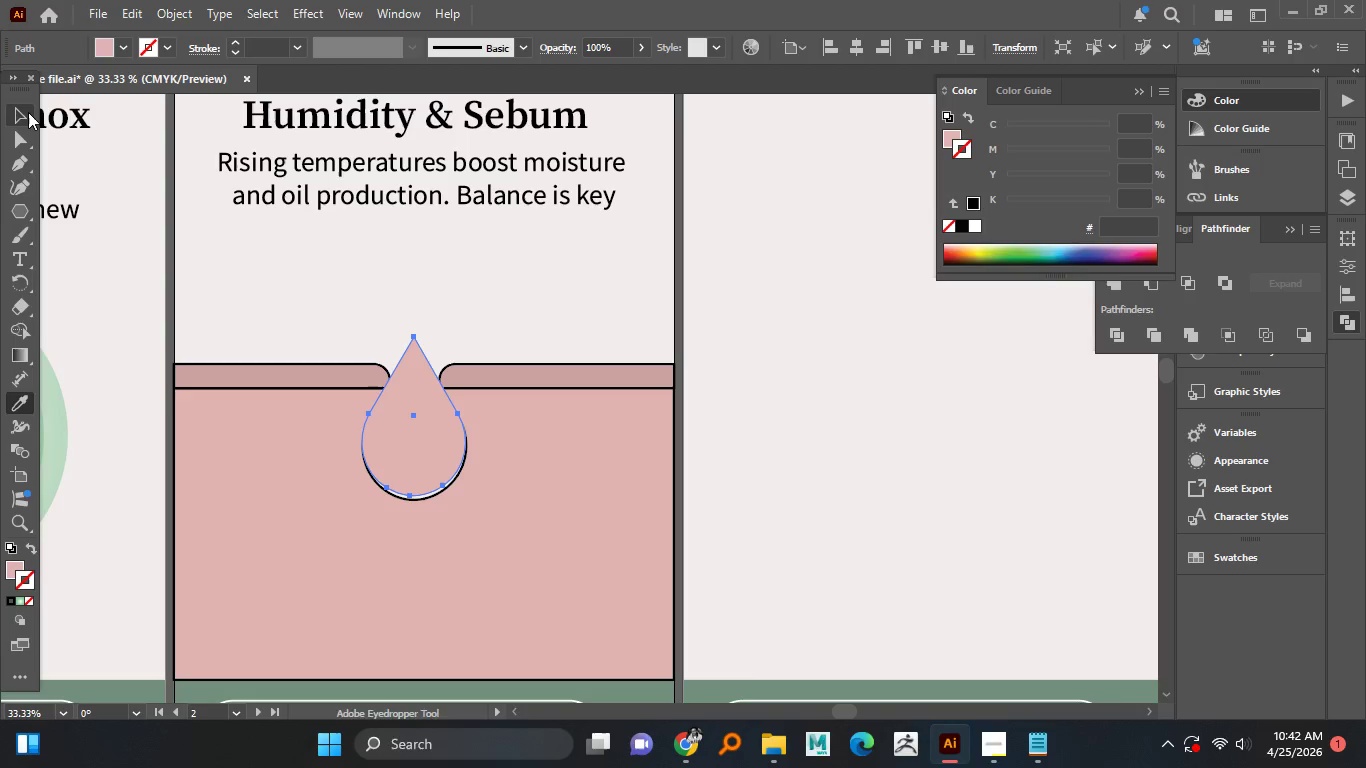 
left_click([28, 112])
 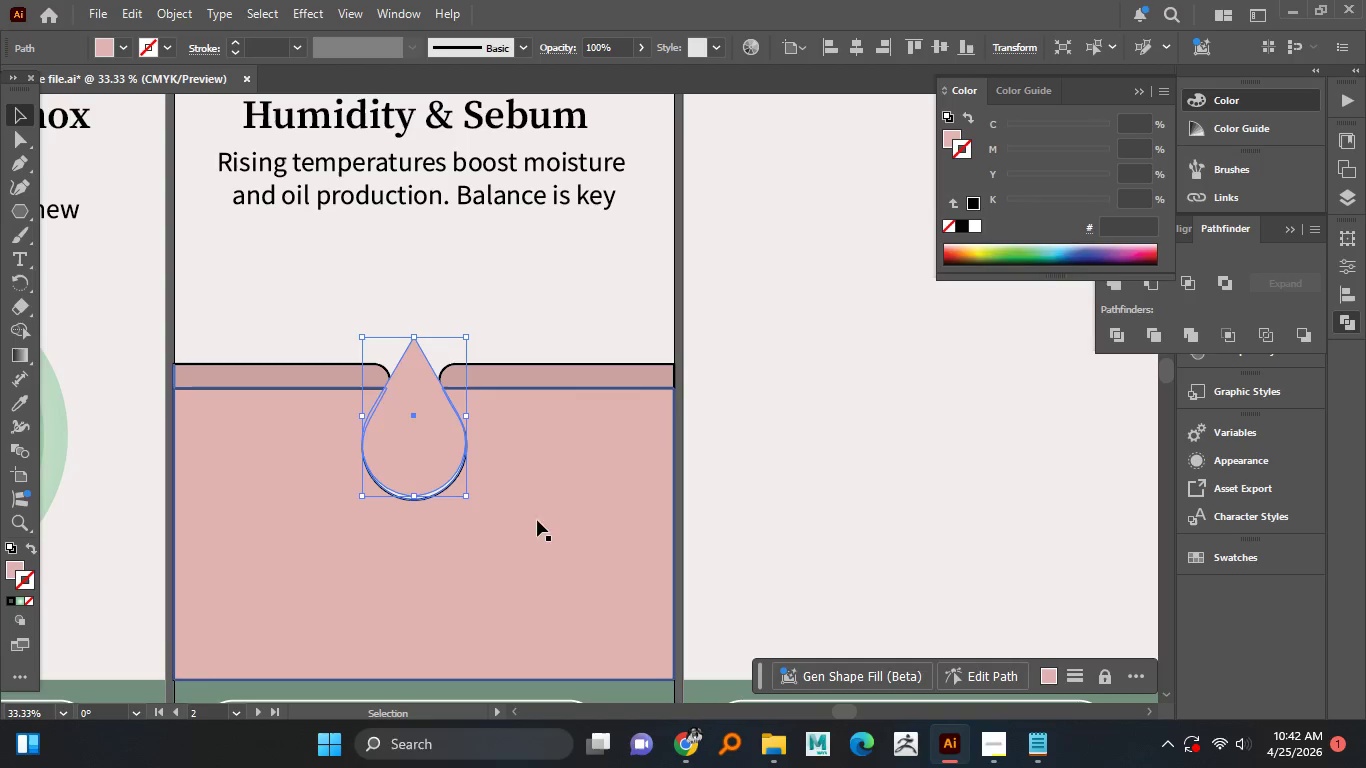 
hold_key(key=AltLeft, duration=2.36)
 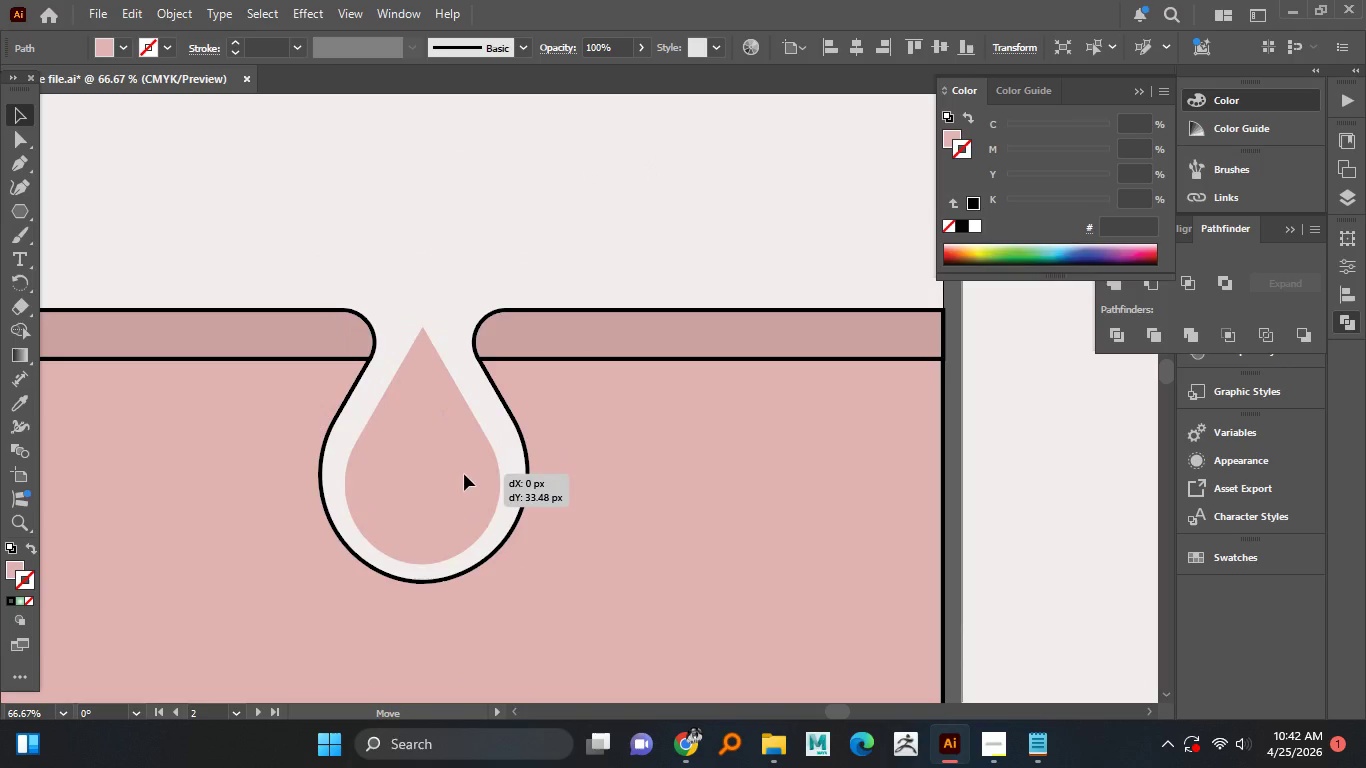 
hold_key(key=ShiftLeft, duration=1.52)
 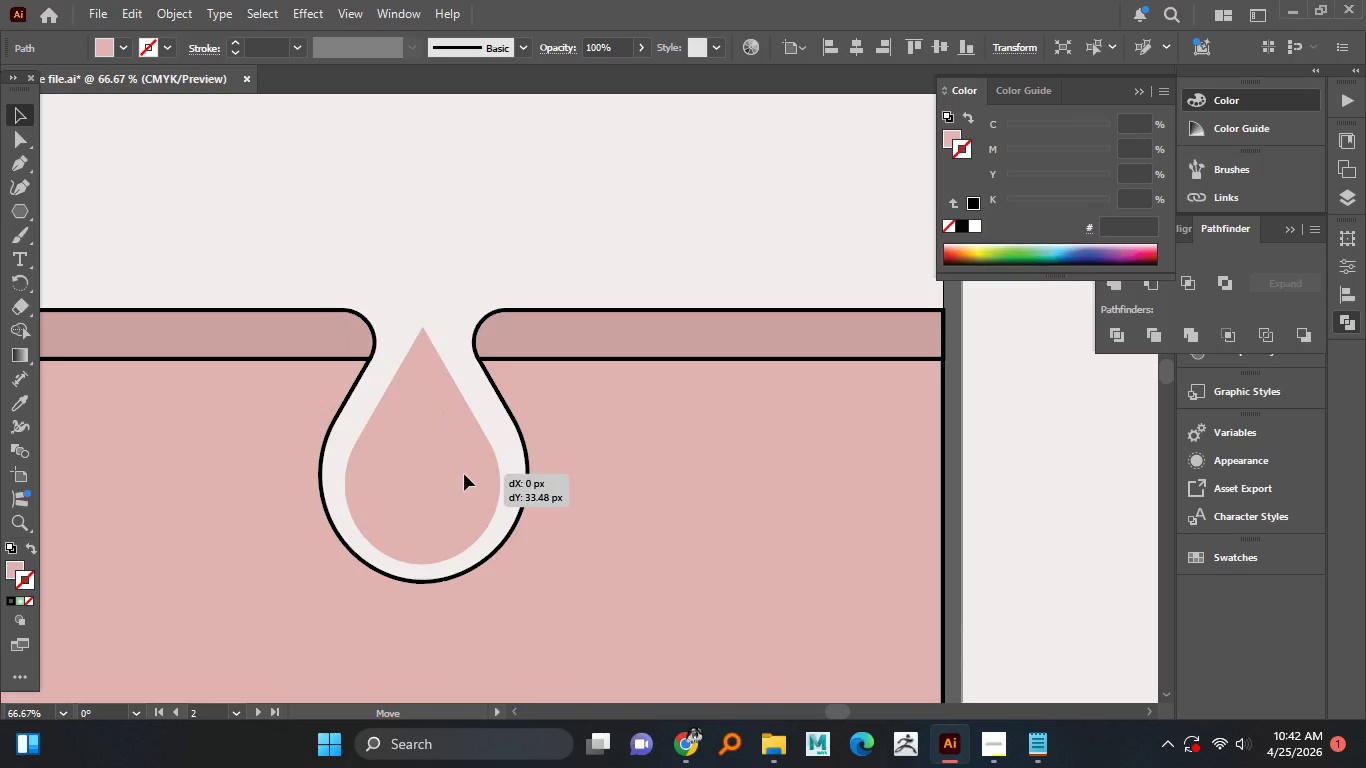 
scroll: coordinate [406, 416], scroll_direction: up, amount: 2.0
 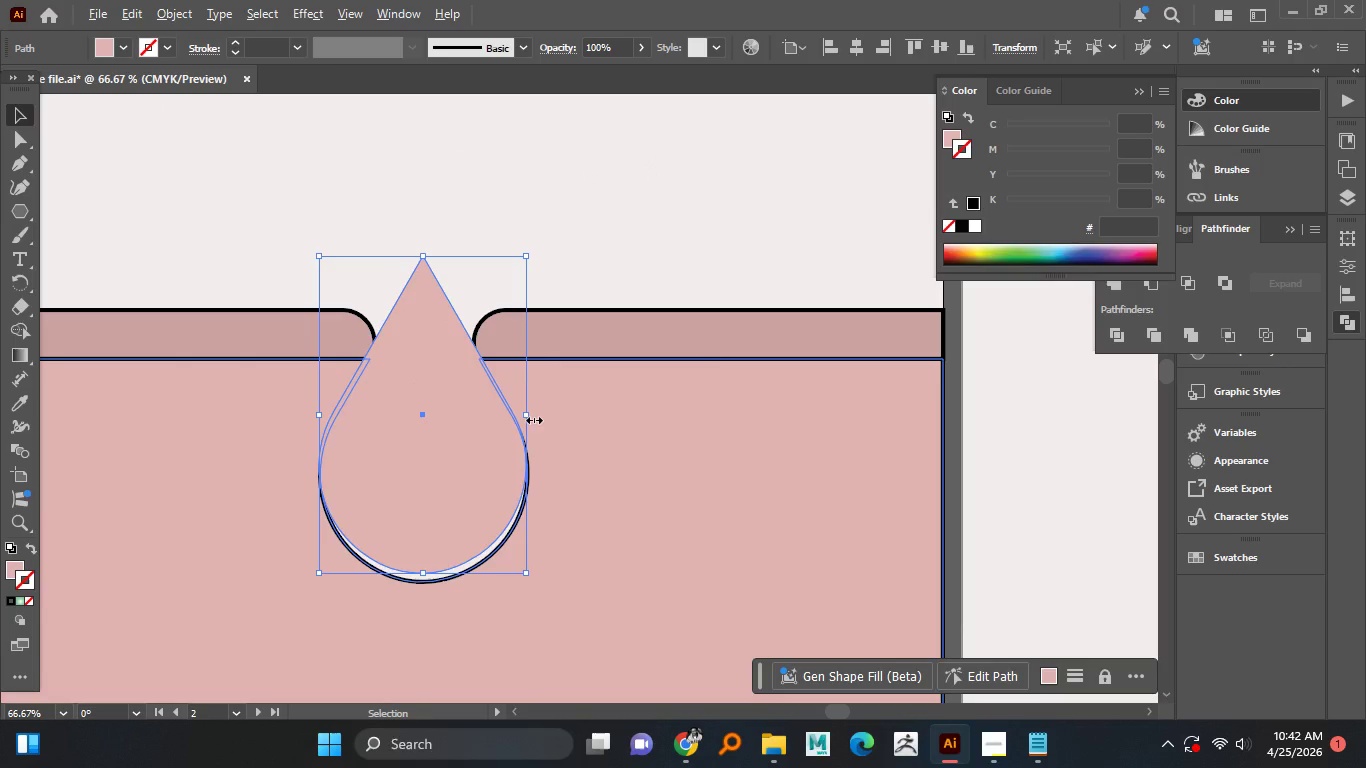 
left_click_drag(start_coordinate=[529, 417], to_coordinate=[500, 415])
 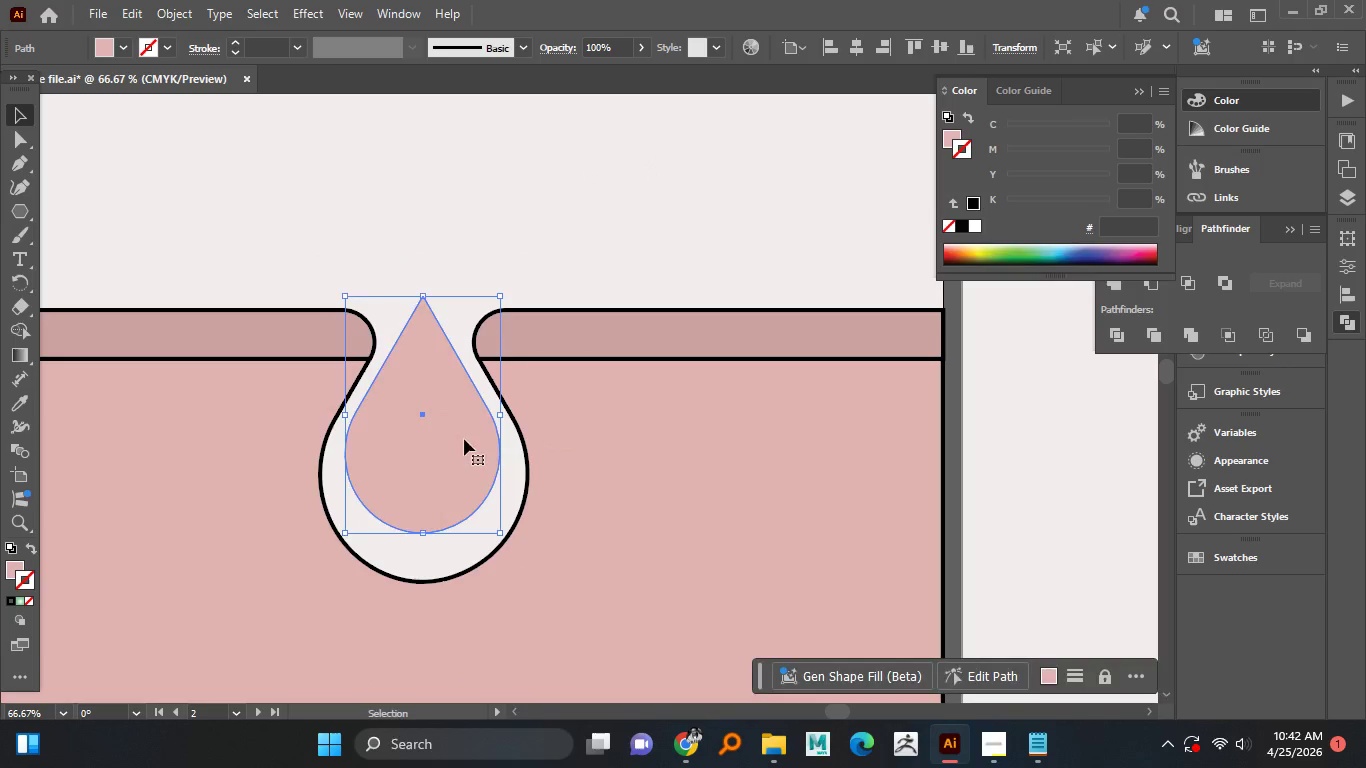 
key(Alt+Shift+ShiftLeft)
 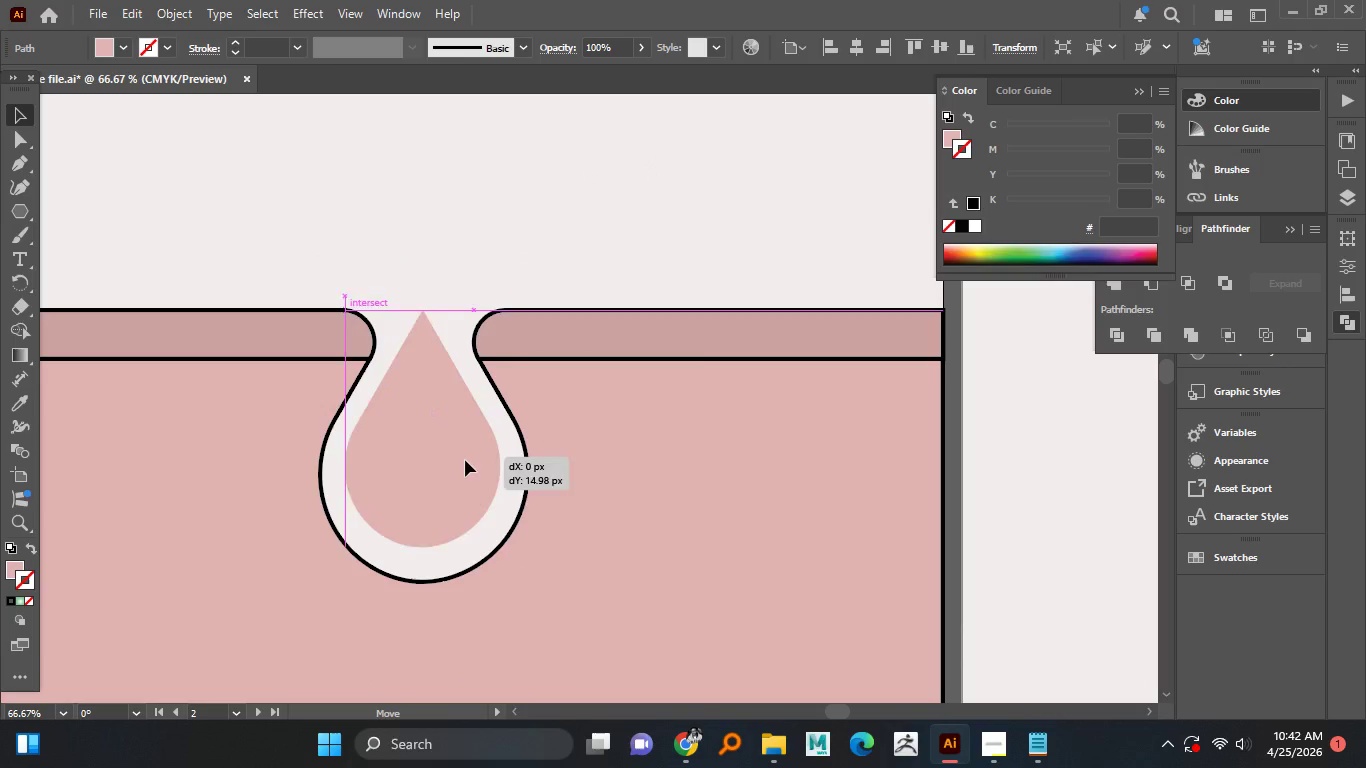 
left_click_drag(start_coordinate=[464, 443], to_coordinate=[464, 474])
 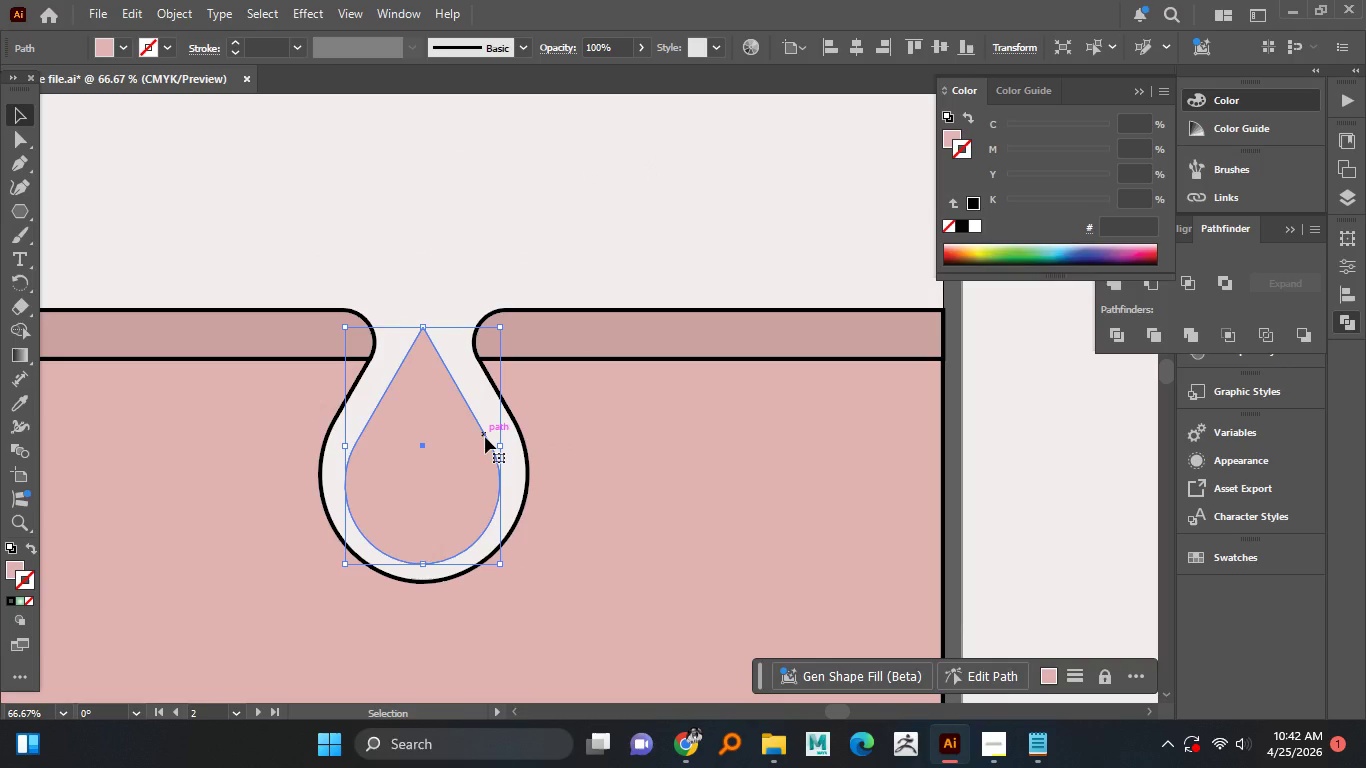 
hold_key(key=ShiftLeft, duration=2.31)
hold_key(key=AltLeft, duration=1.52)
left_click_drag(start_coordinate=[500, 444], to_coordinate=[489, 446])
 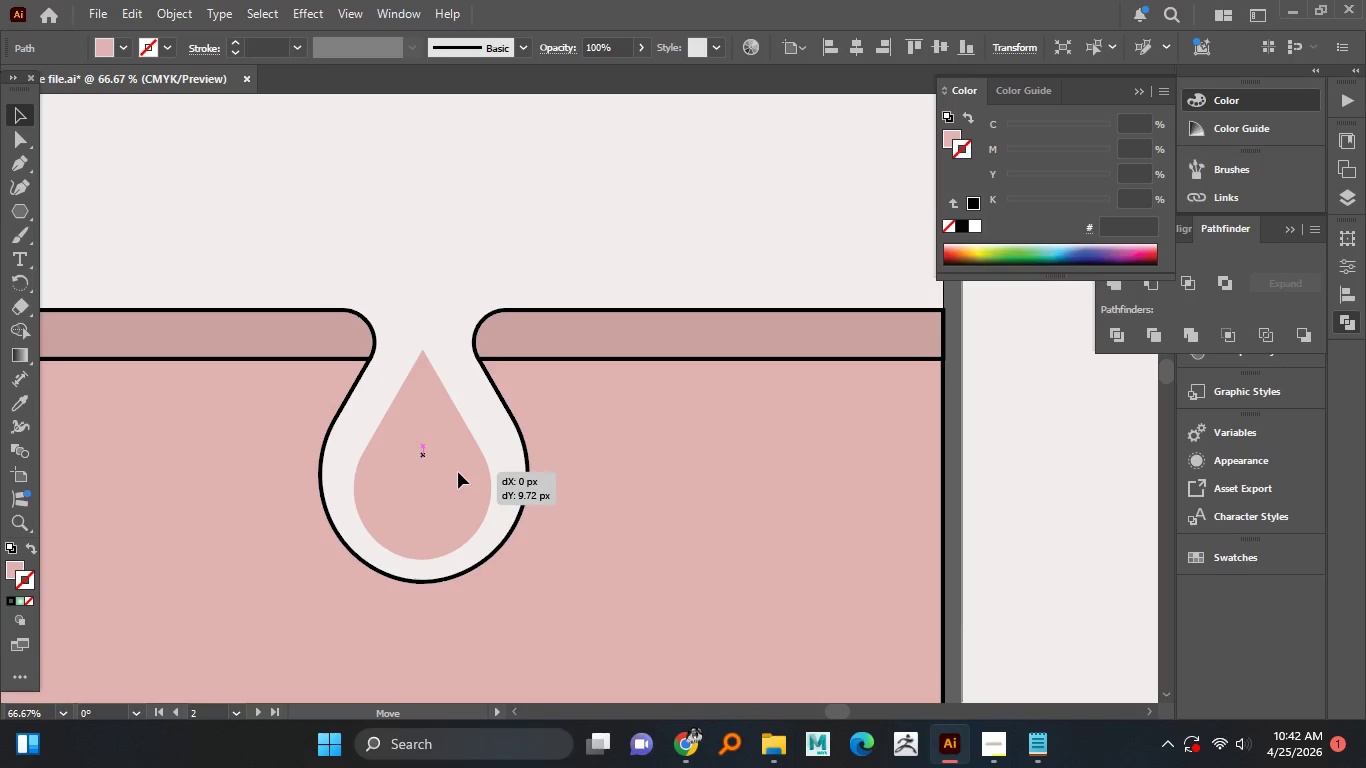 
hold_key(key=AltLeft, duration=0.73)
 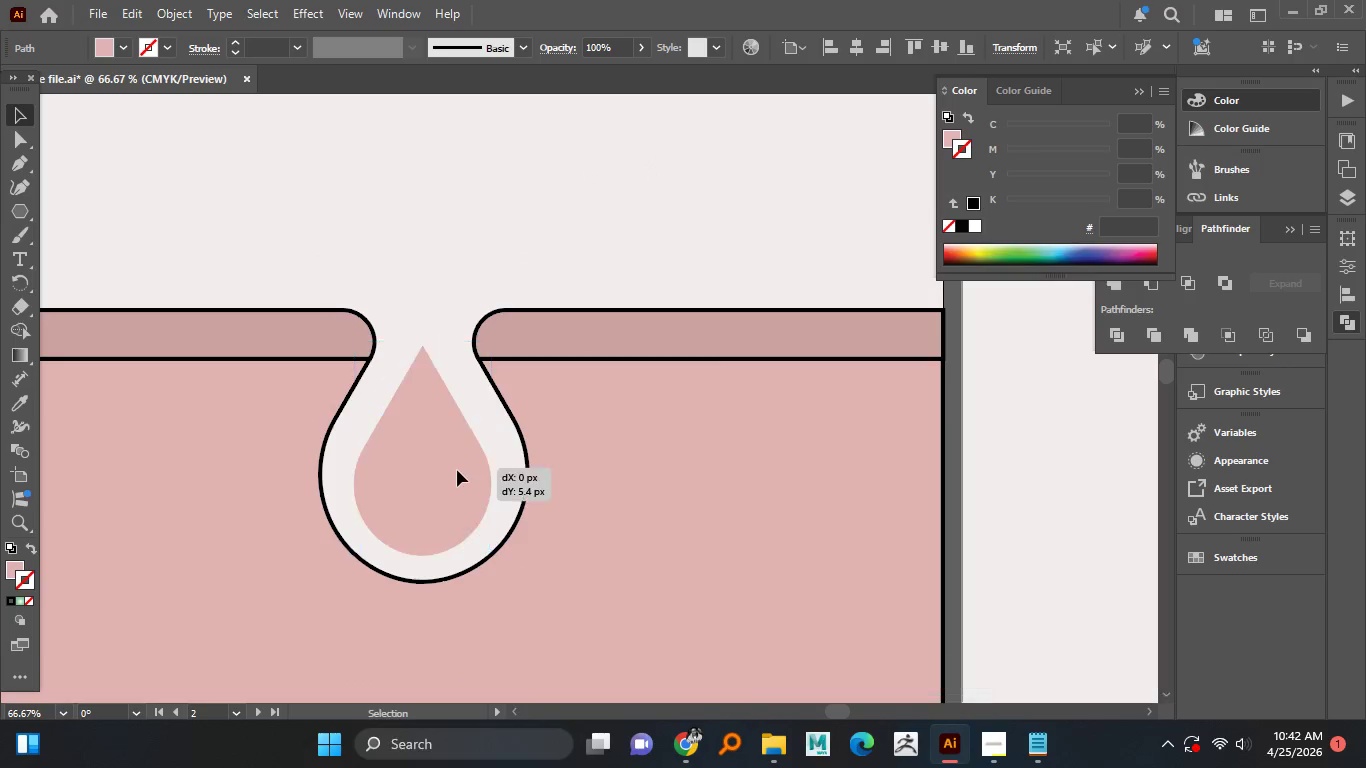 
left_click_drag(start_coordinate=[457, 463], to_coordinate=[459, 473])
 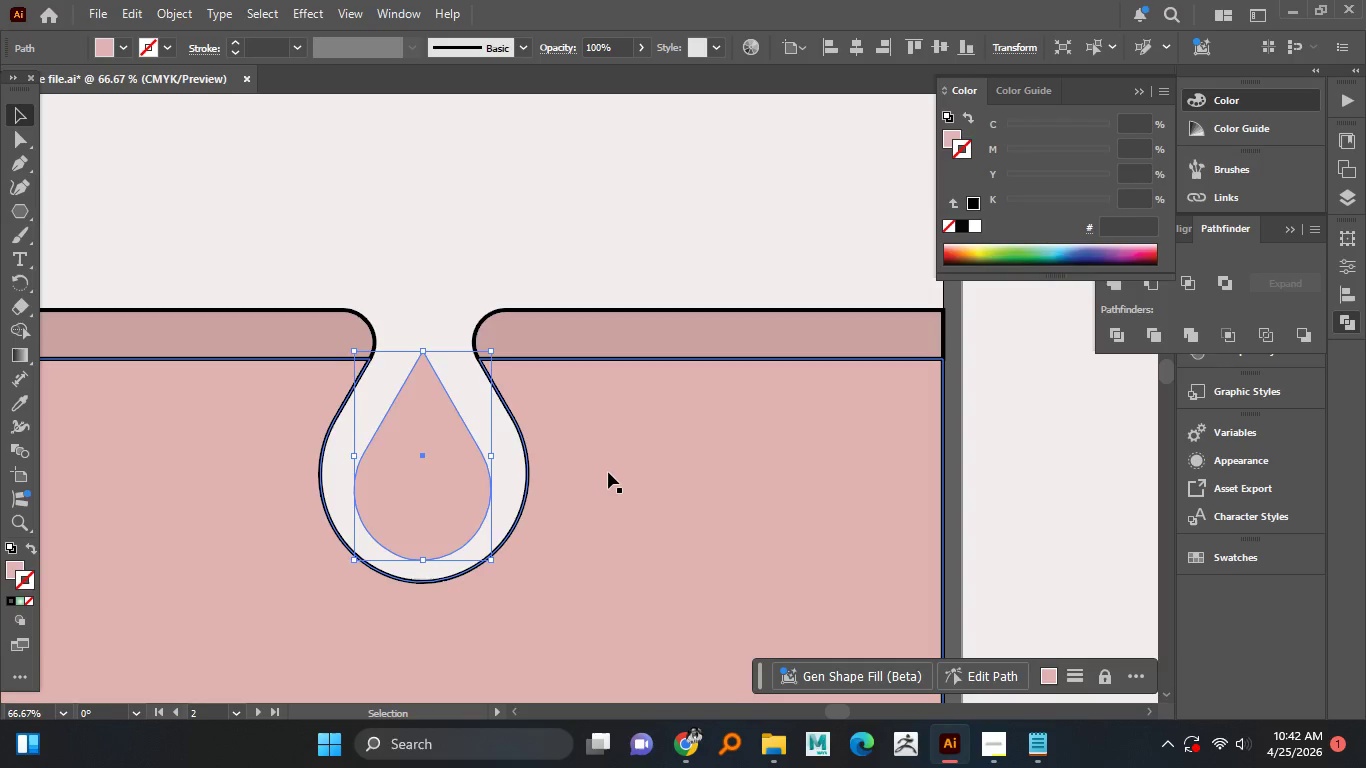 
left_click([608, 472])
 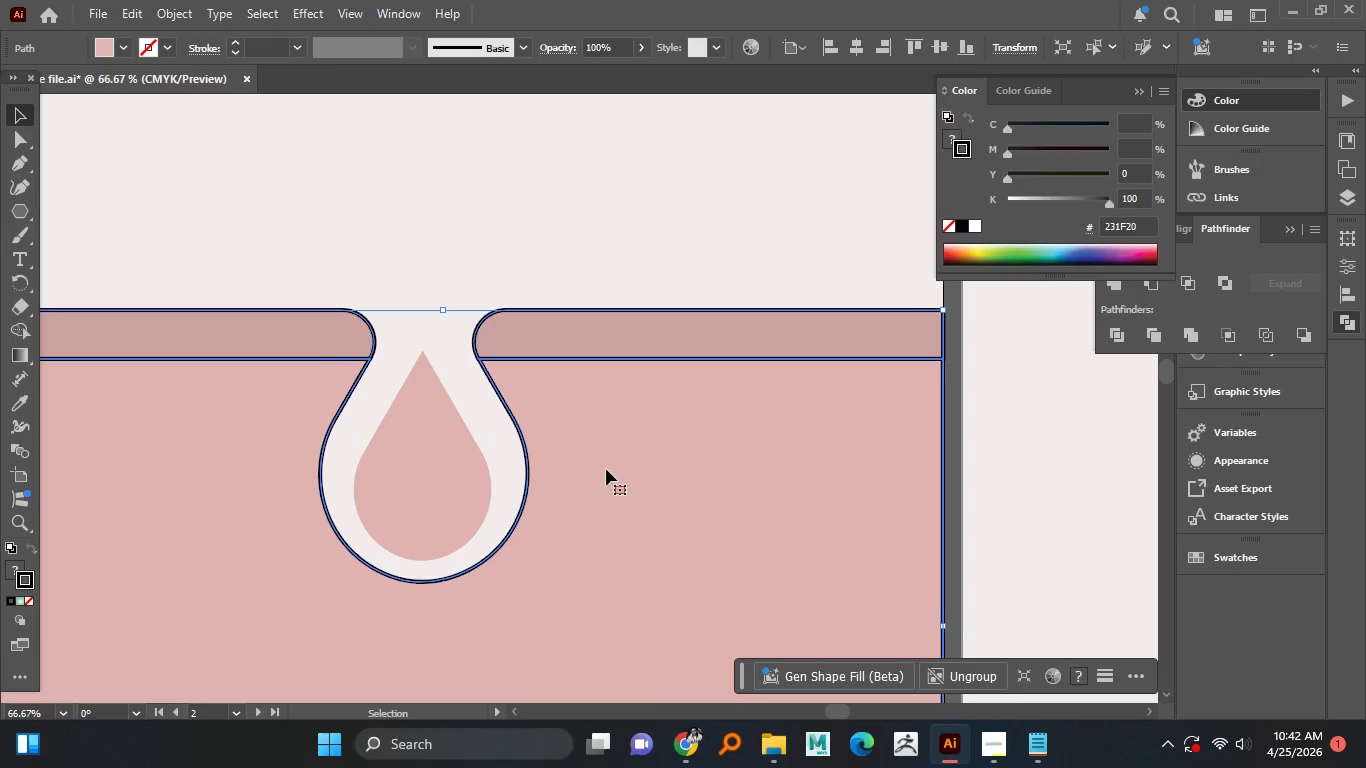 
hold_key(key=AltLeft, duration=0.73)
scroll: coordinate [602, 468], scroll_direction: down, amount: 2.0
 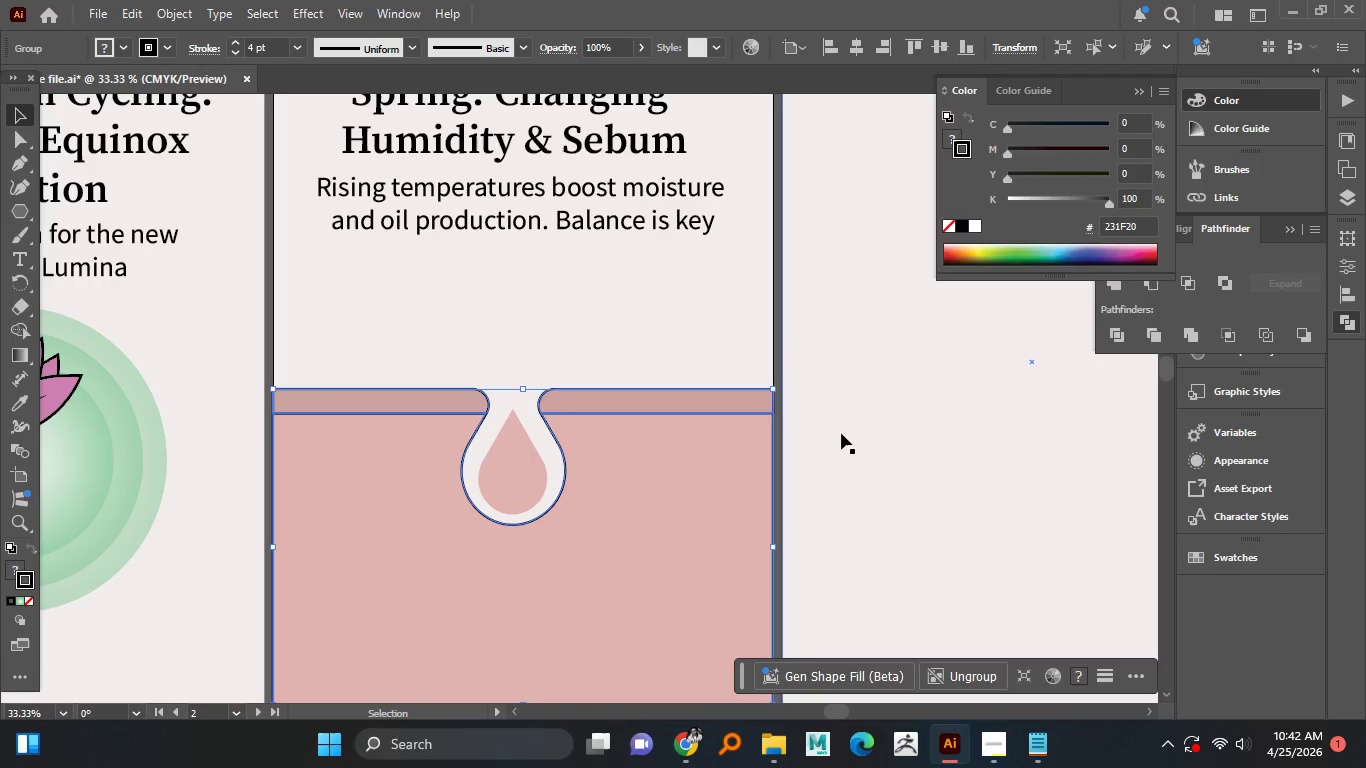 
left_click([841, 433])
 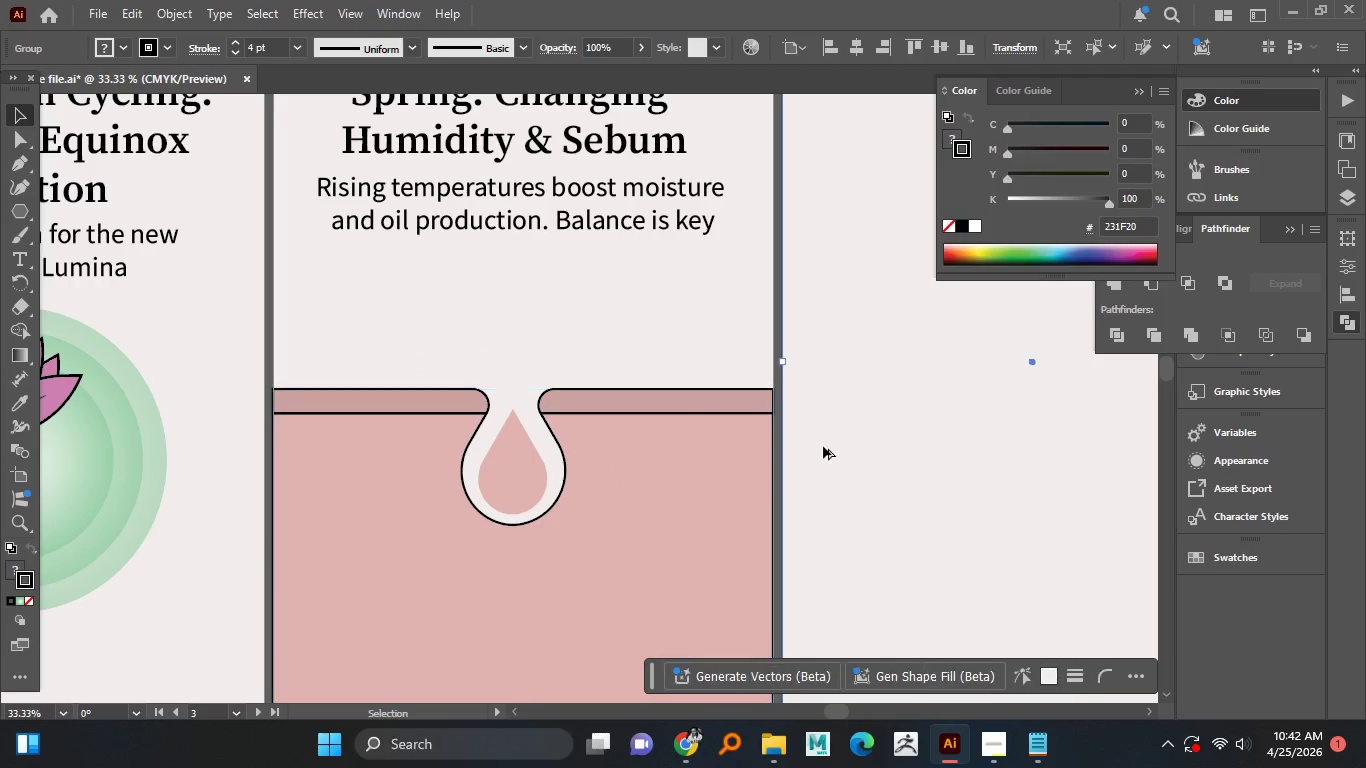 
hold_key(key=AltLeft, duration=1.31)
 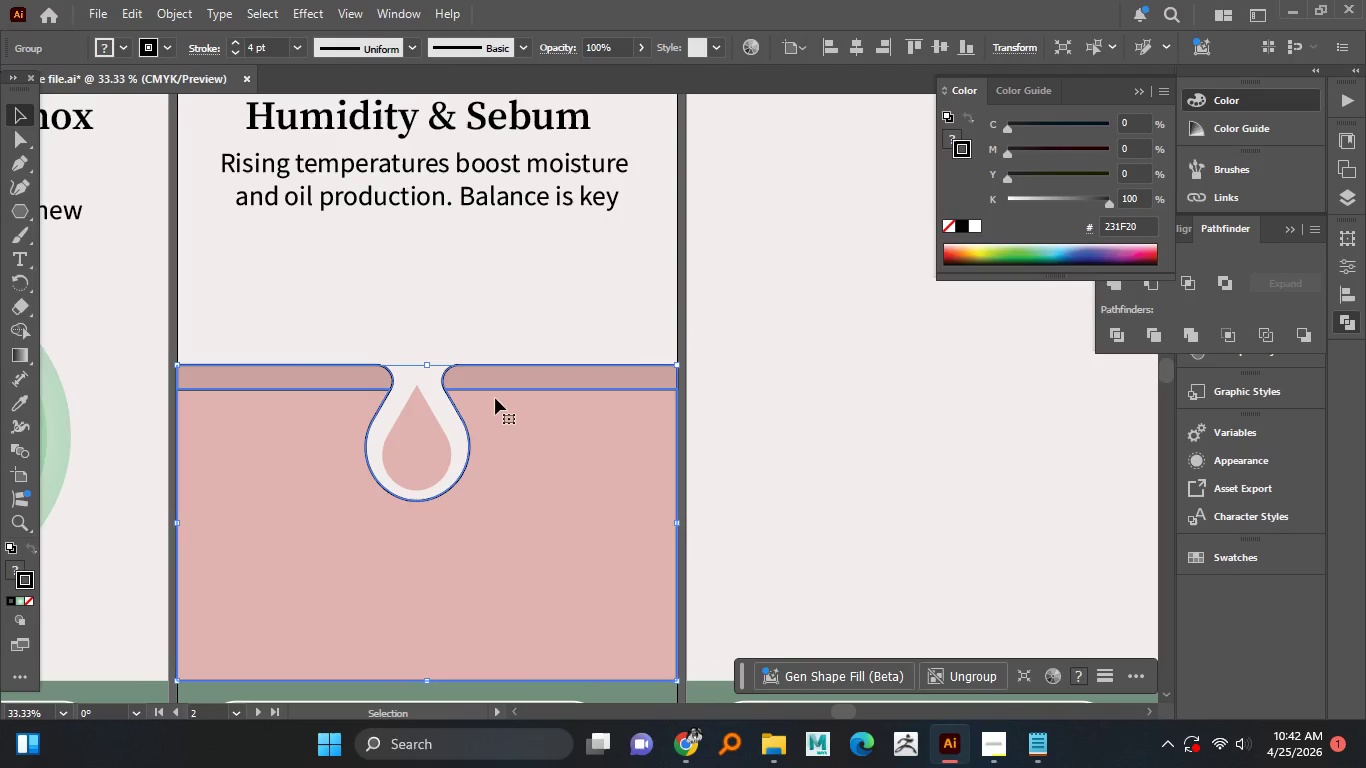 
left_click([22, 151])
 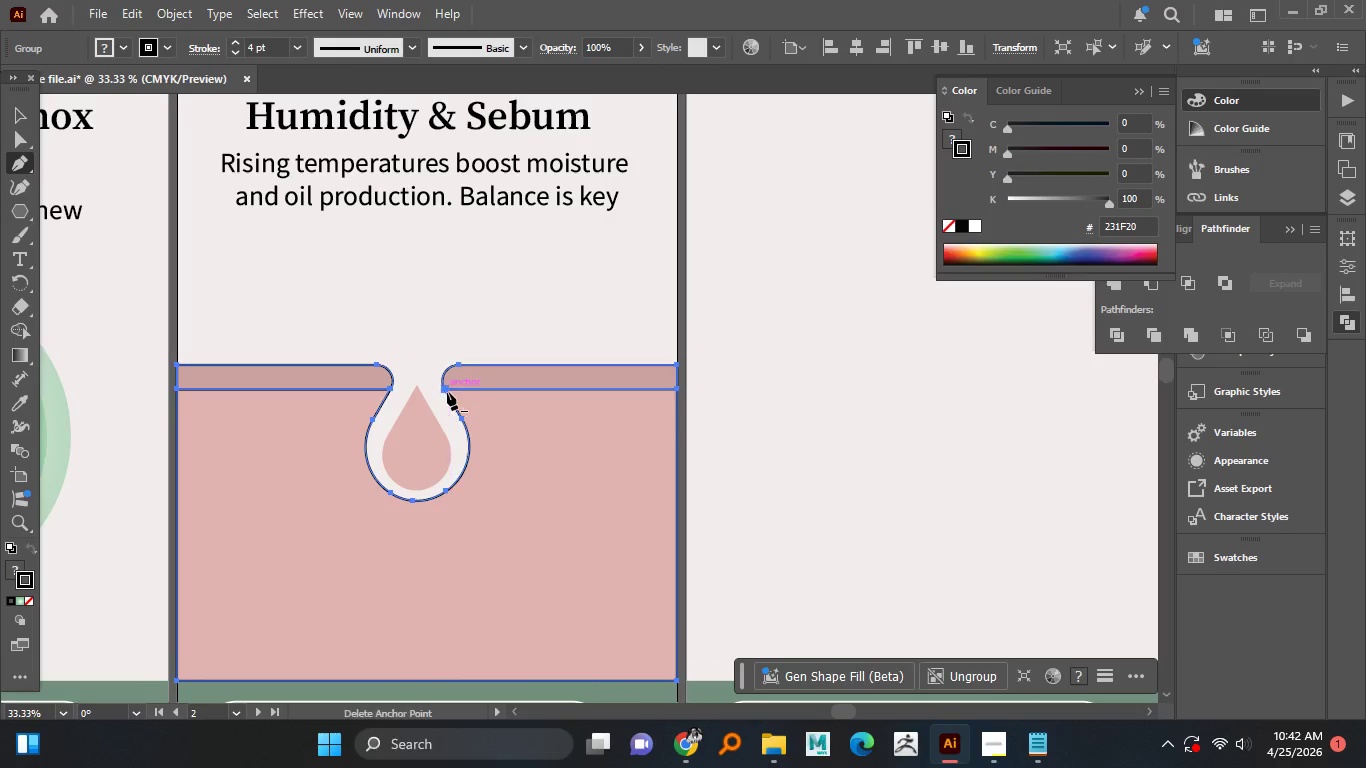 
left_click([447, 392])
 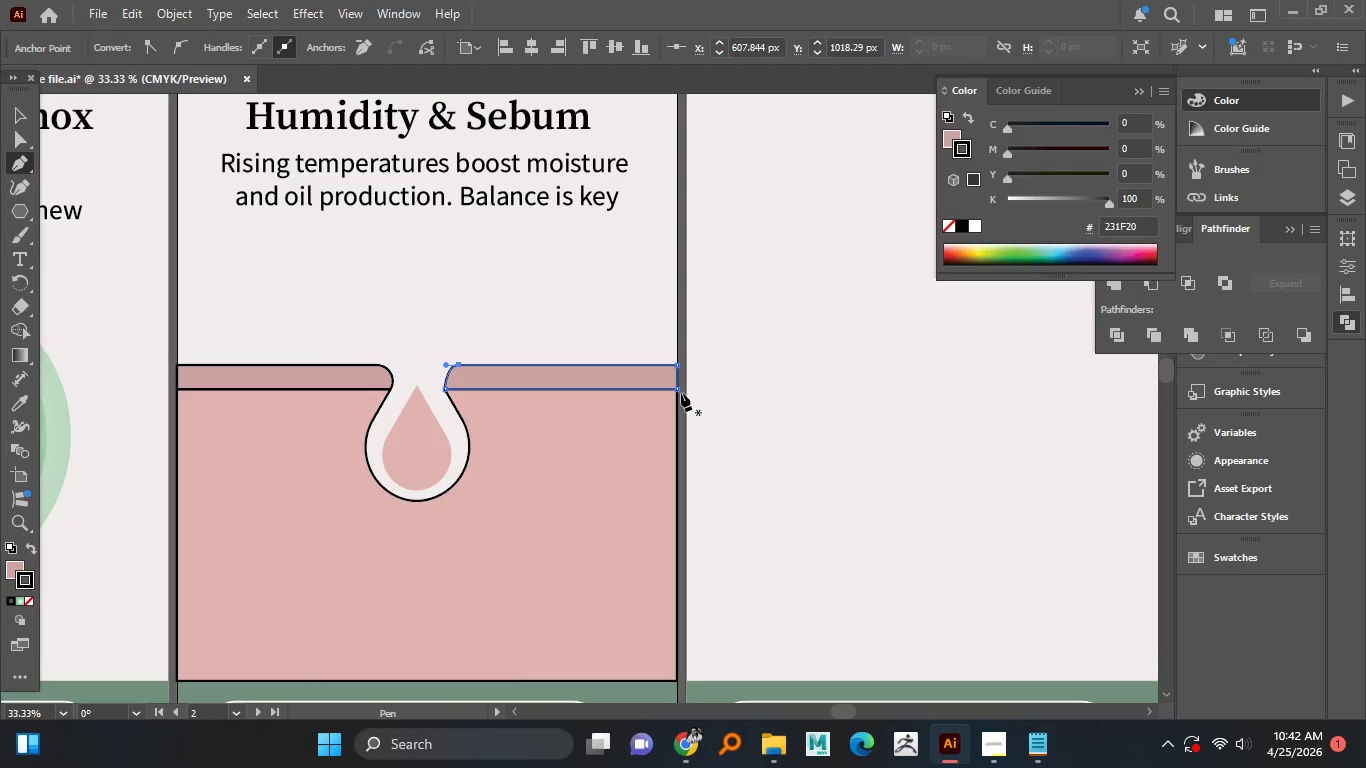 
left_click([681, 391])
 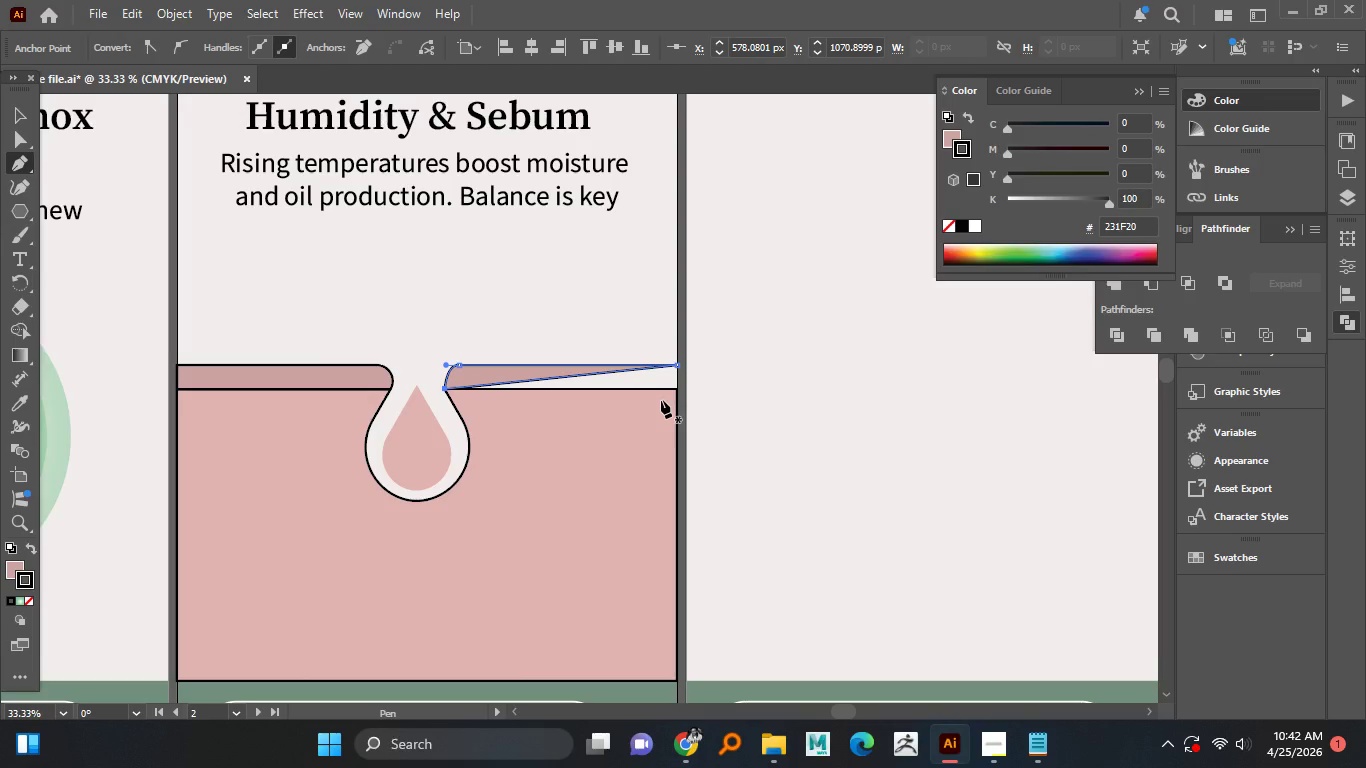 
key(Control+Z)
 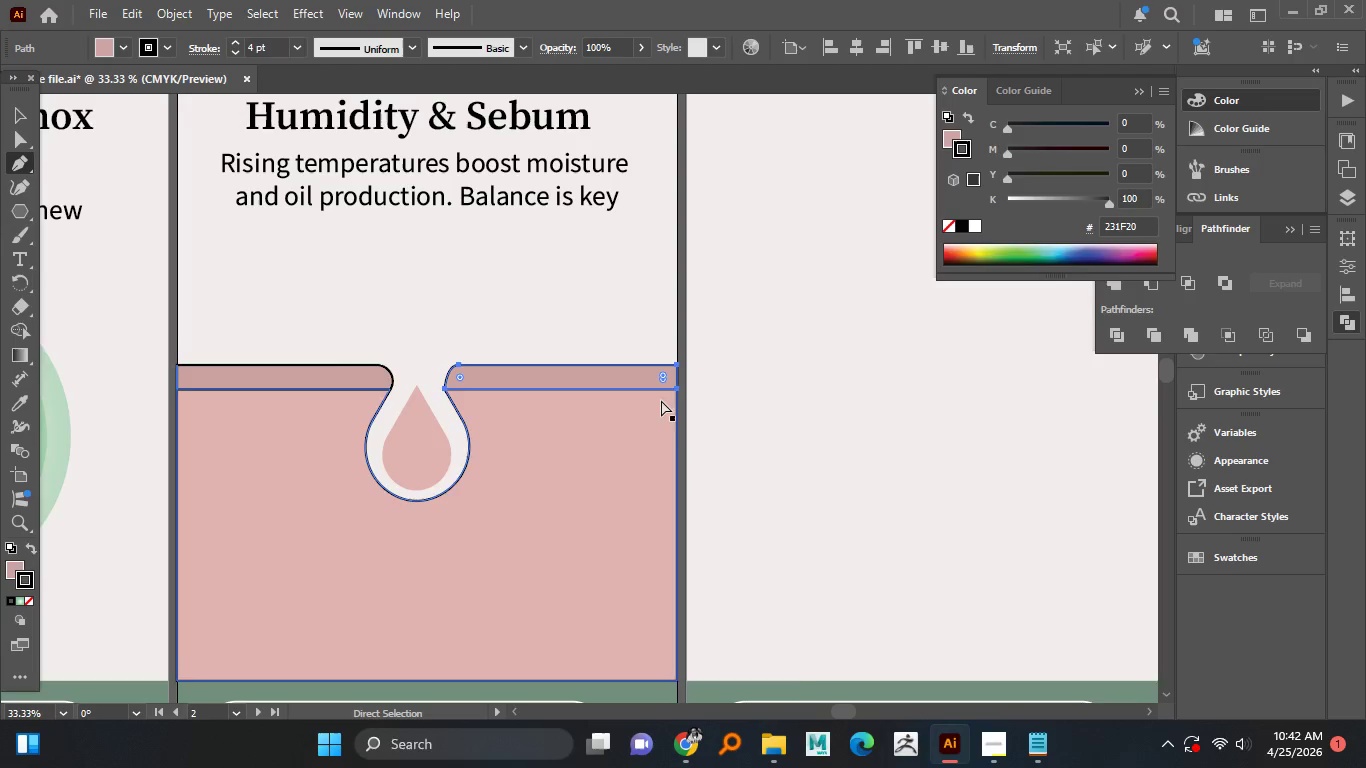 
key(Control+Z)
 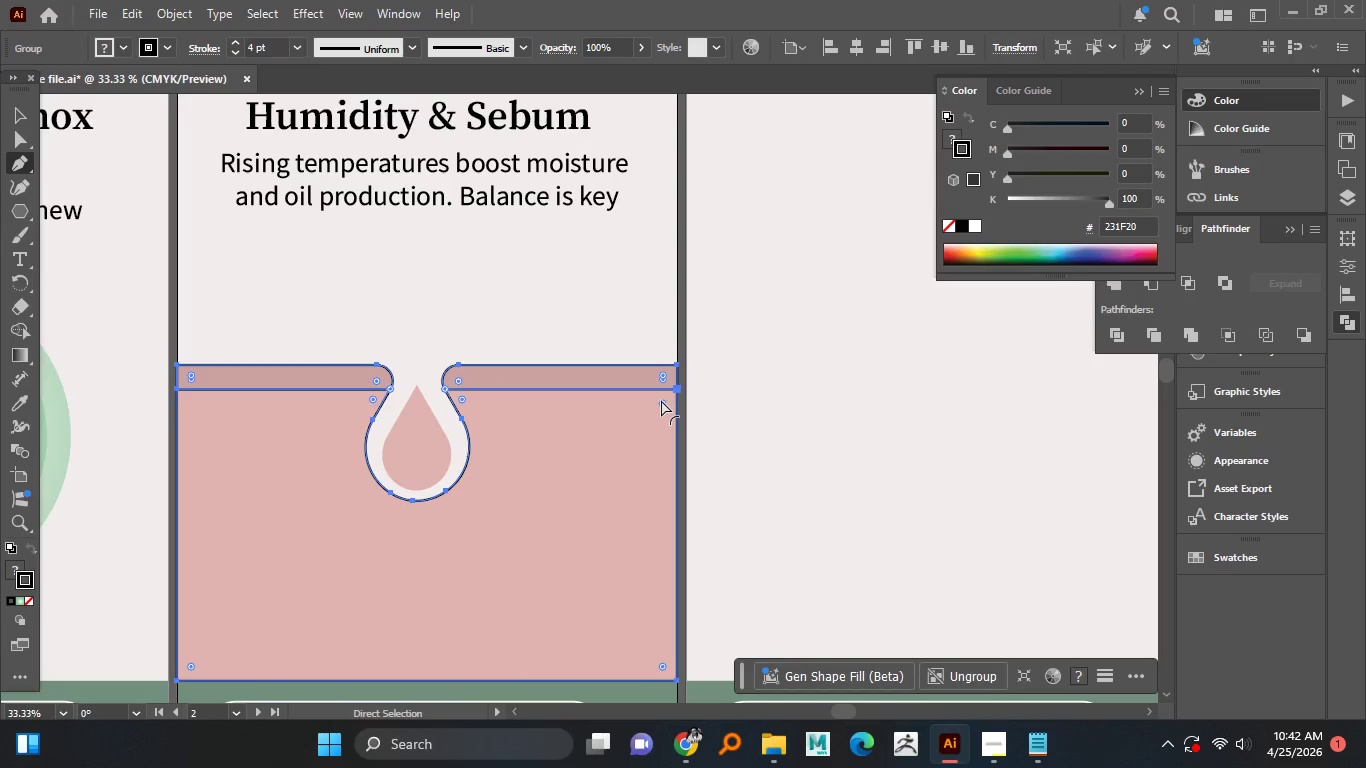 
key(Control+Z)
 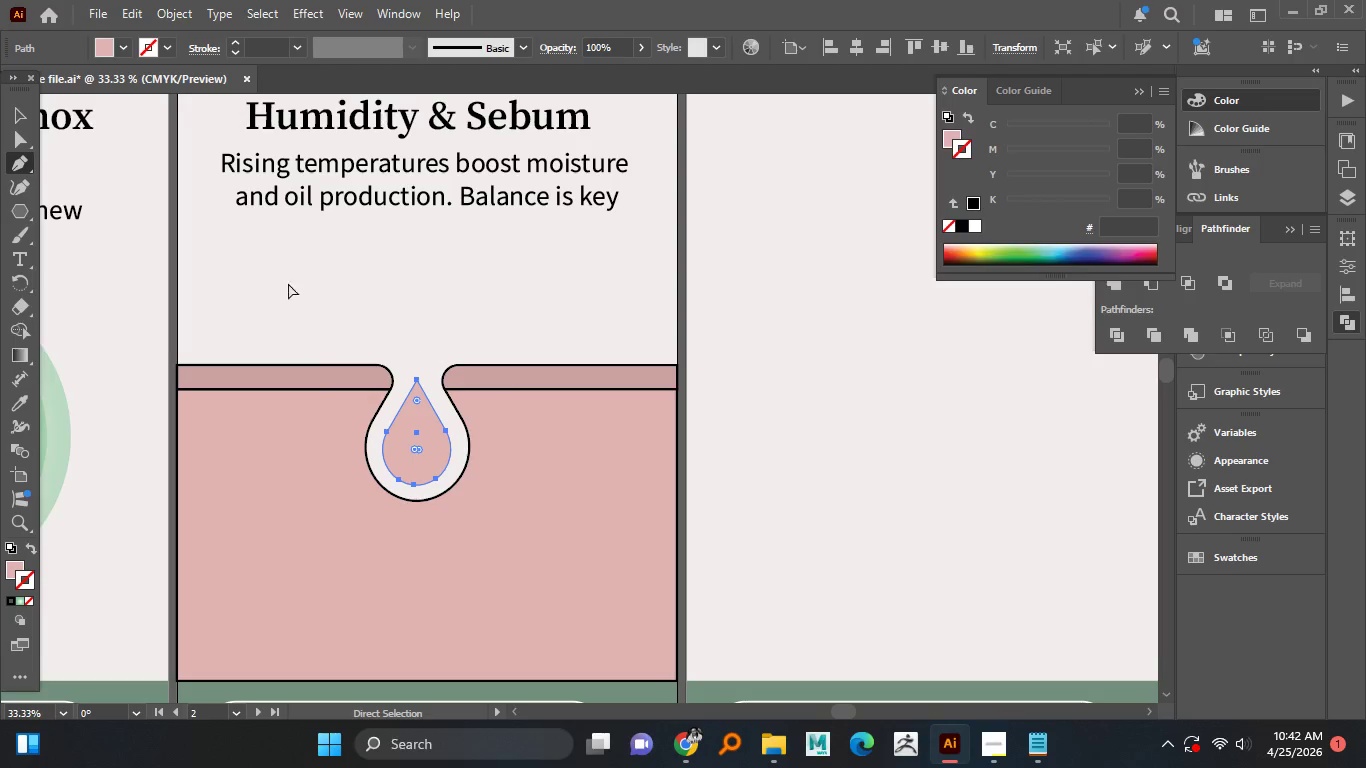 
key(Control+Shift+Z)
 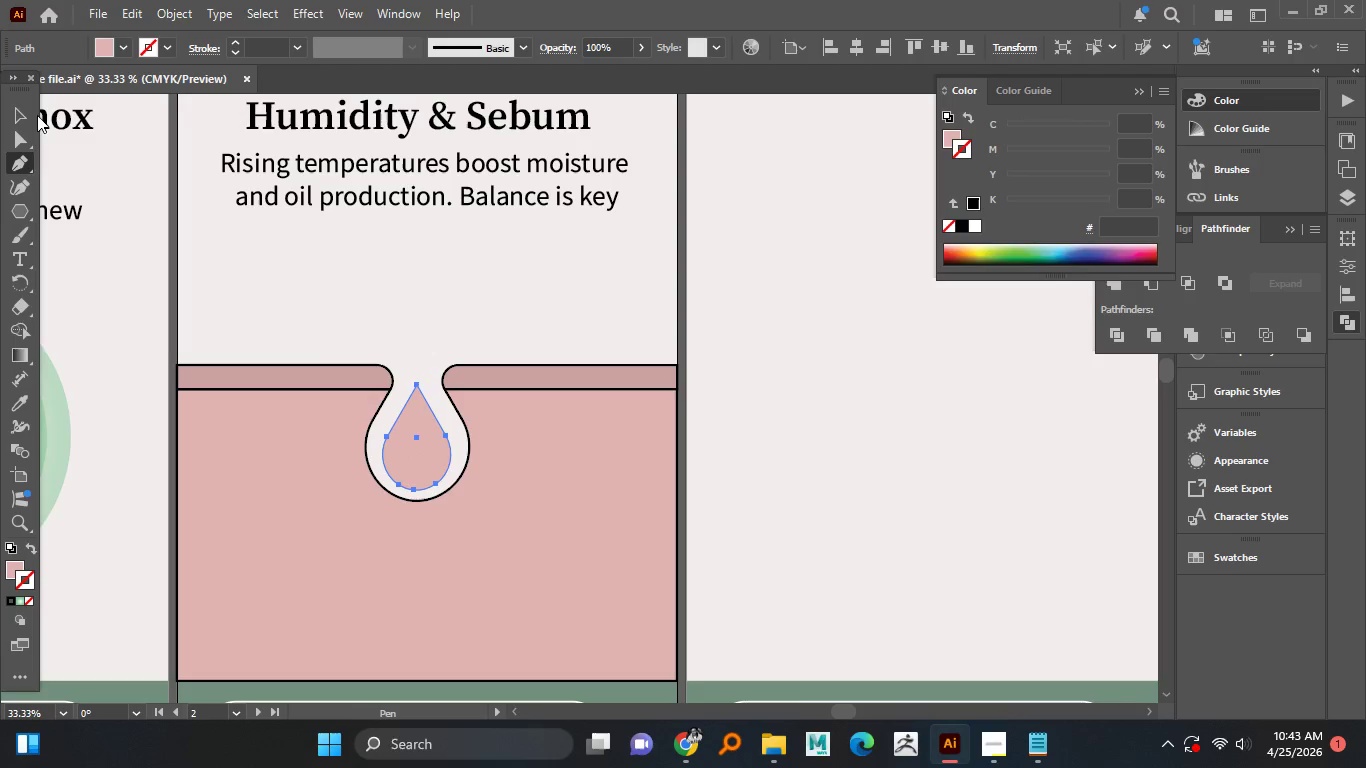 
left_click([26, 112])
 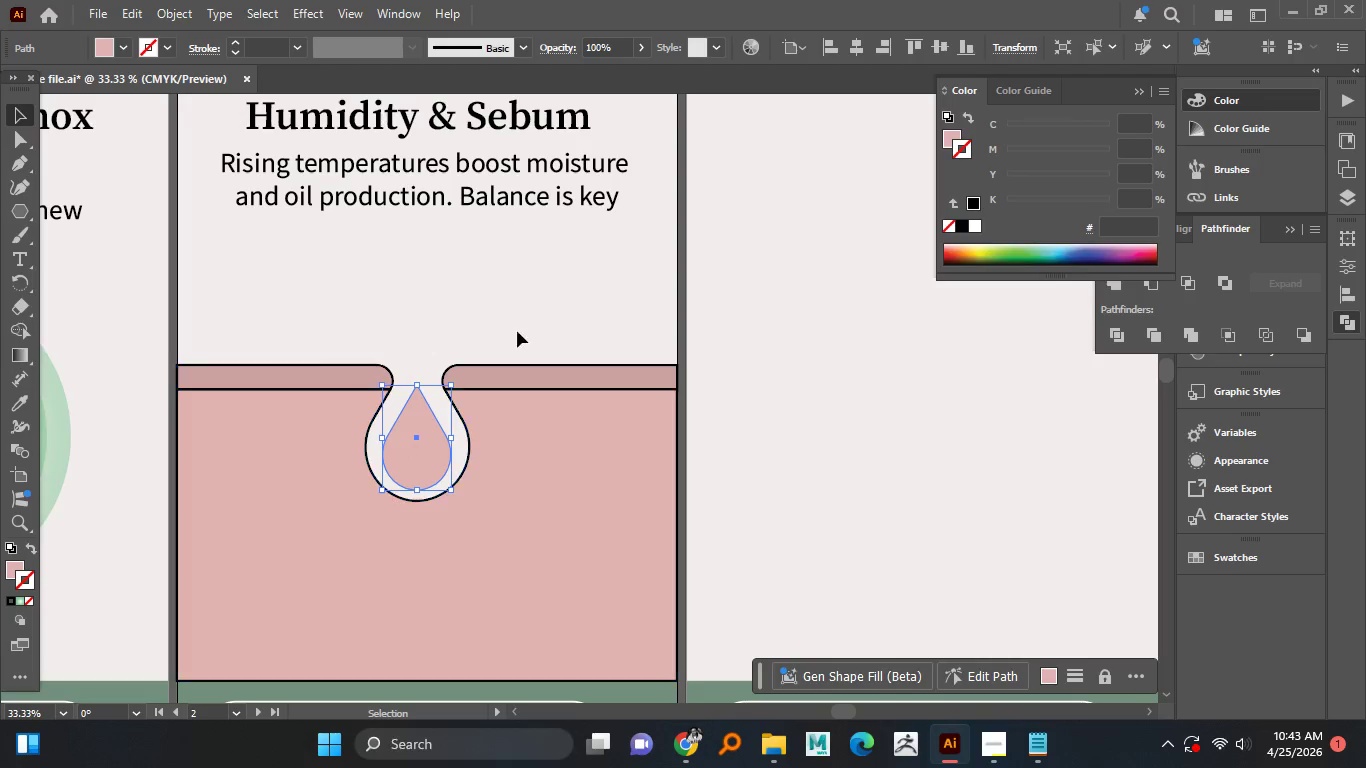 
left_click([517, 331])
 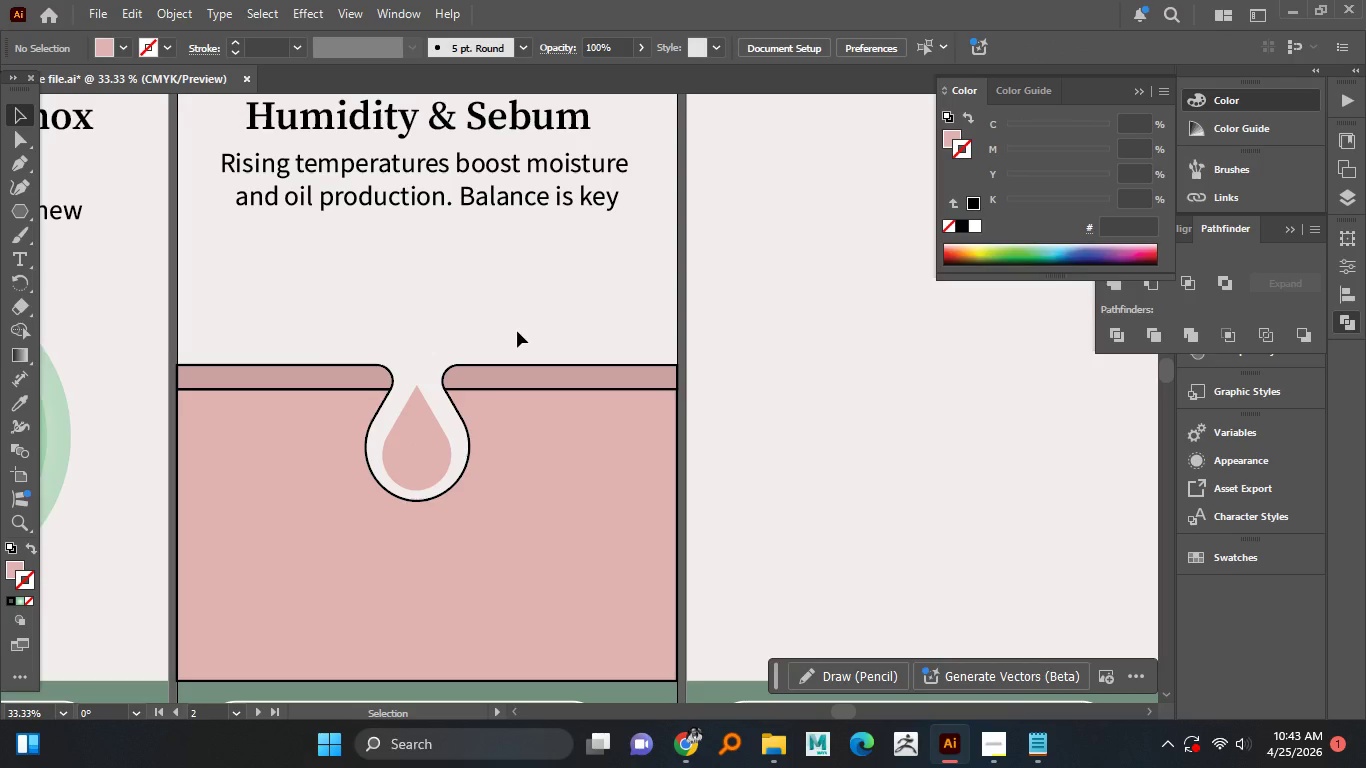 
wait(14.86)
 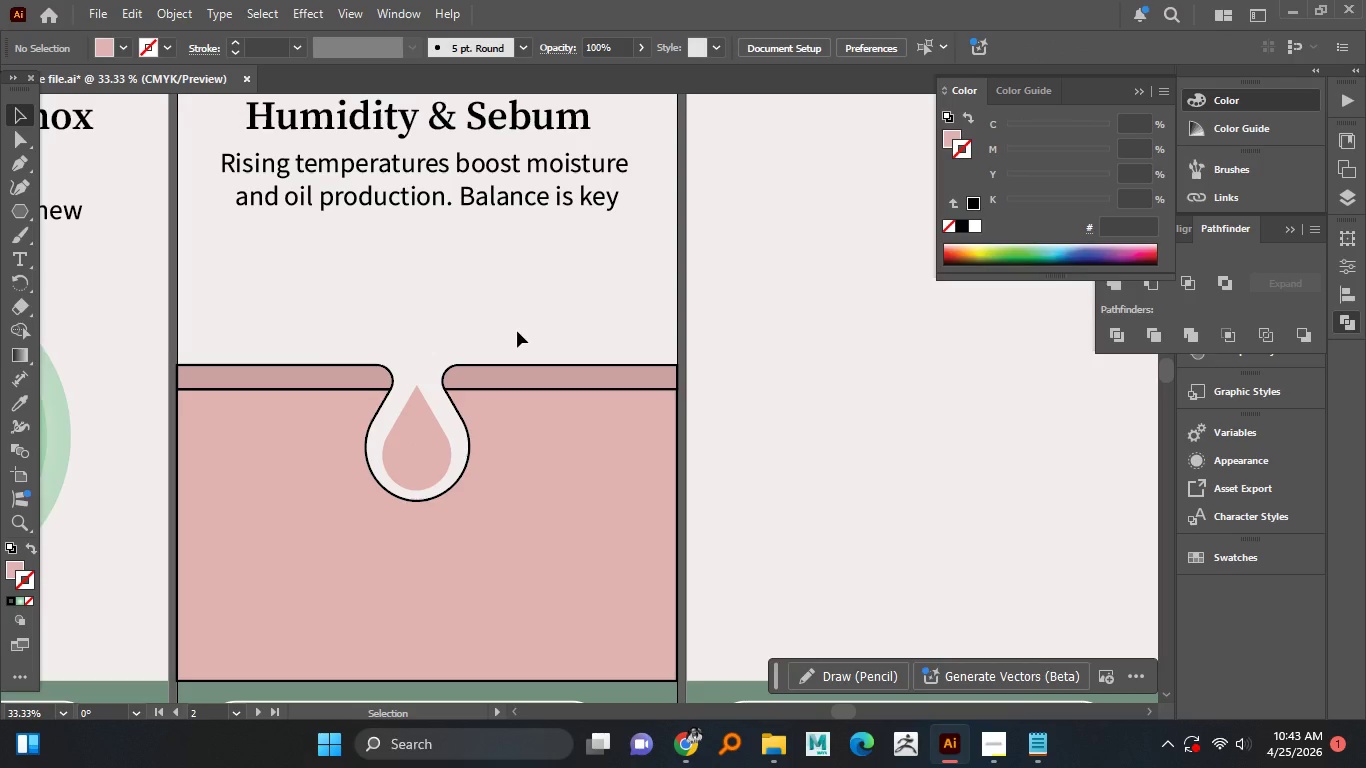 
hold_key(key=AltLeft, duration=0.98)
 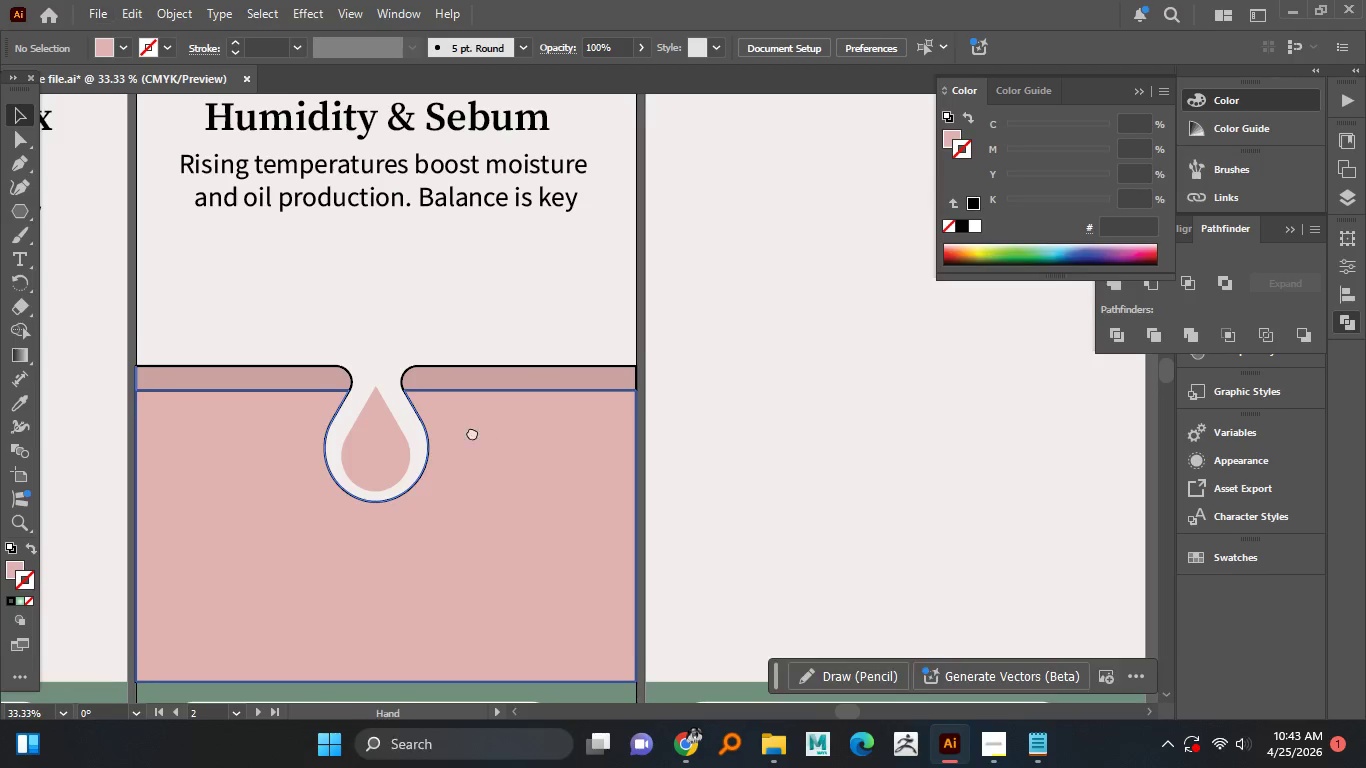 
hold_key(key=AltLeft, duration=0.95)
 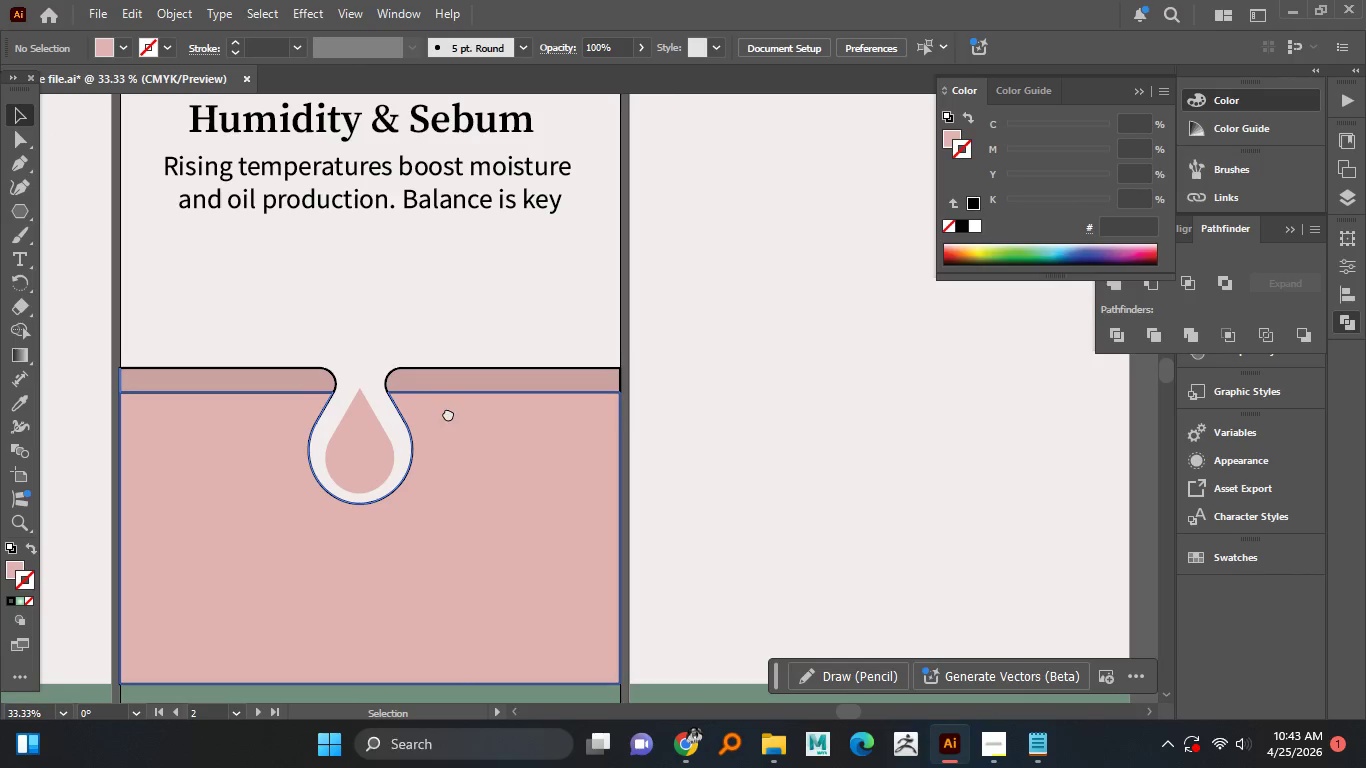 
hold_key(key=AltLeft, duration=0.42)
 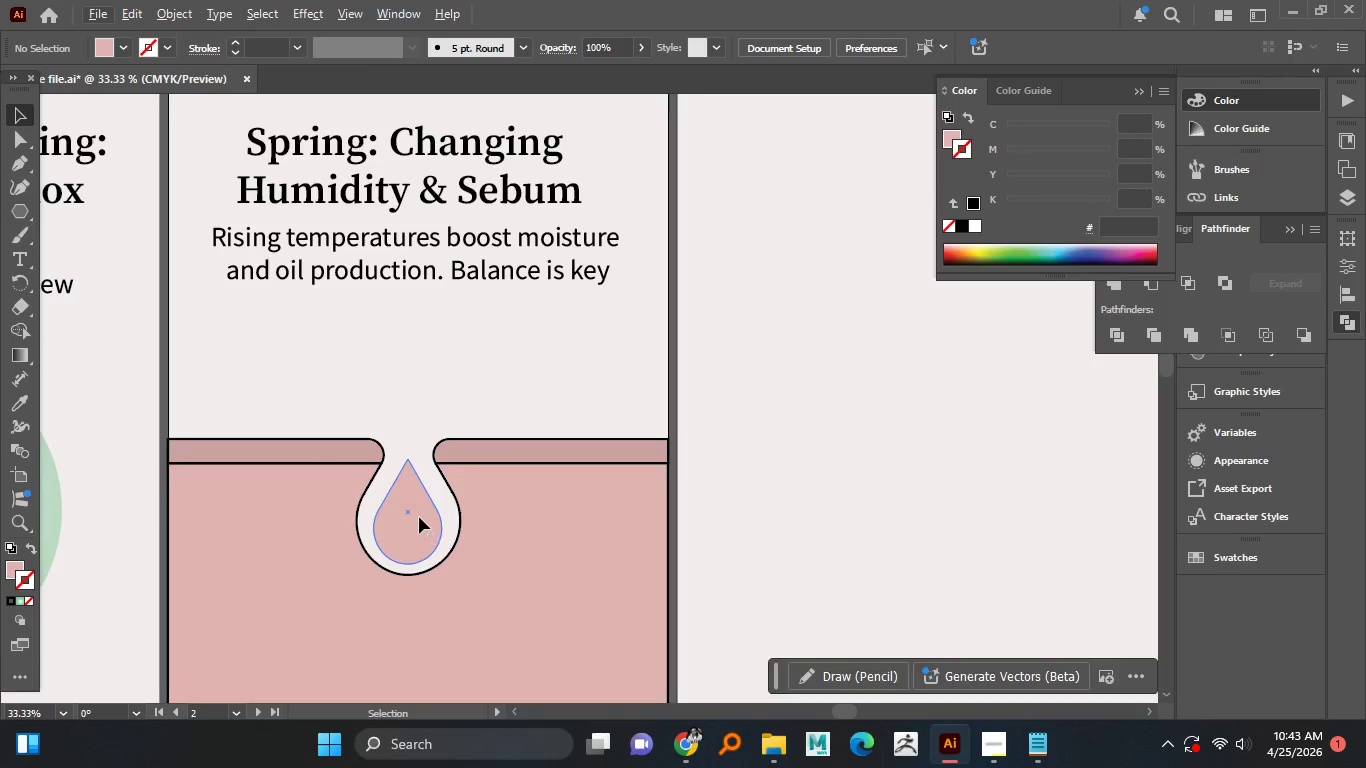 
left_click_drag(start_coordinate=[421, 523], to_coordinate=[350, 384])
 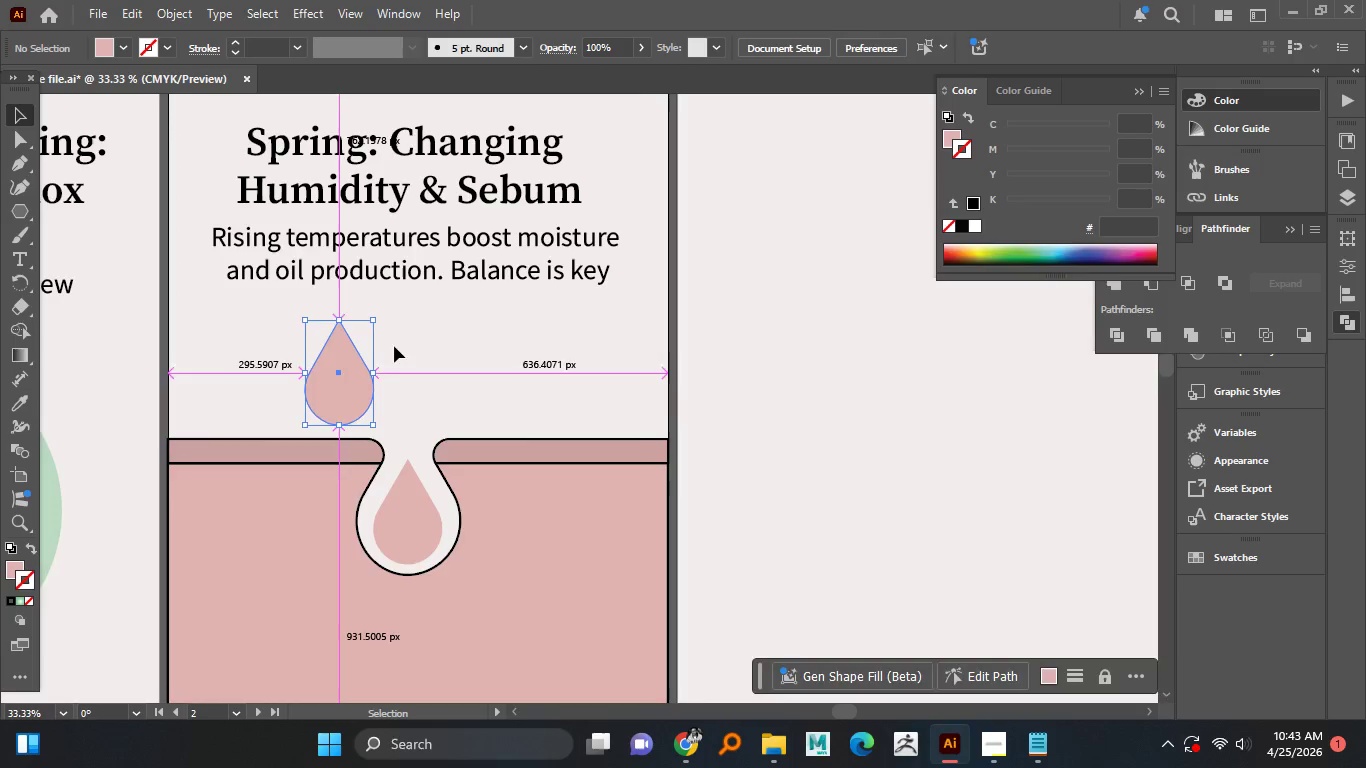 
hold_key(key=AltLeft, duration=1.51)
 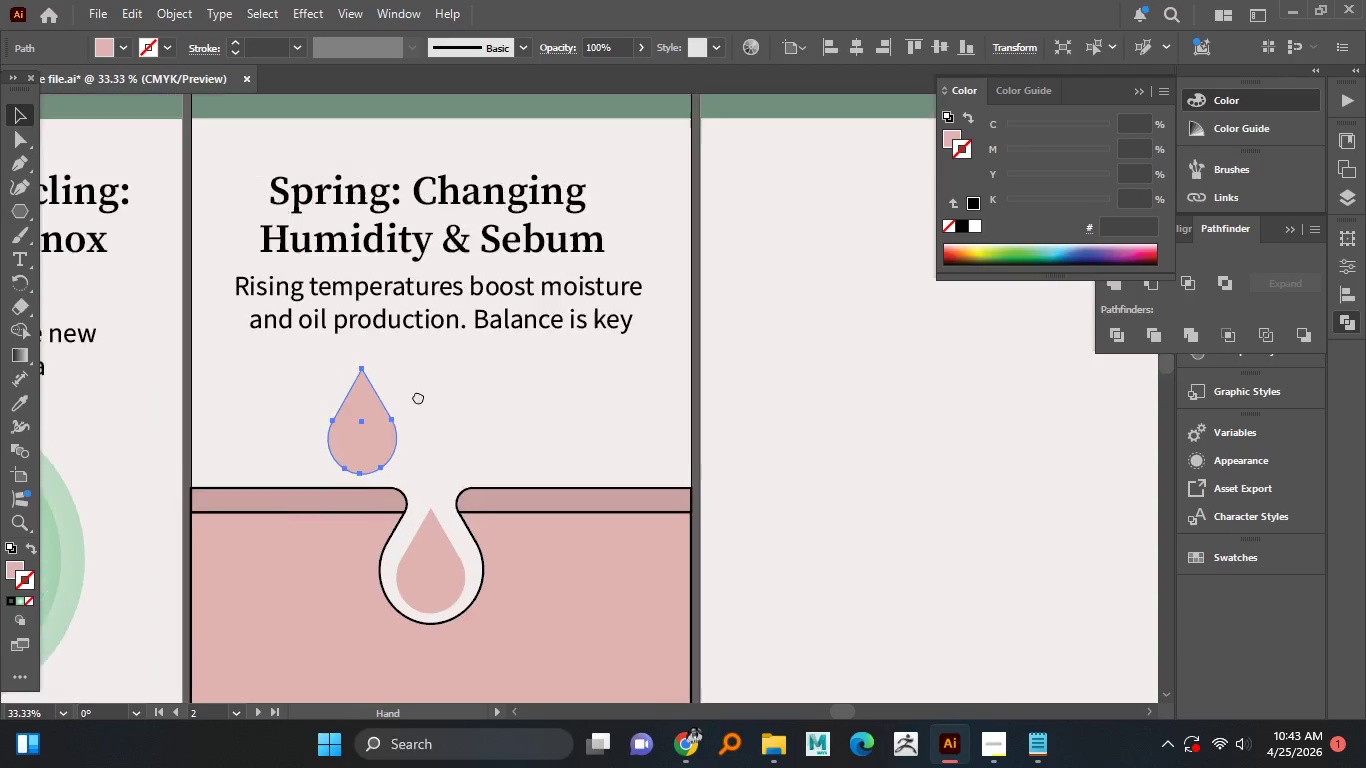 
hold_key(key=AltLeft, duration=1.33)
 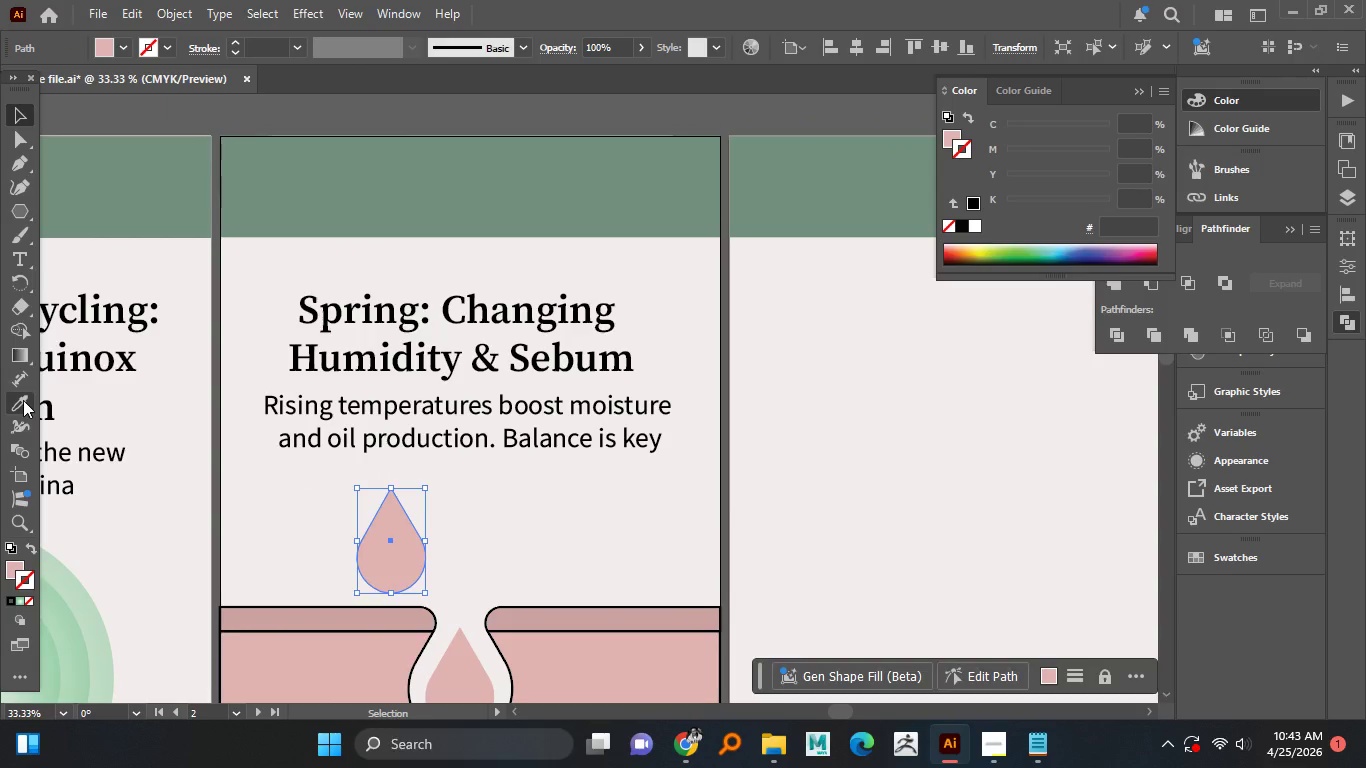 
left_click([23, 397])
 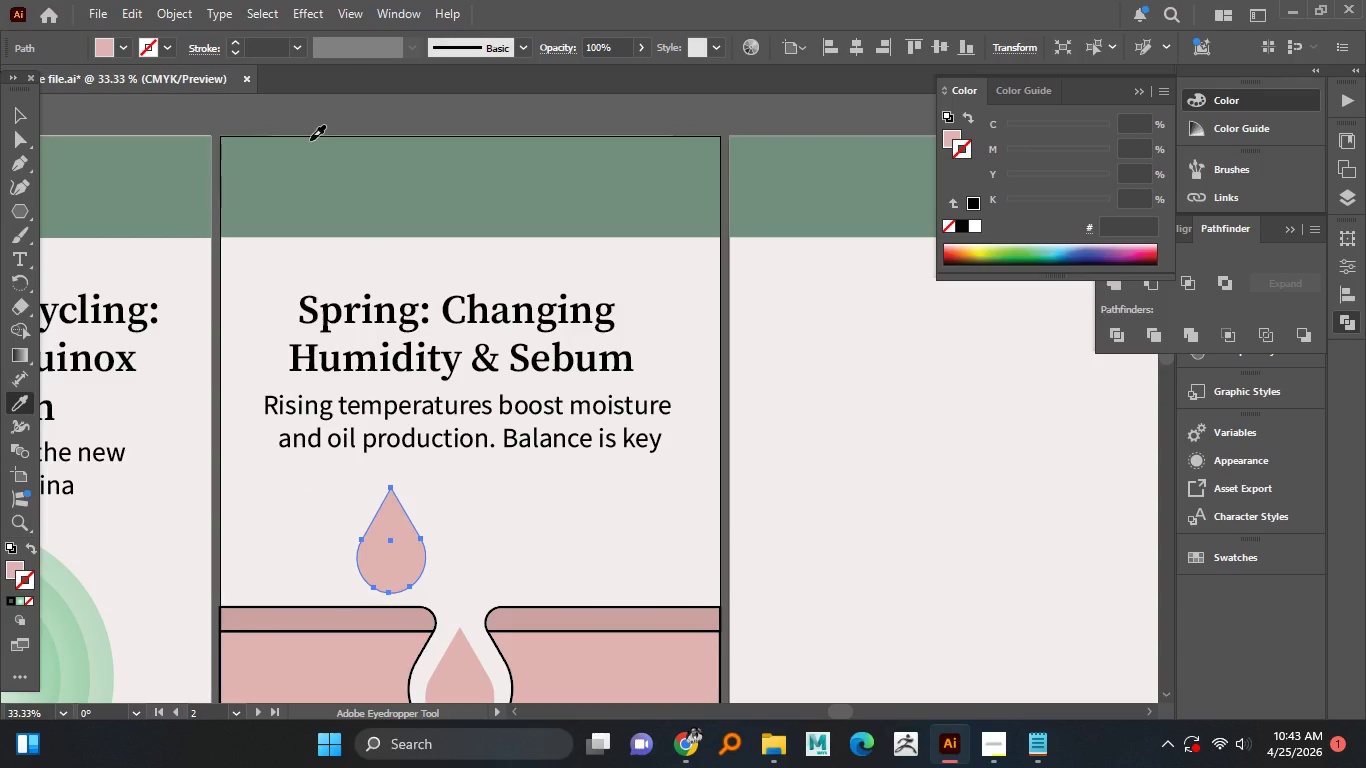 
left_click([310, 140])
 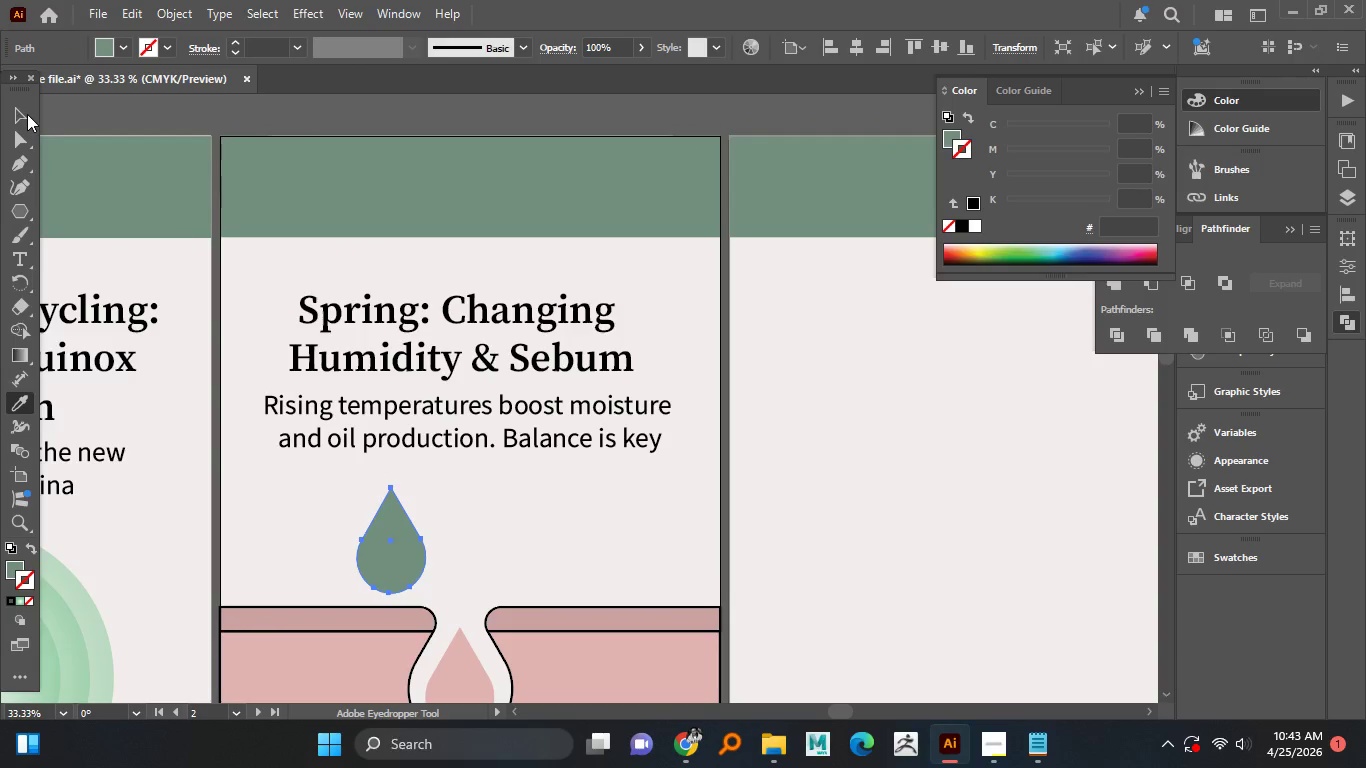 
left_click([24, 114])
 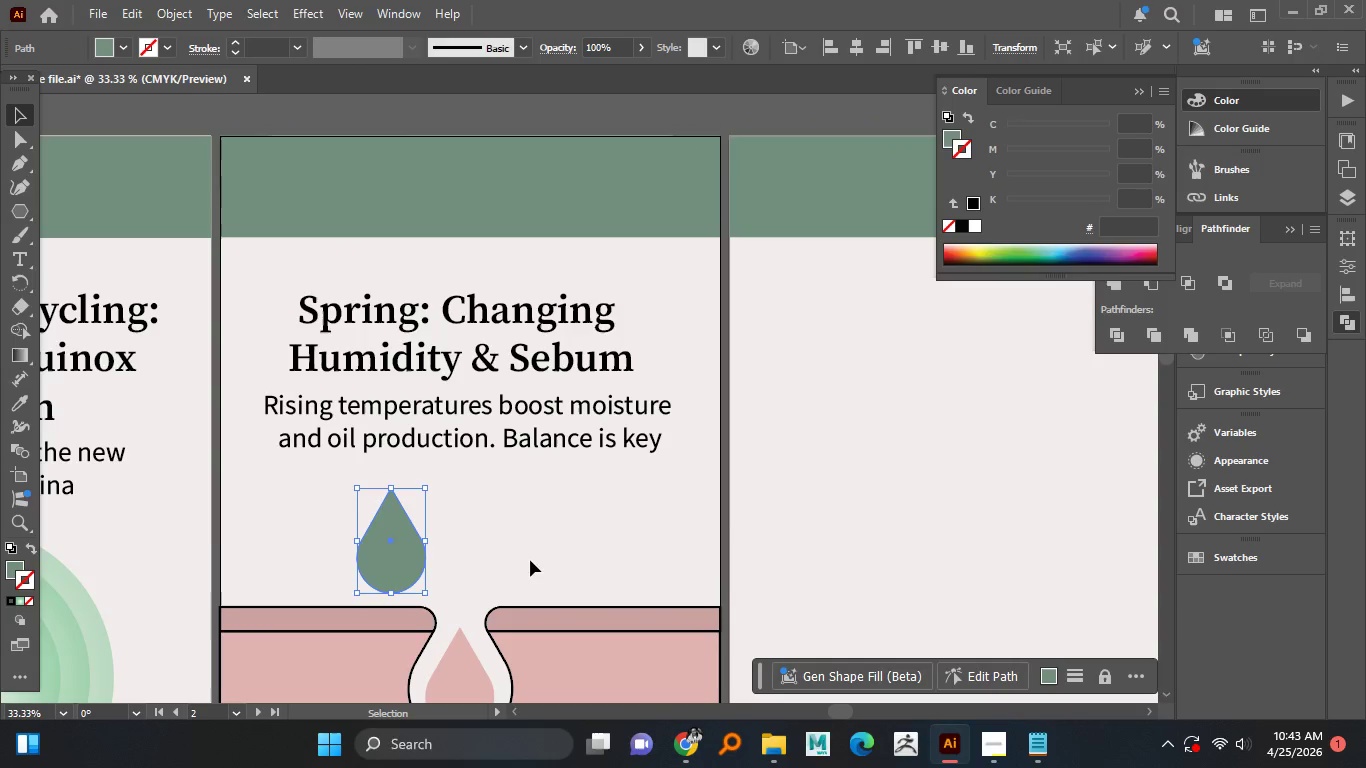 
hold_key(key=AltLeft, duration=1.28)
scroll: coordinate [484, 574], scroll_direction: up, amount: 1.0
 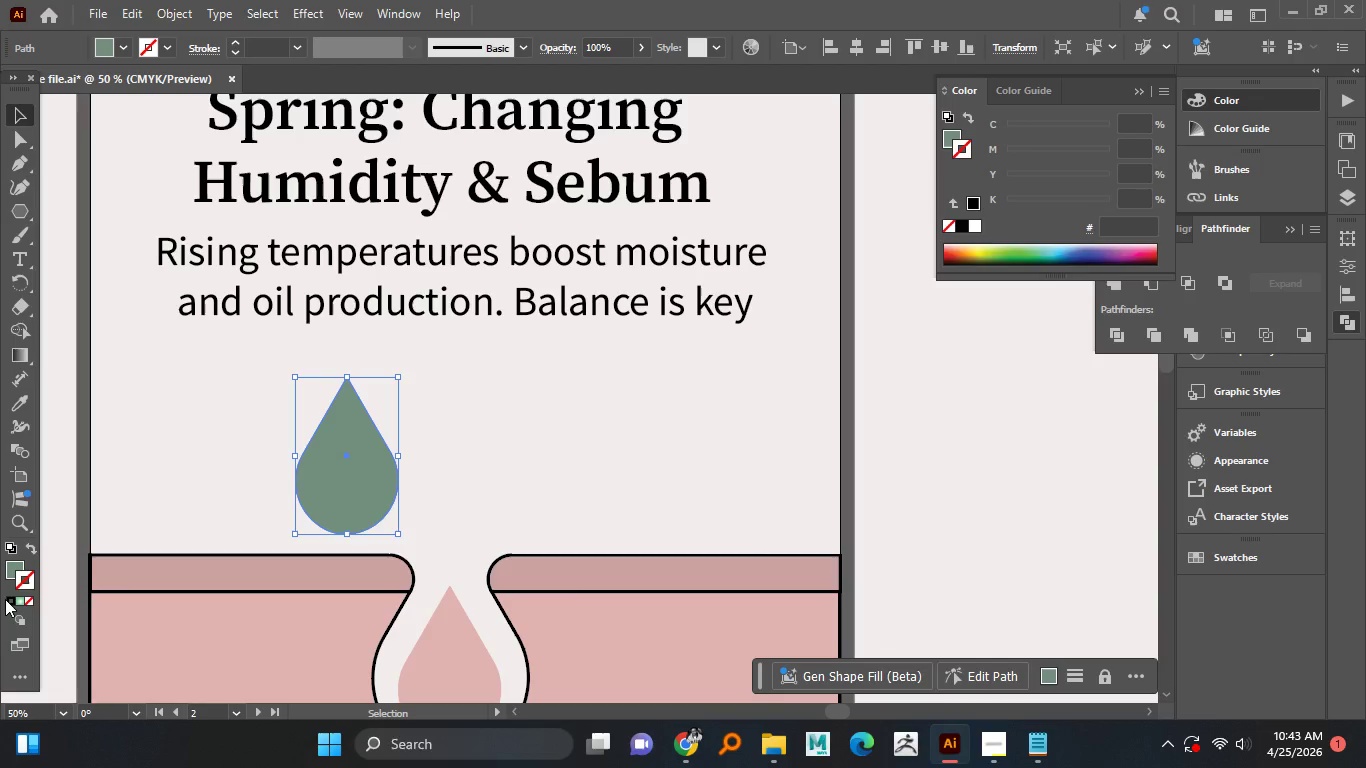 
left_click([5, 603])
 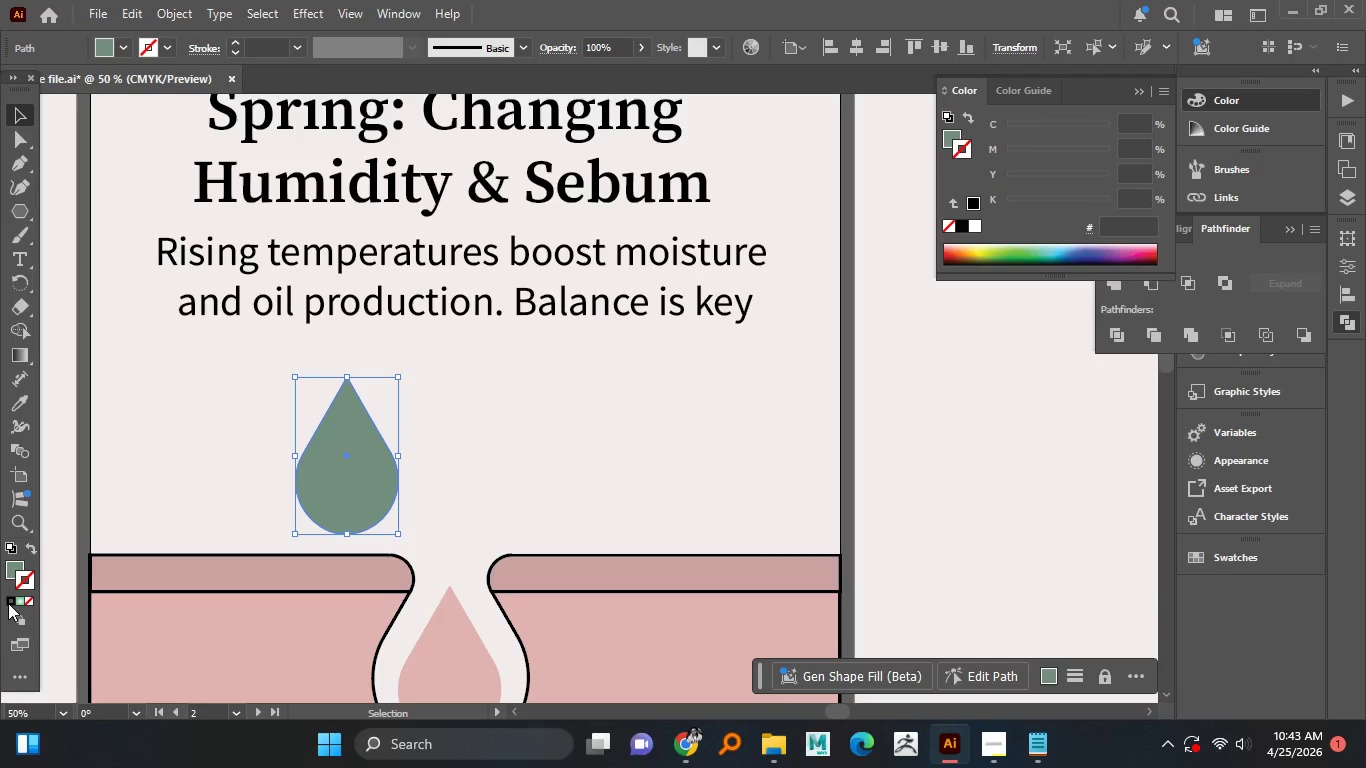 
left_click([8, 603])
 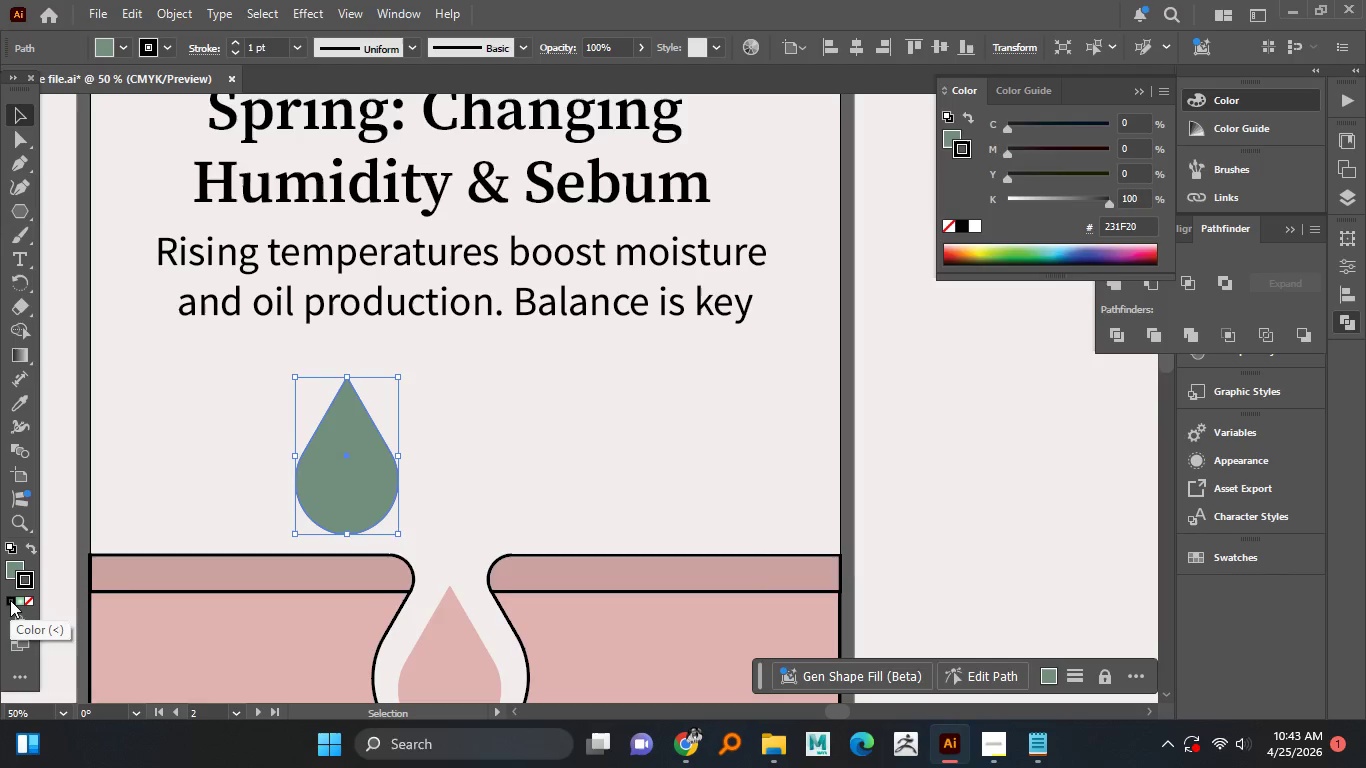 
left_click([10, 600])
 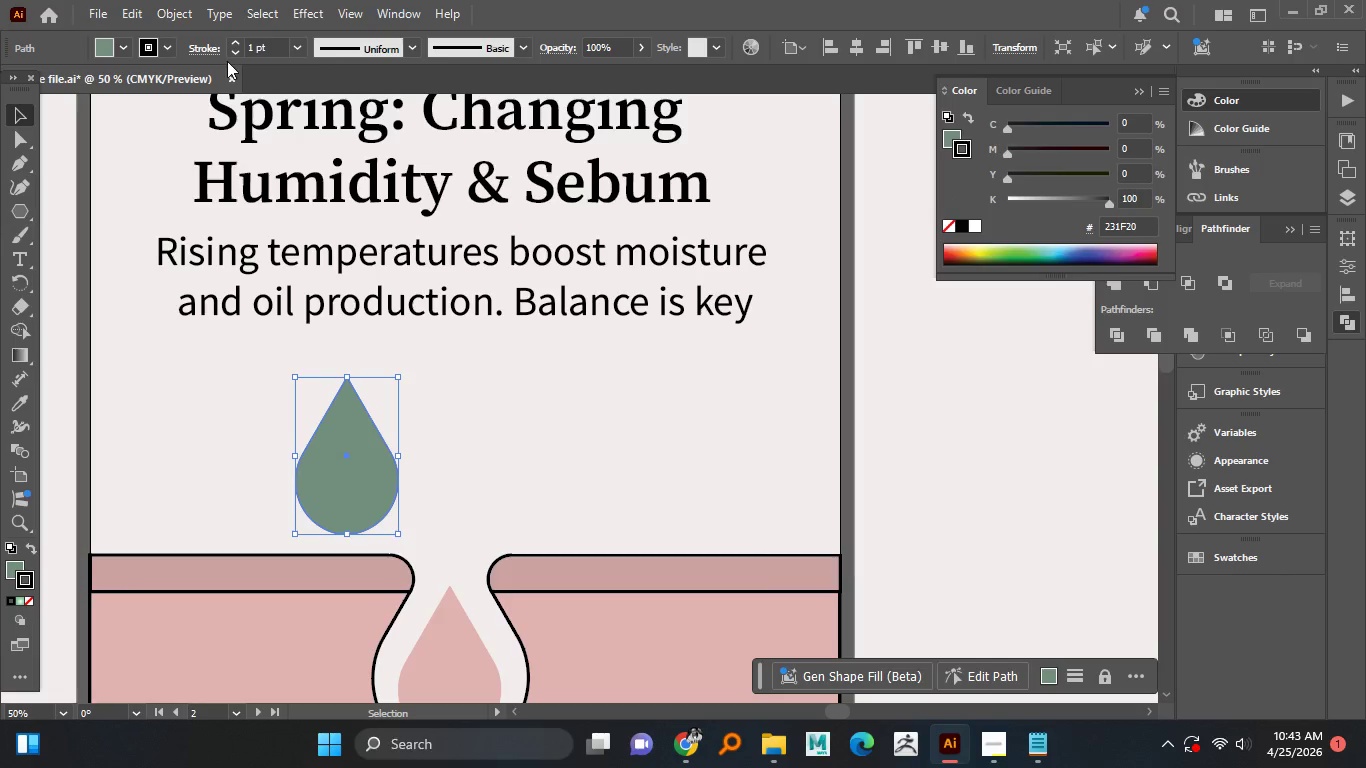 
left_click([232, 42])
 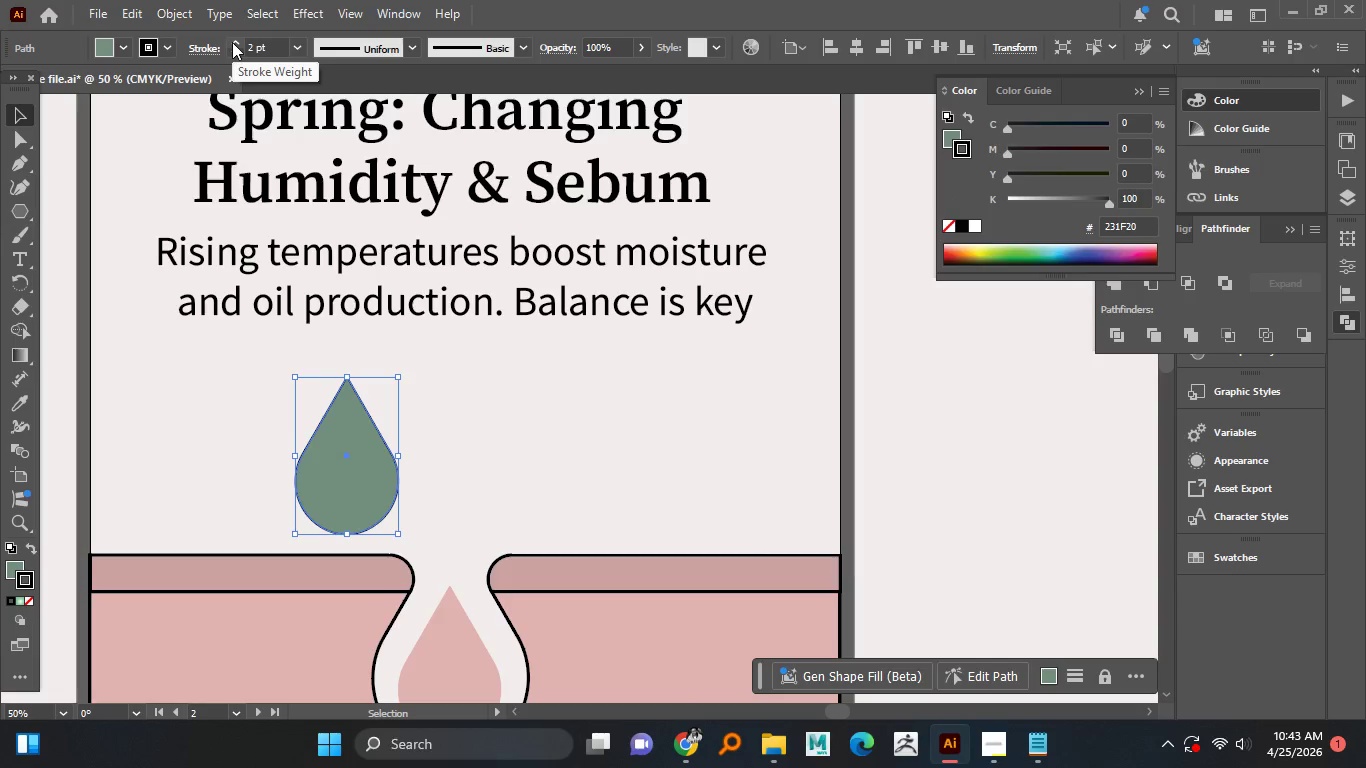 
left_click([232, 42])
 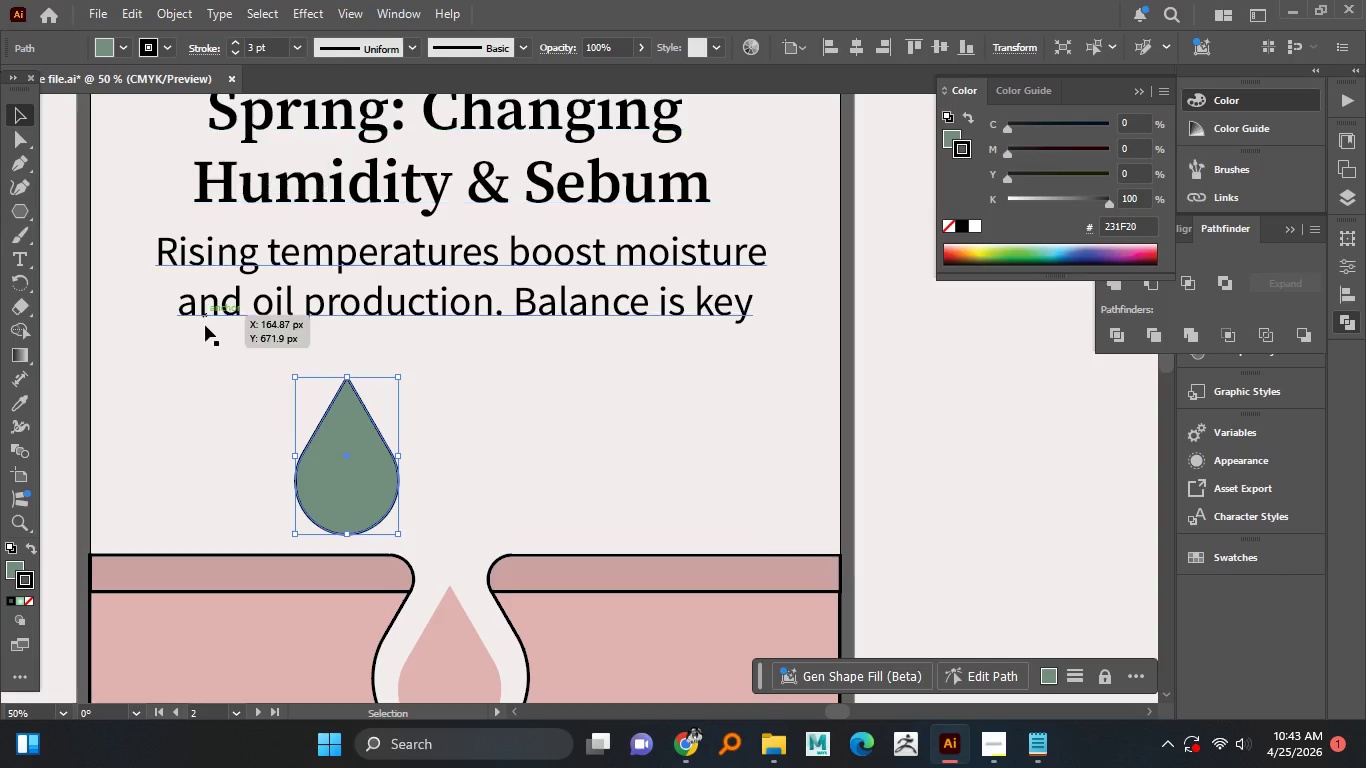 
left_click([204, 326])
 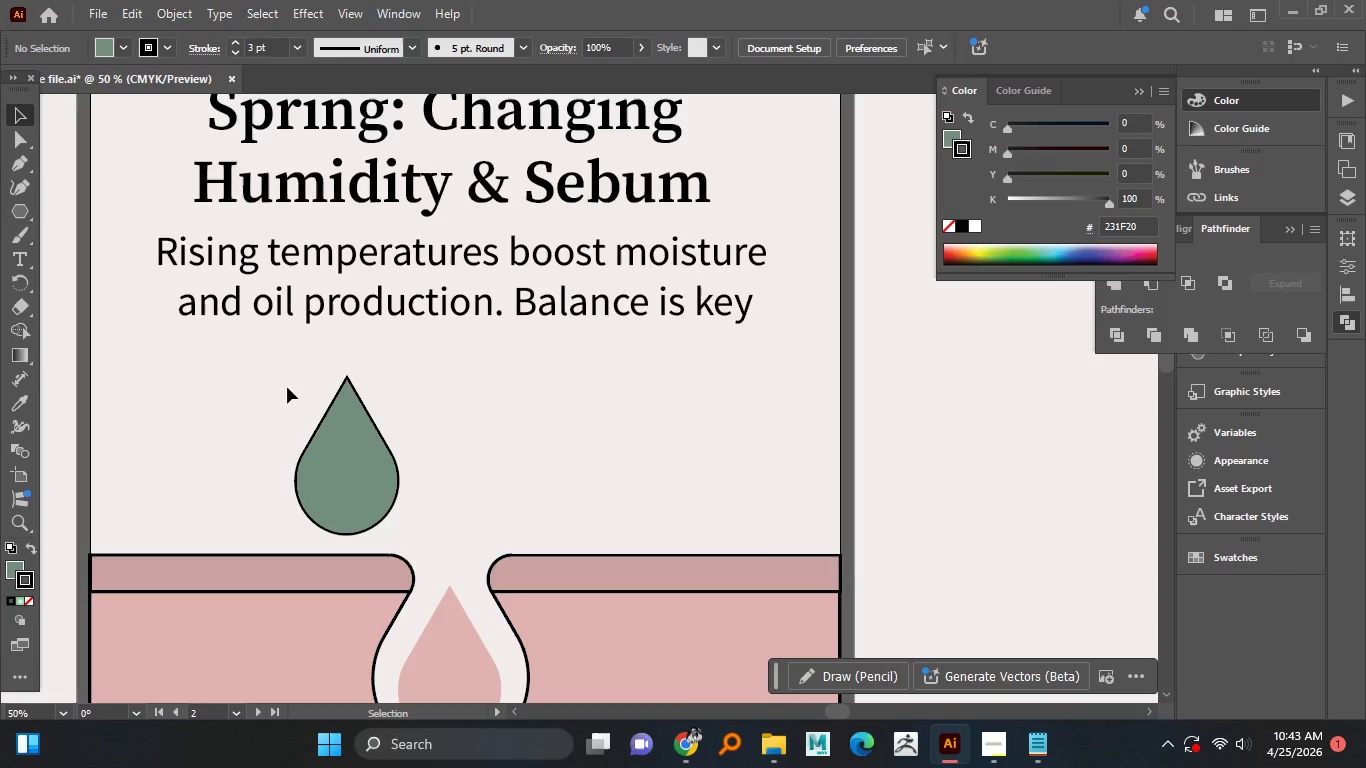 
hold_key(key=AltLeft, duration=1.52)
 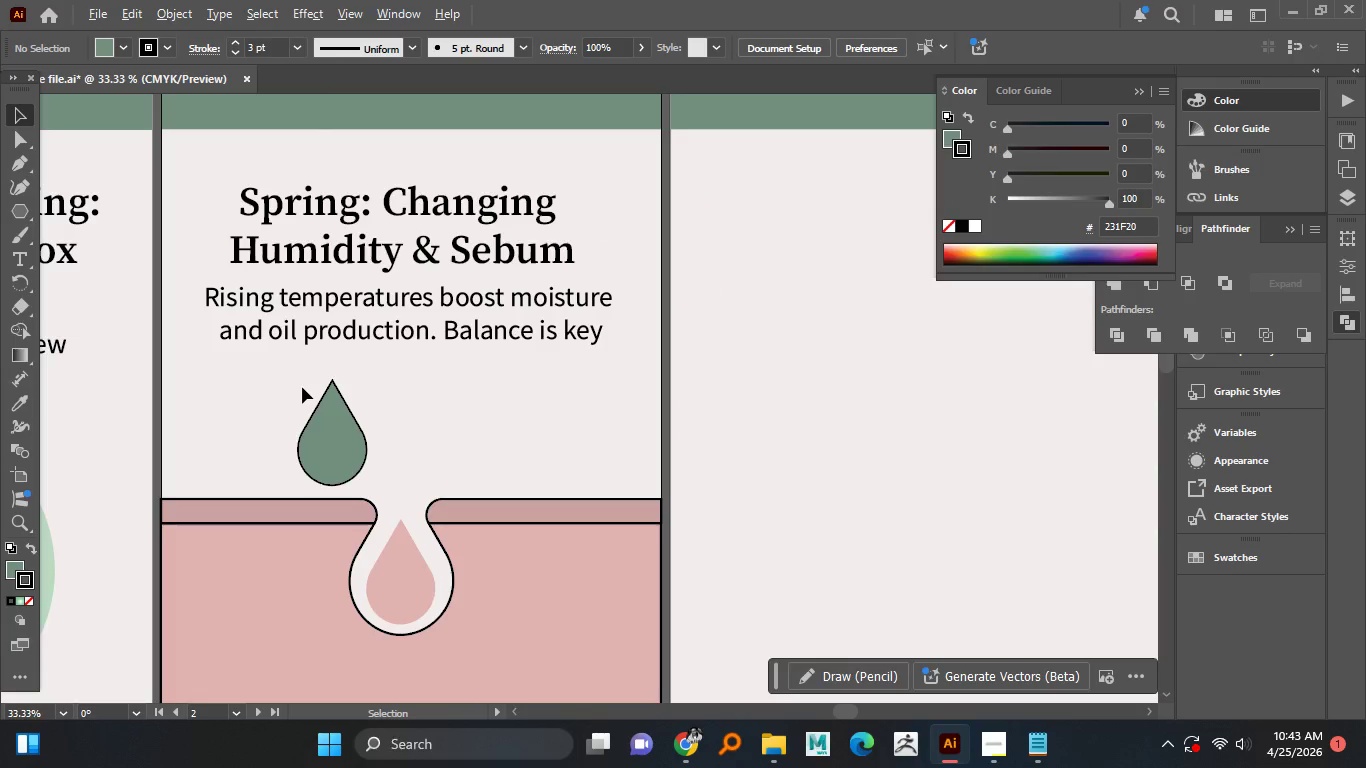 
hold_key(key=AltLeft, duration=1.5)
 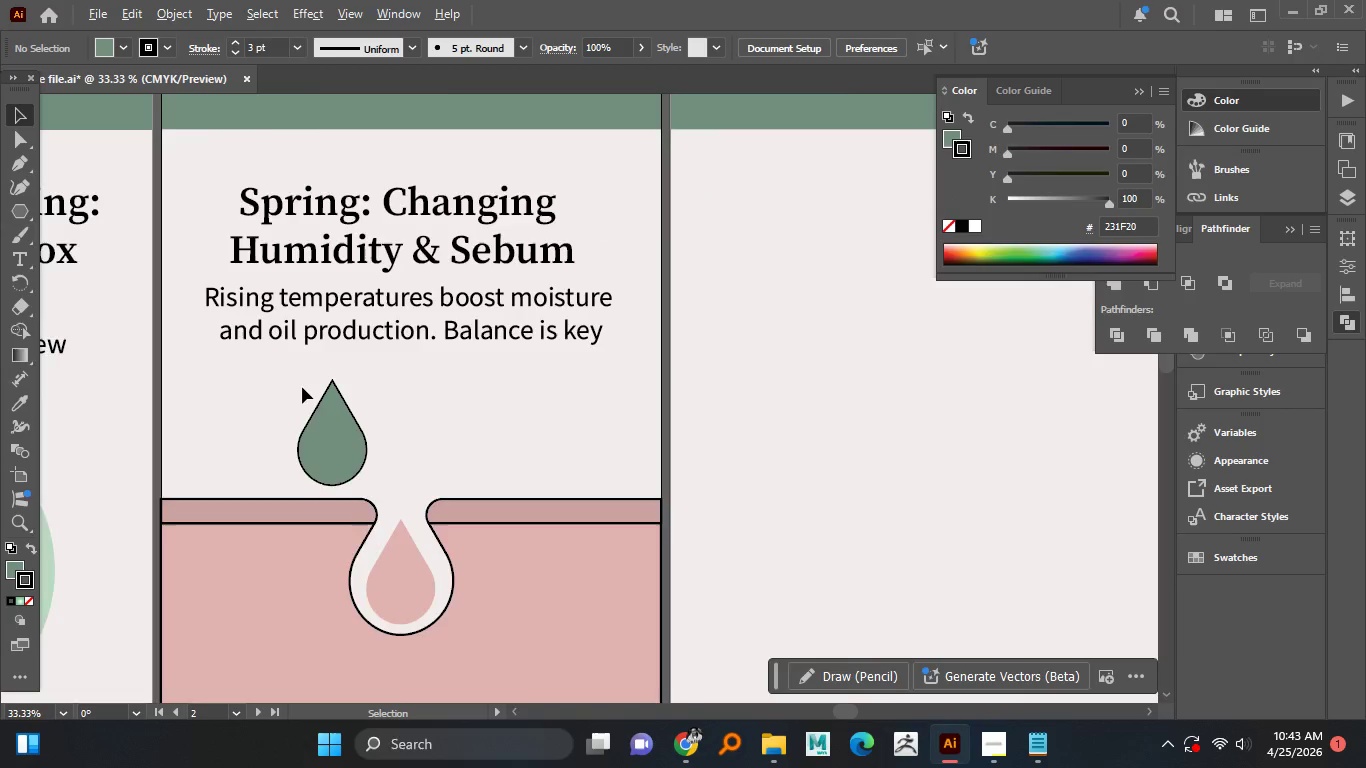 
scroll: coordinate [302, 387], scroll_direction: down, amount: 1.0
 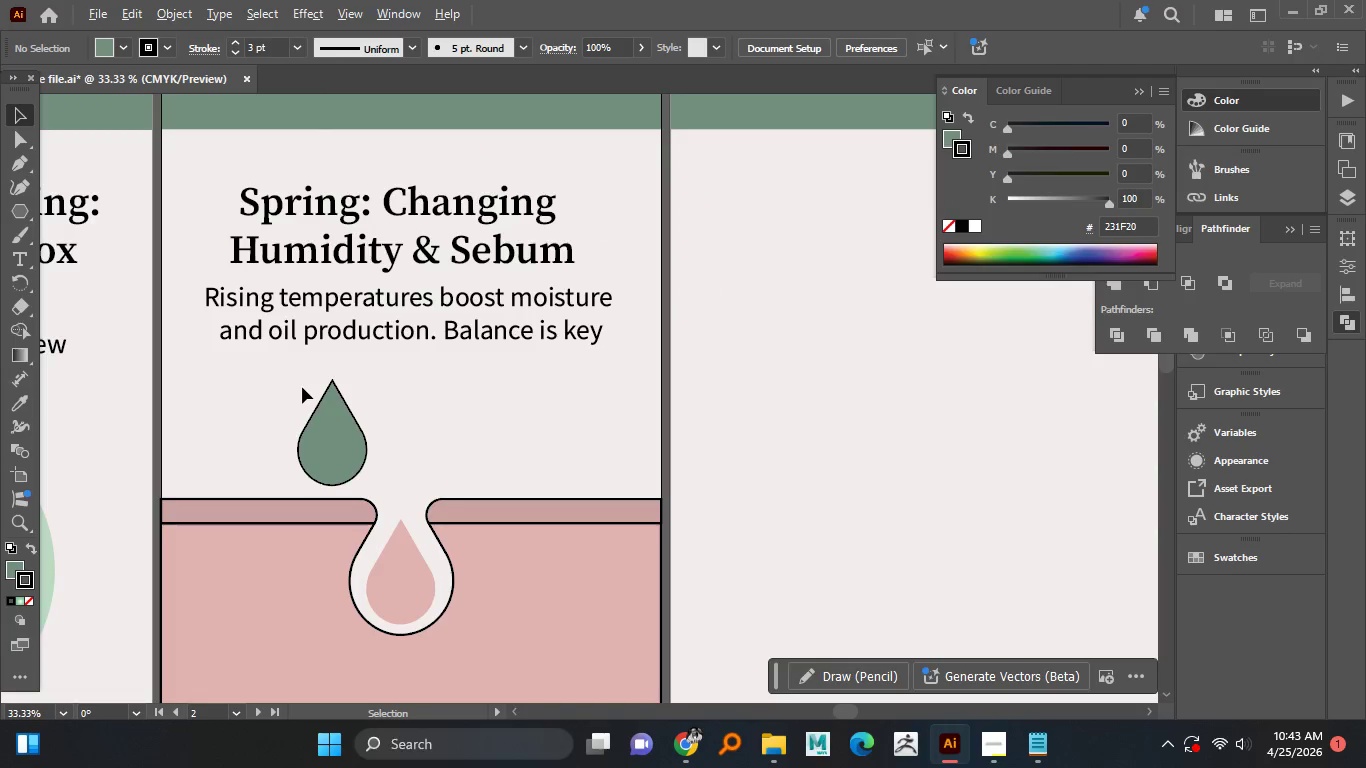 
hold_key(key=AltLeft, duration=1.5)
scroll: coordinate [302, 387], scroll_direction: up, amount: 1.0
 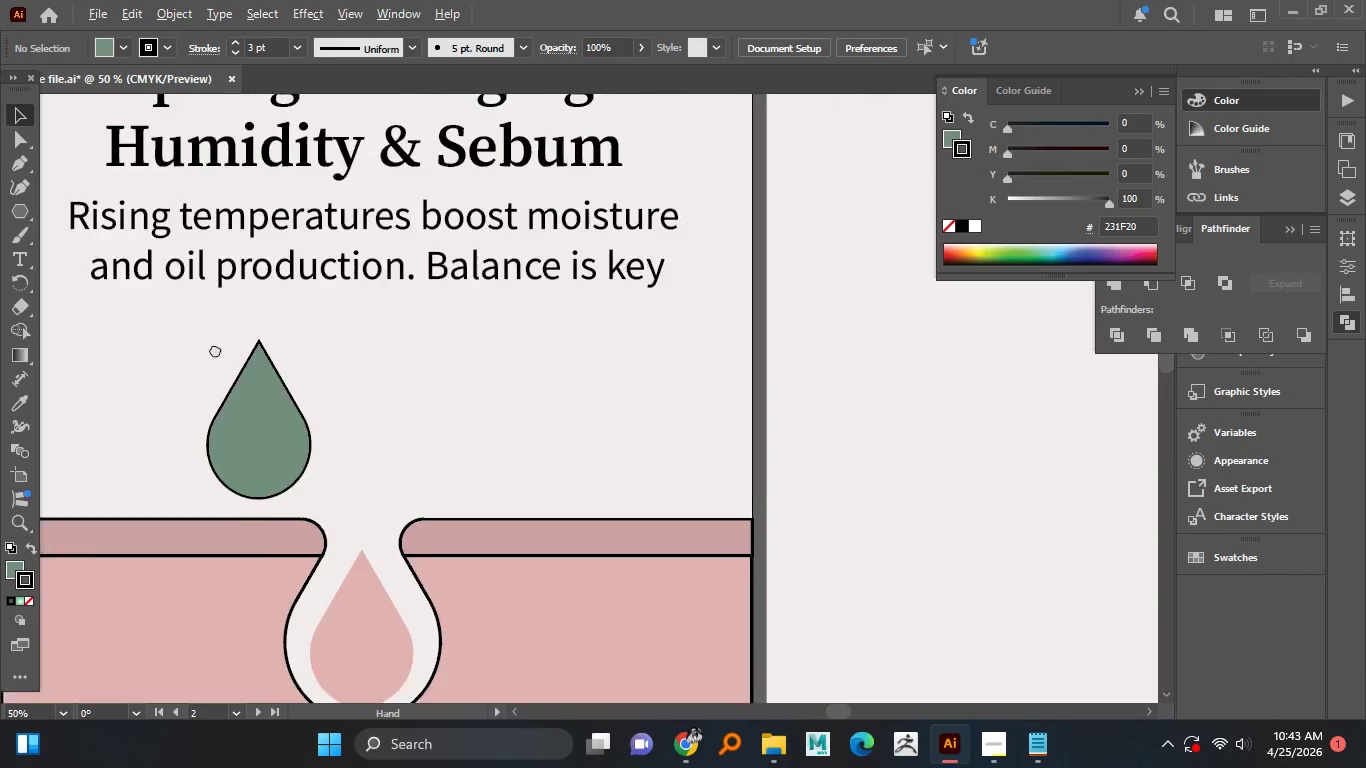 
key(Alt+AltLeft)
 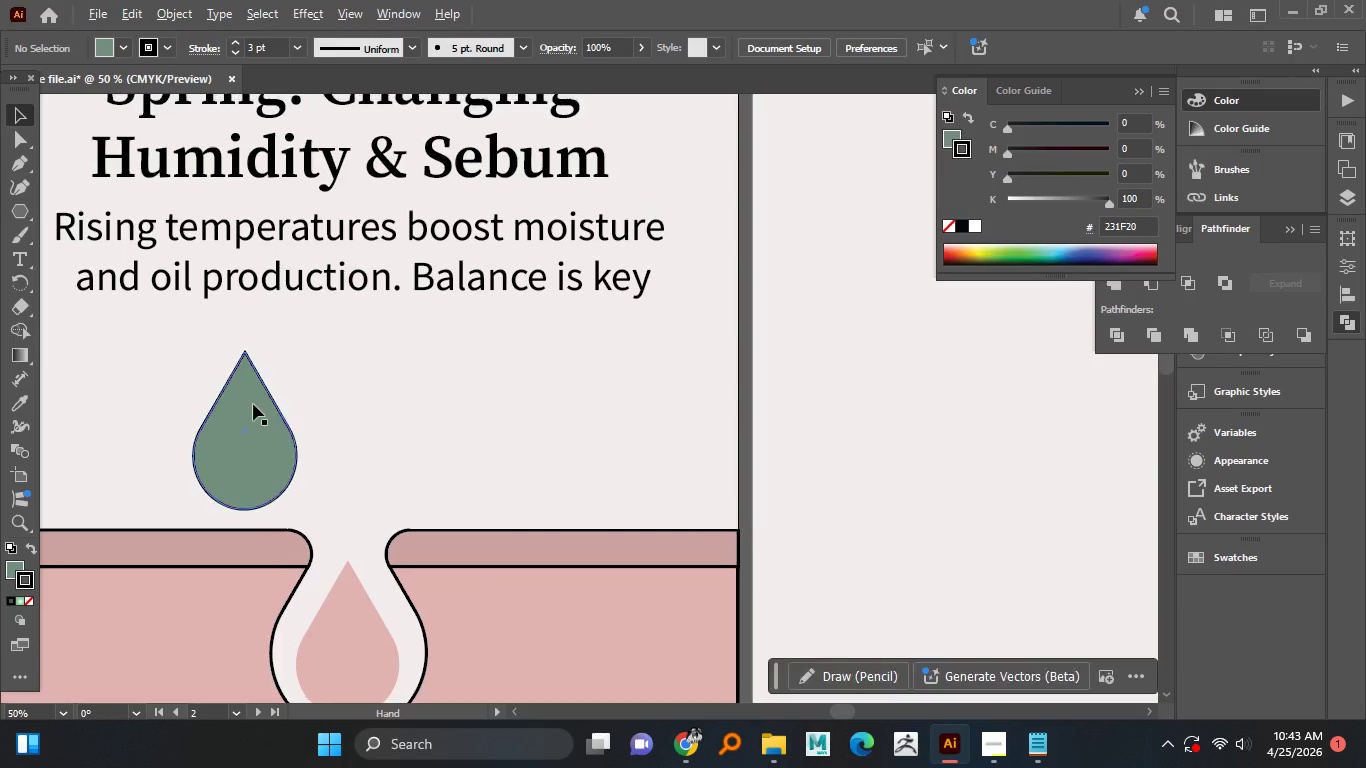 
key(Alt+AltLeft)
 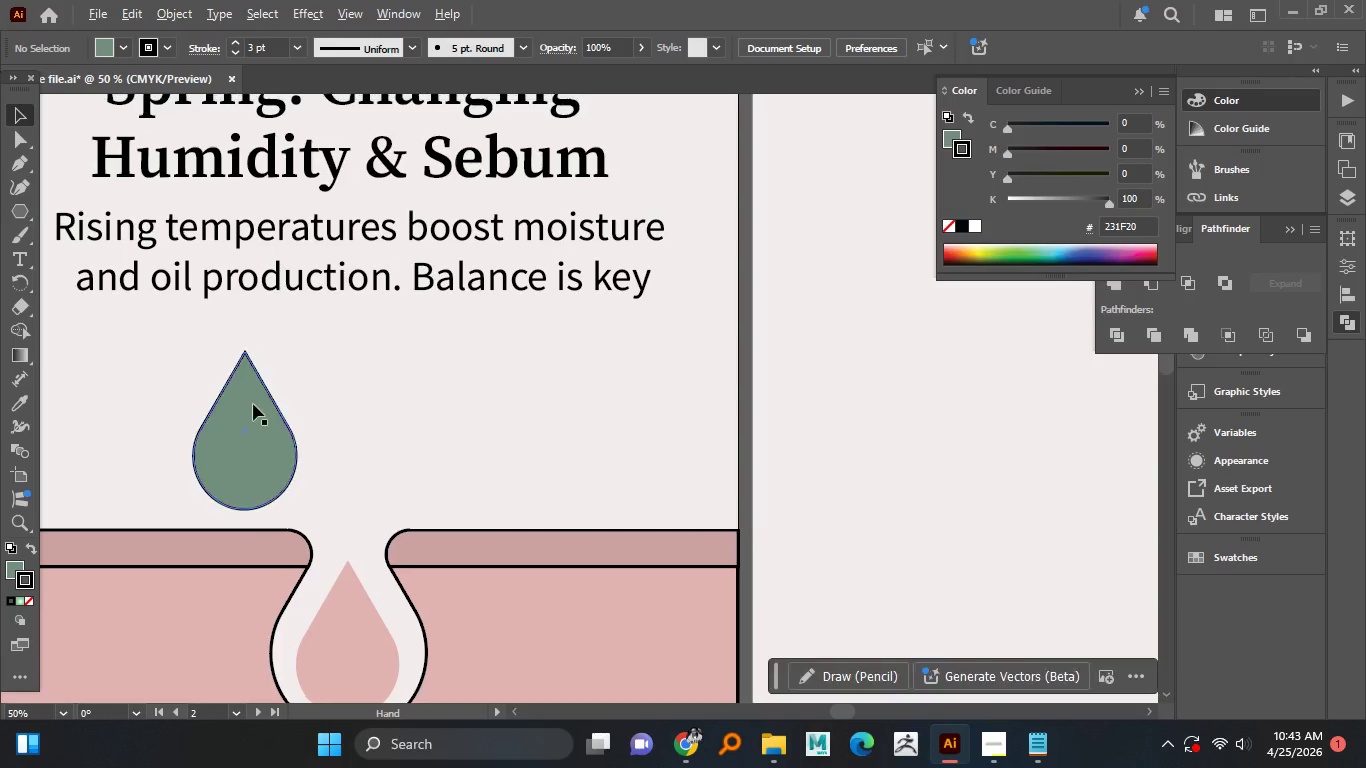 
key(Alt+AltLeft)
 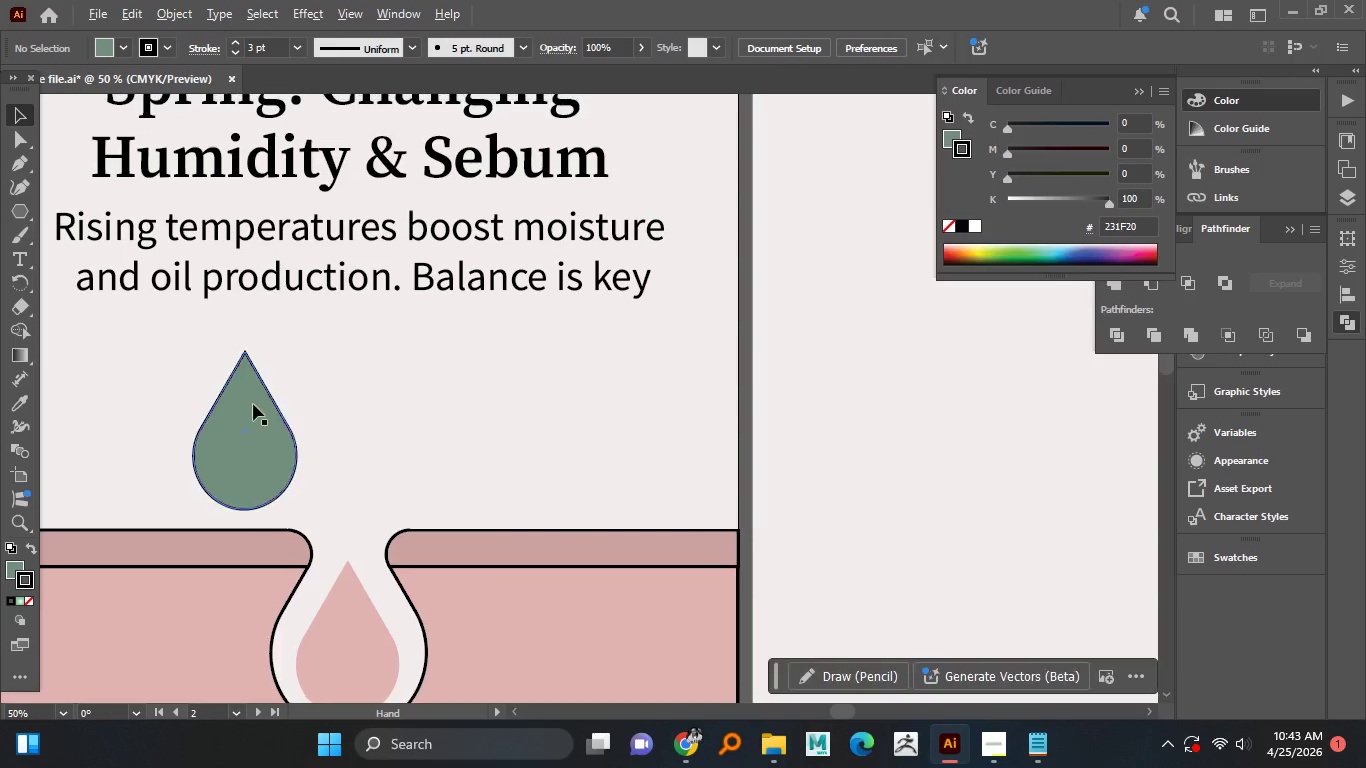 
key(Alt+AltLeft)
 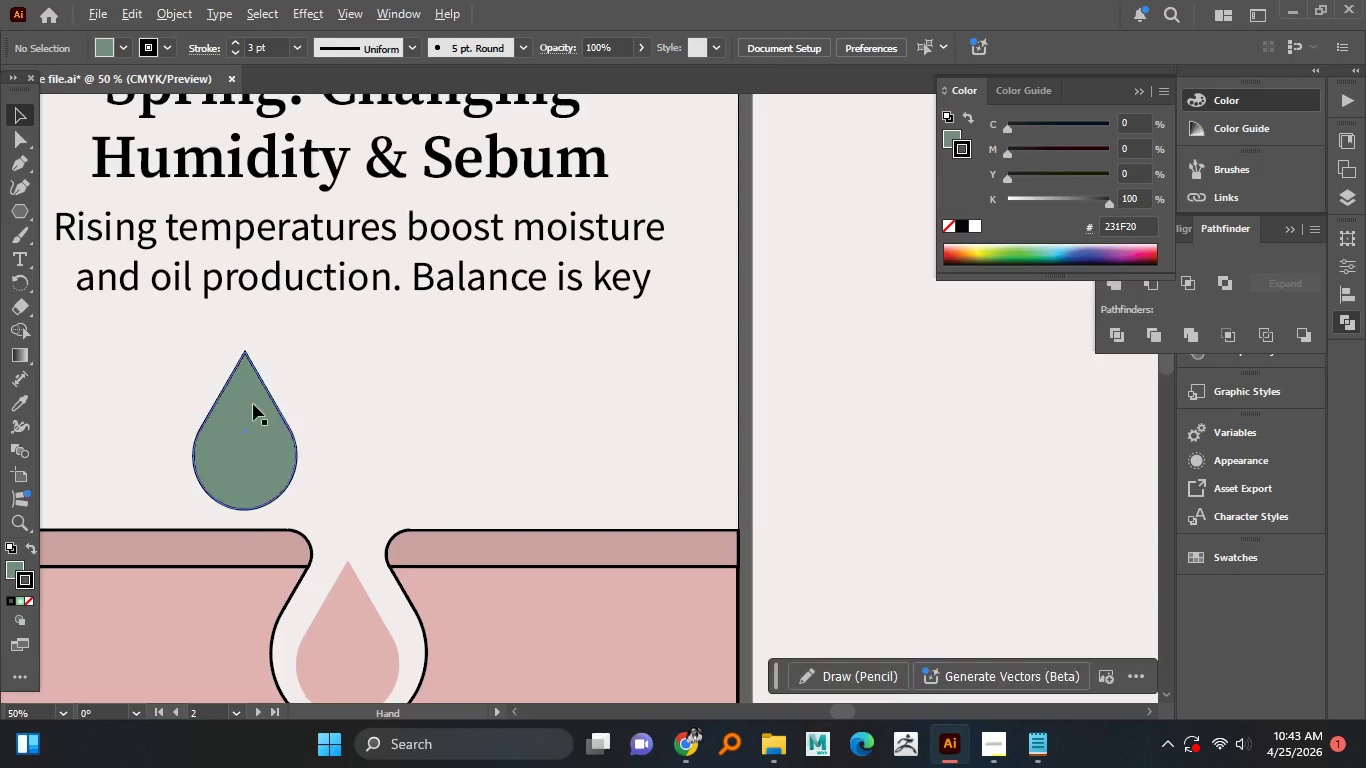 
key(Alt+AltLeft)
 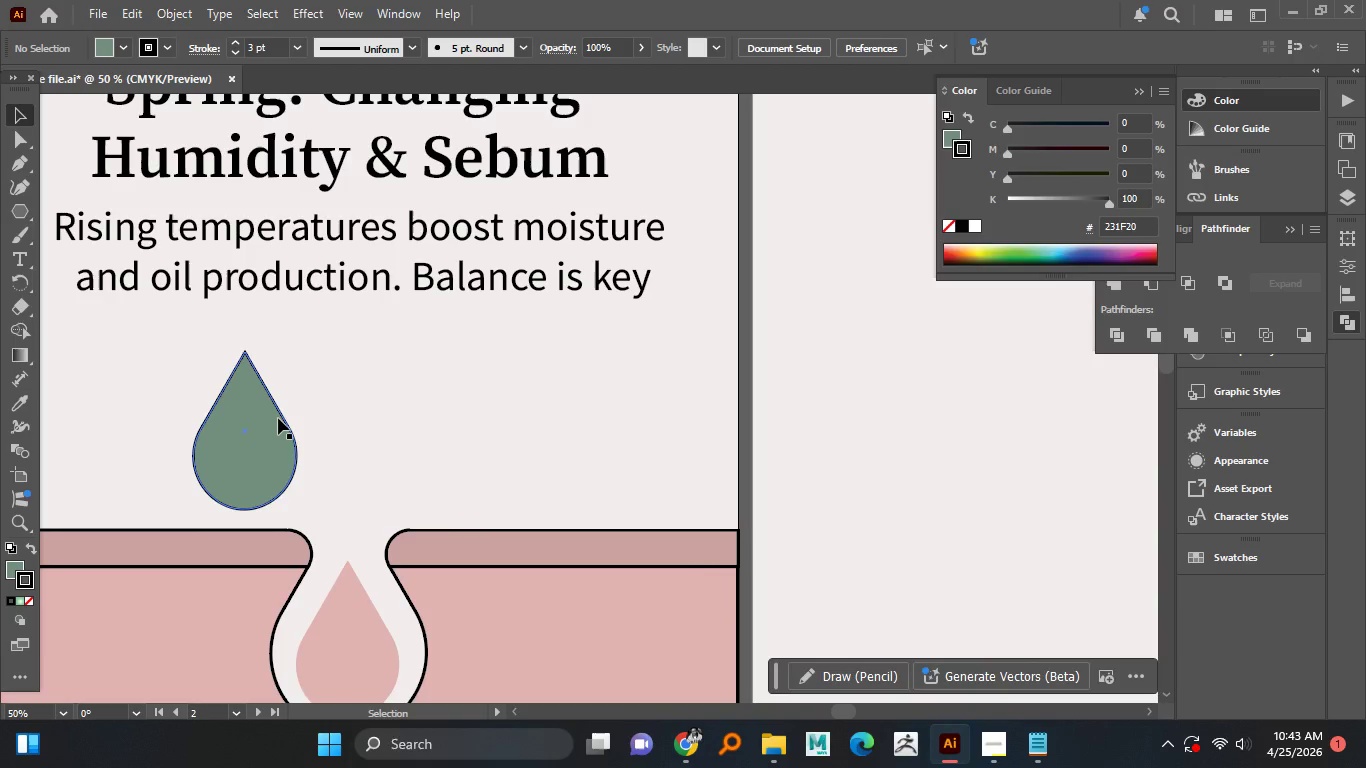 
key(Alt+AltLeft)
 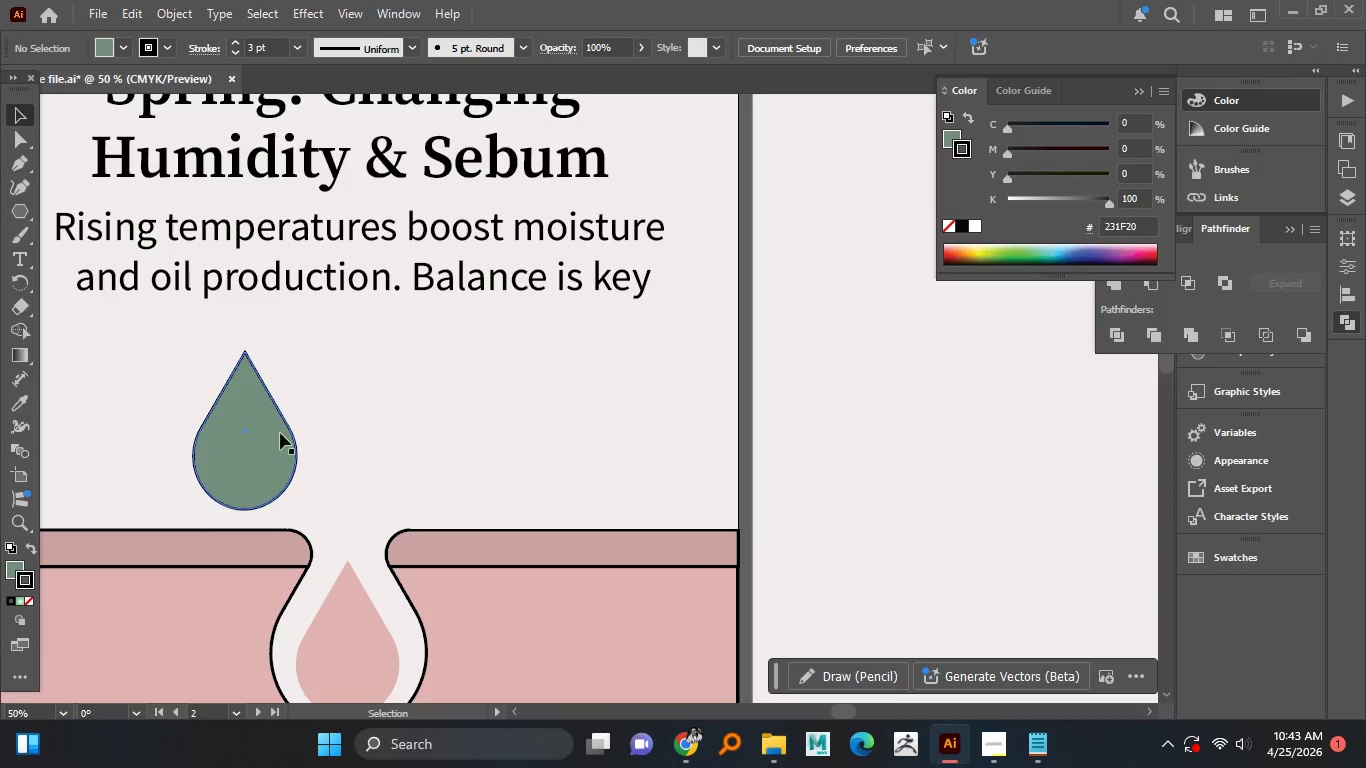 
hold_key(key=AltLeft, duration=3.83)
left_click_drag(start_coordinate=[279, 446], to_coordinate=[357, 394])
 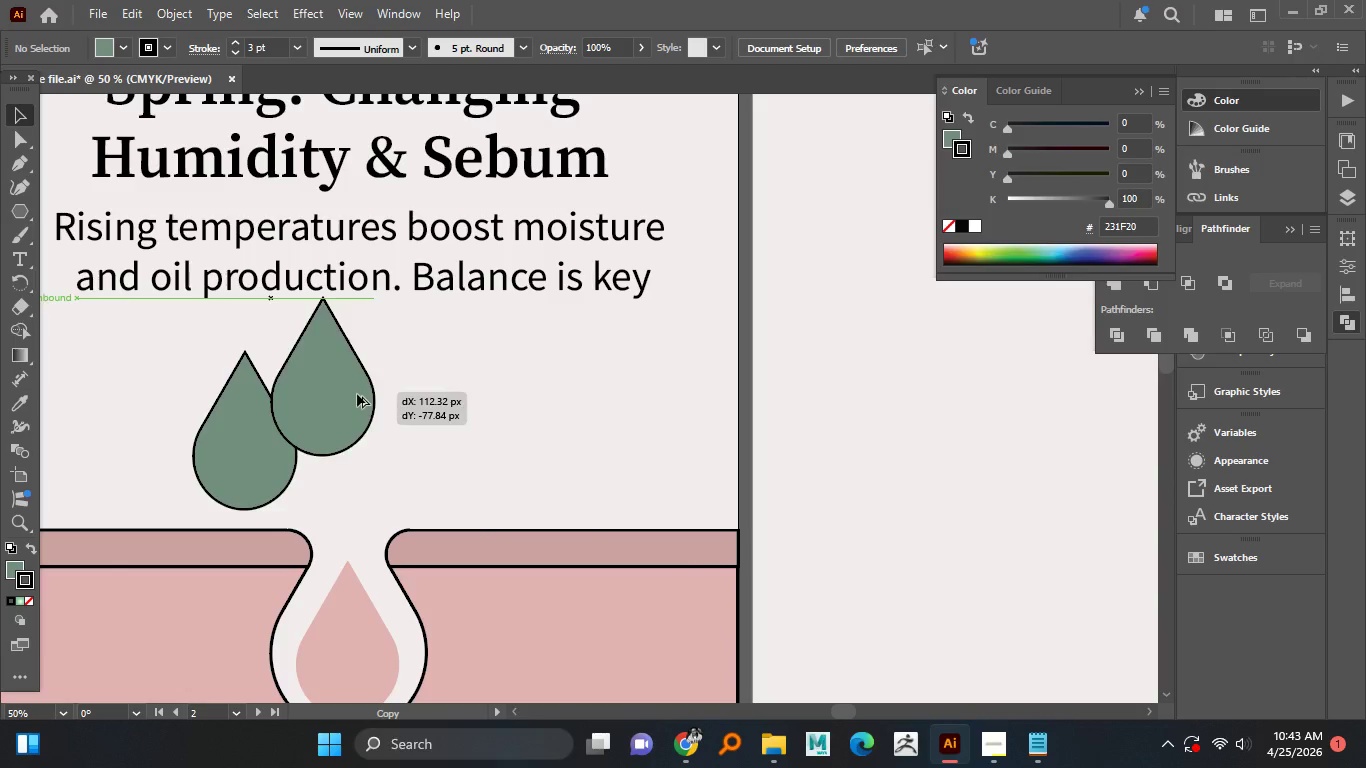 
hold_key(key=ShiftLeft, duration=1.52)
left_click_drag(start_coordinate=[375, 375], to_coordinate=[341, 383])
 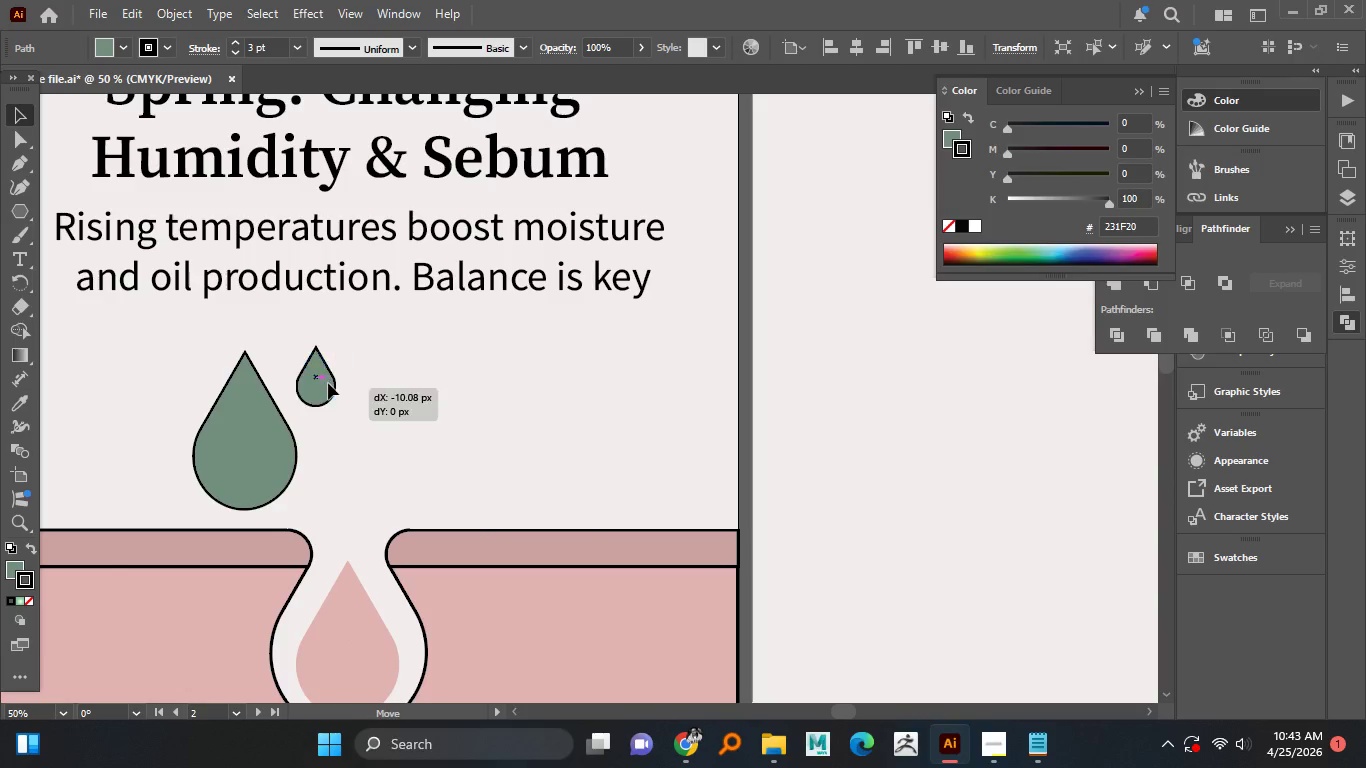 
hold_key(key=ShiftLeft, duration=1.47)
 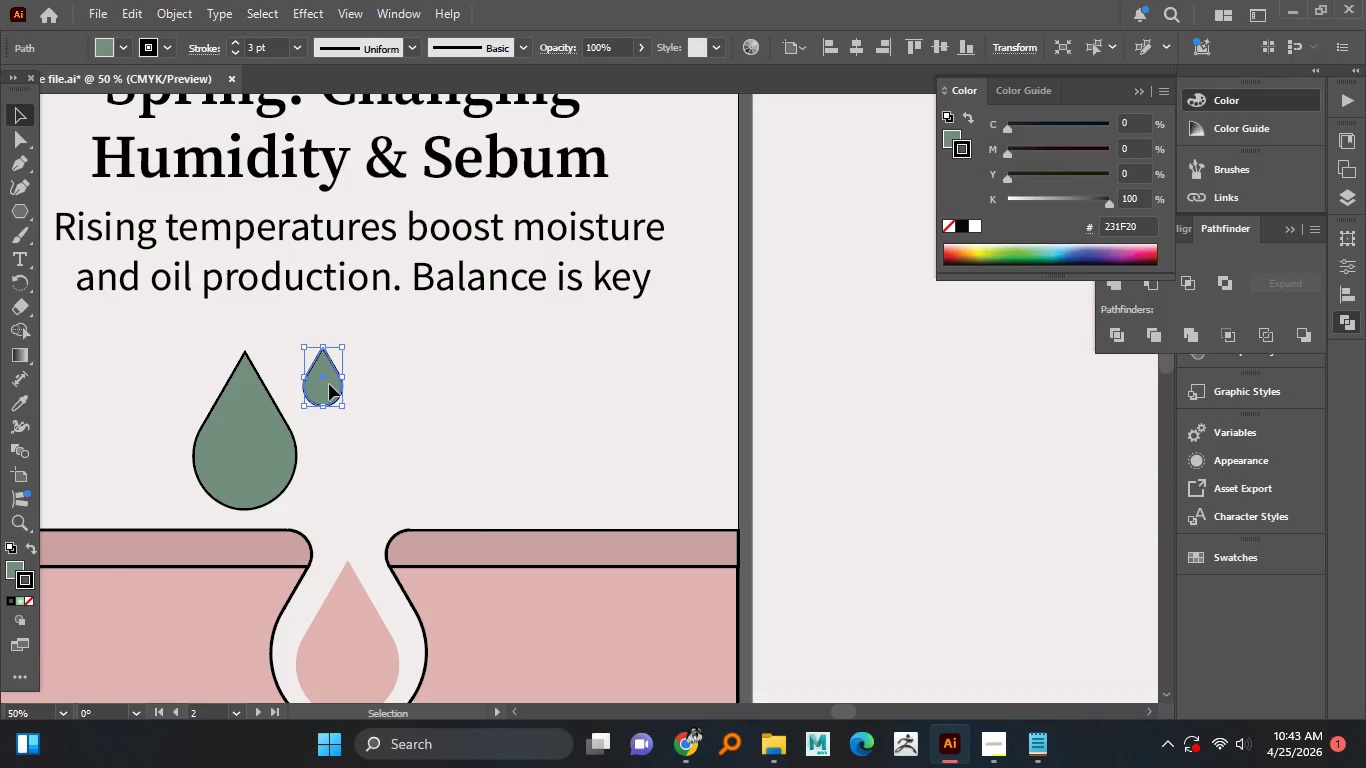 
left_click_drag(start_coordinate=[336, 388], to_coordinate=[323, 383])
 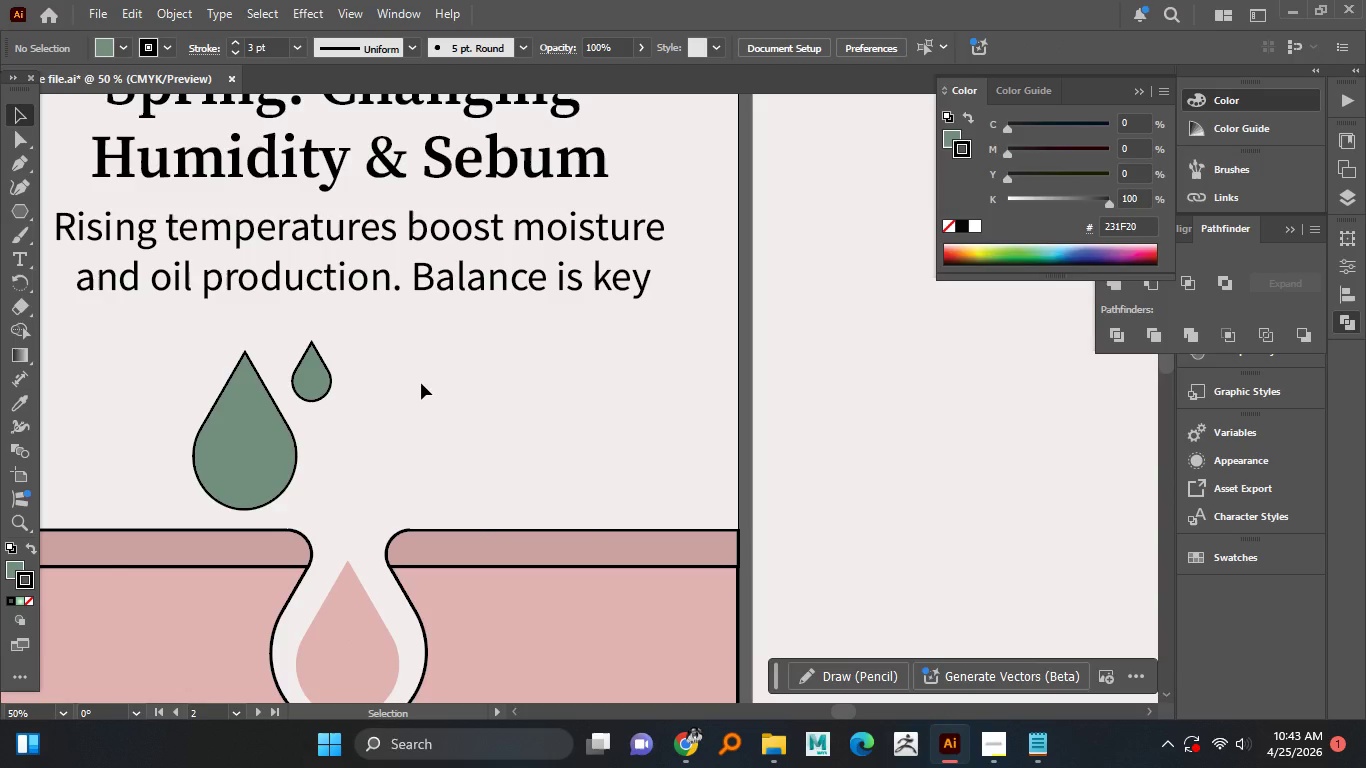 
hold_key(key=AltLeft, duration=1.11)
scroll: coordinate [312, 469], scroll_direction: up, amount: 1.0
 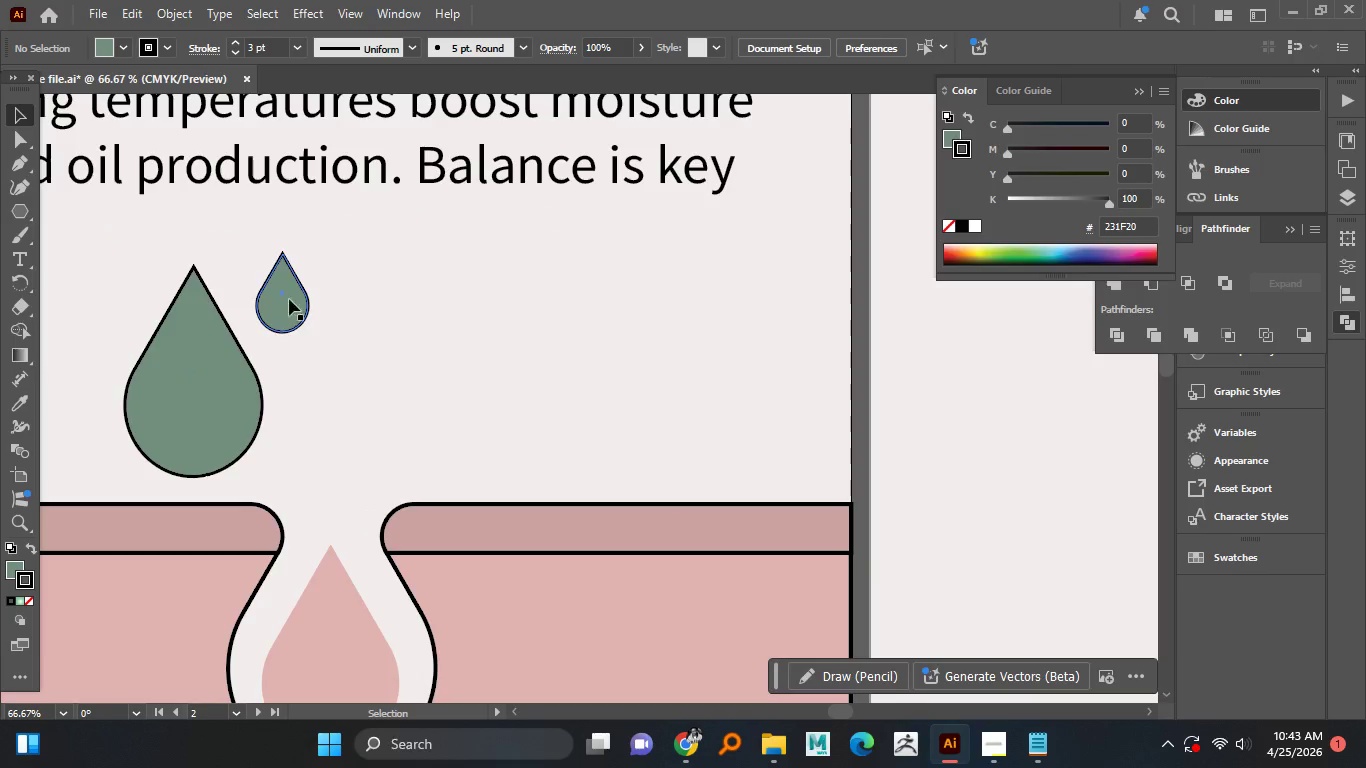 
left_click_drag(start_coordinate=[289, 299], to_coordinate=[310, 454])
 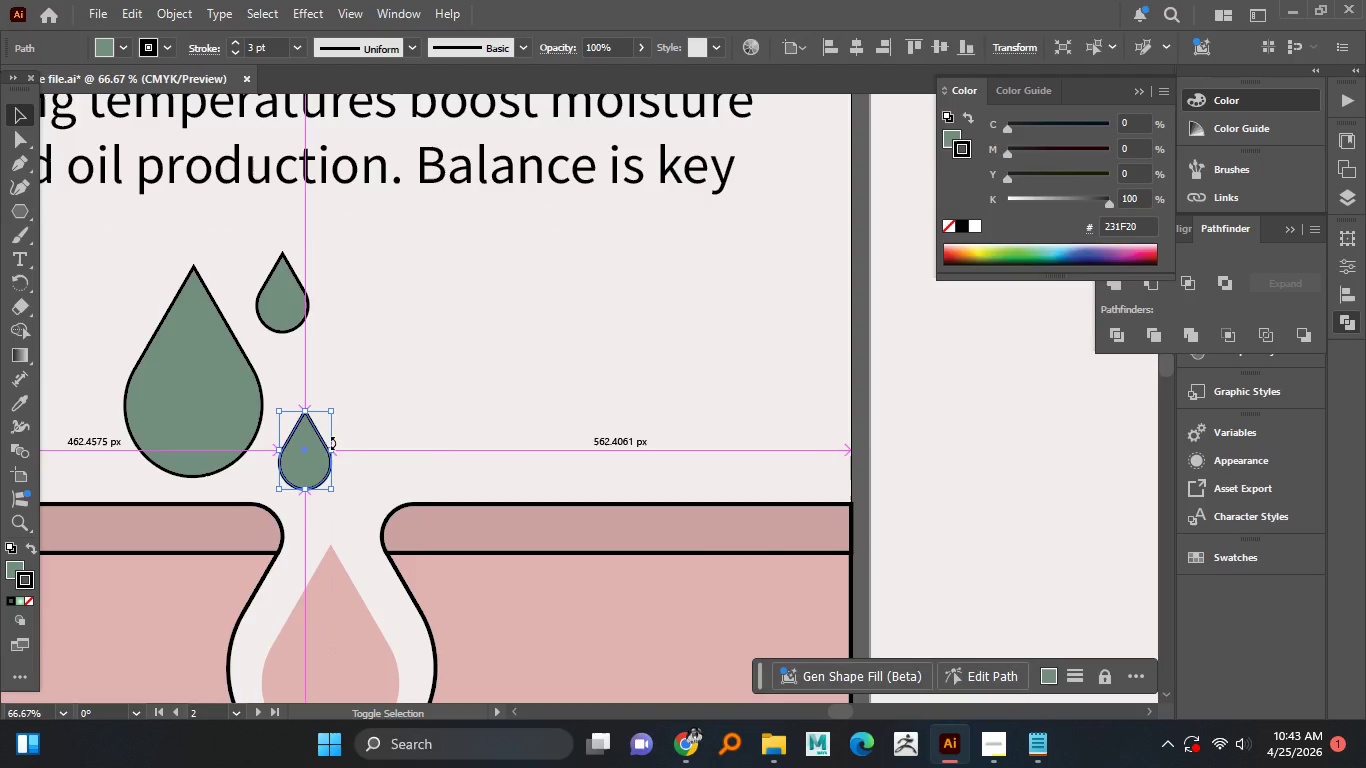 
hold_key(key=AltLeft, duration=3.7)
hold_key(key=ShiftLeft, duration=1.52)
left_click_drag(start_coordinate=[332, 445], to_coordinate=[315, 451])
 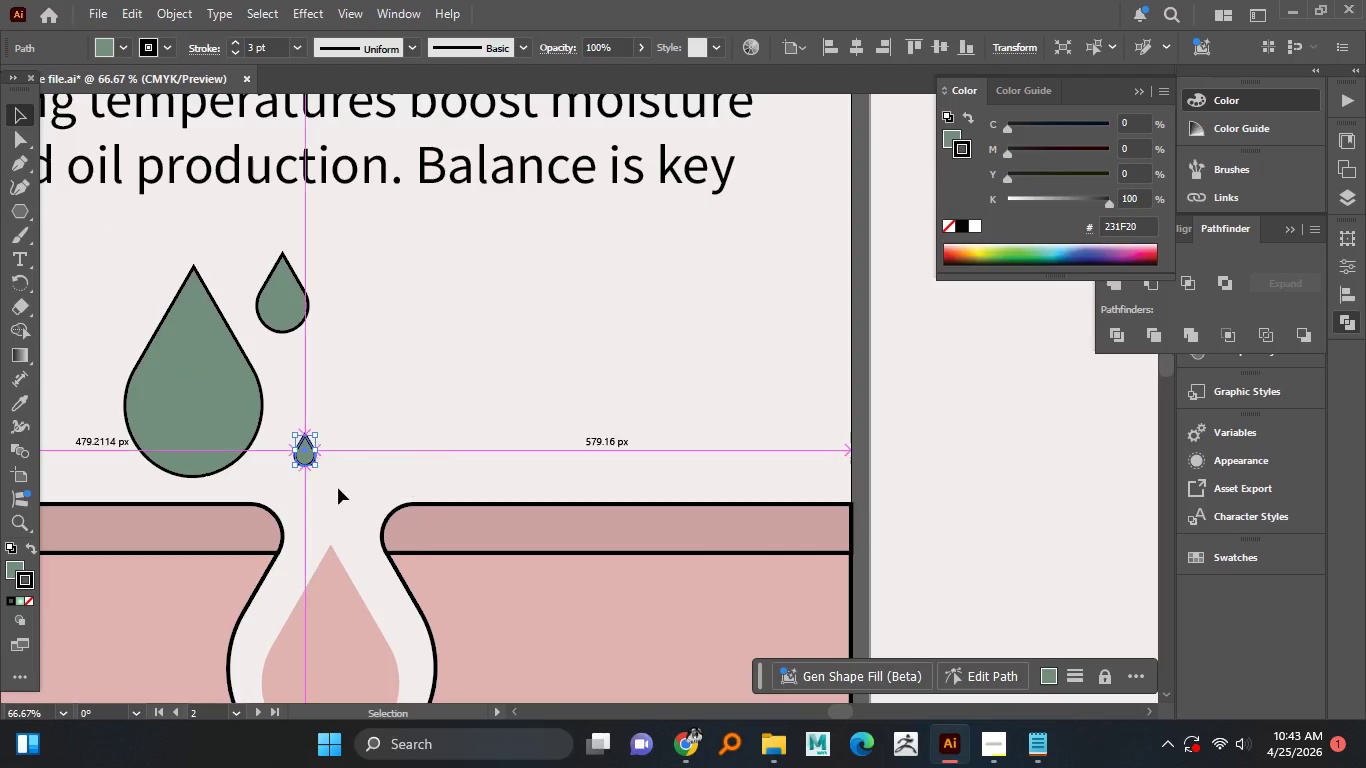 
hold_key(key=ShiftLeft, duration=0.47)
 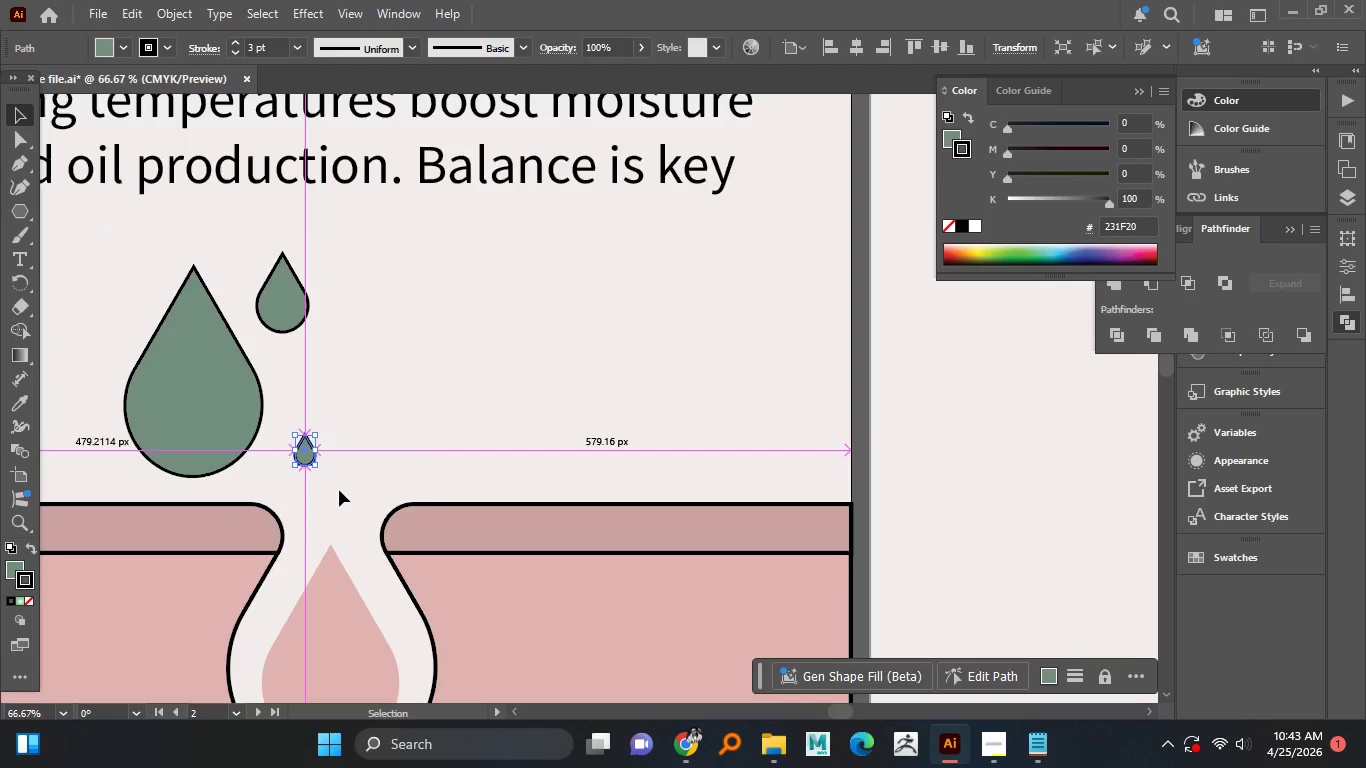 
scroll: coordinate [339, 490], scroll_direction: up, amount: 1.0
 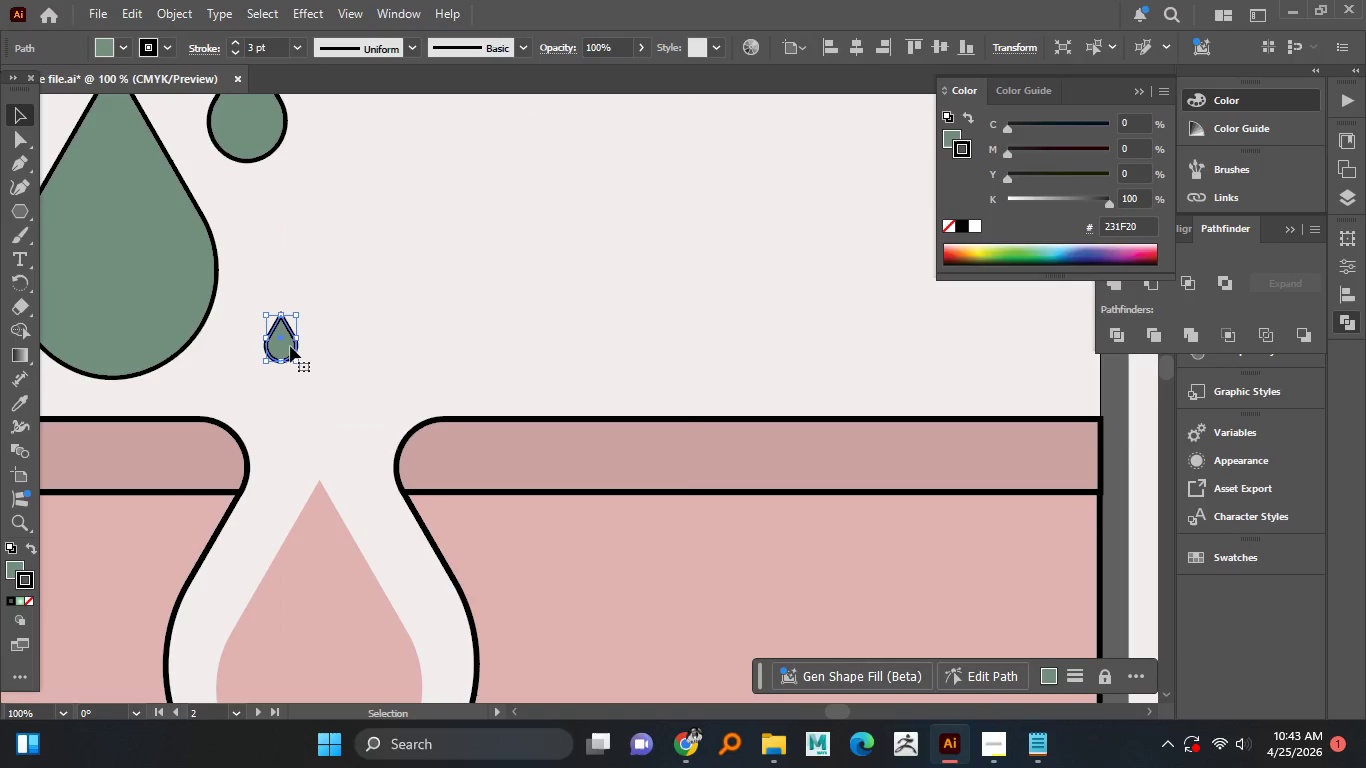 
left_click_drag(start_coordinate=[289, 345], to_coordinate=[323, 410])
 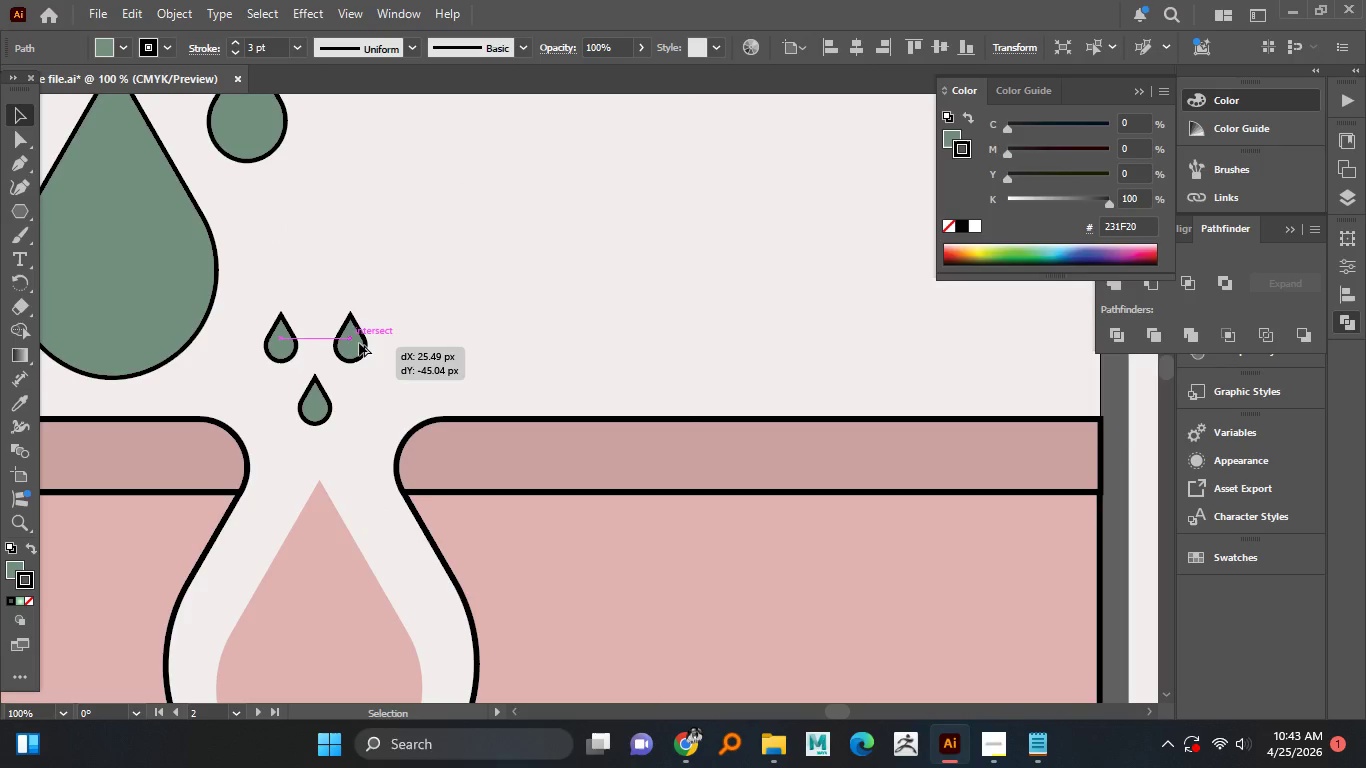 
hold_key(key=AltLeft, duration=1.5)
 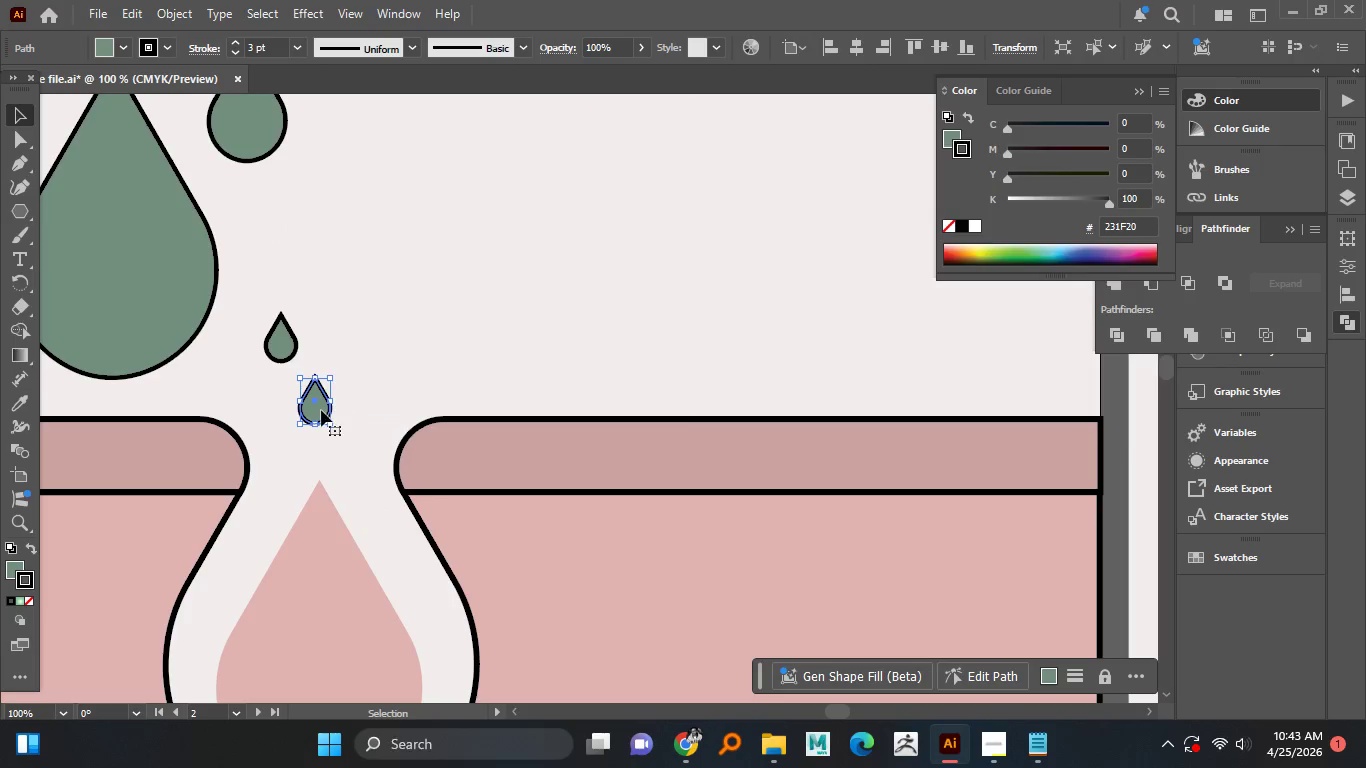 
key(Alt+AltLeft)
 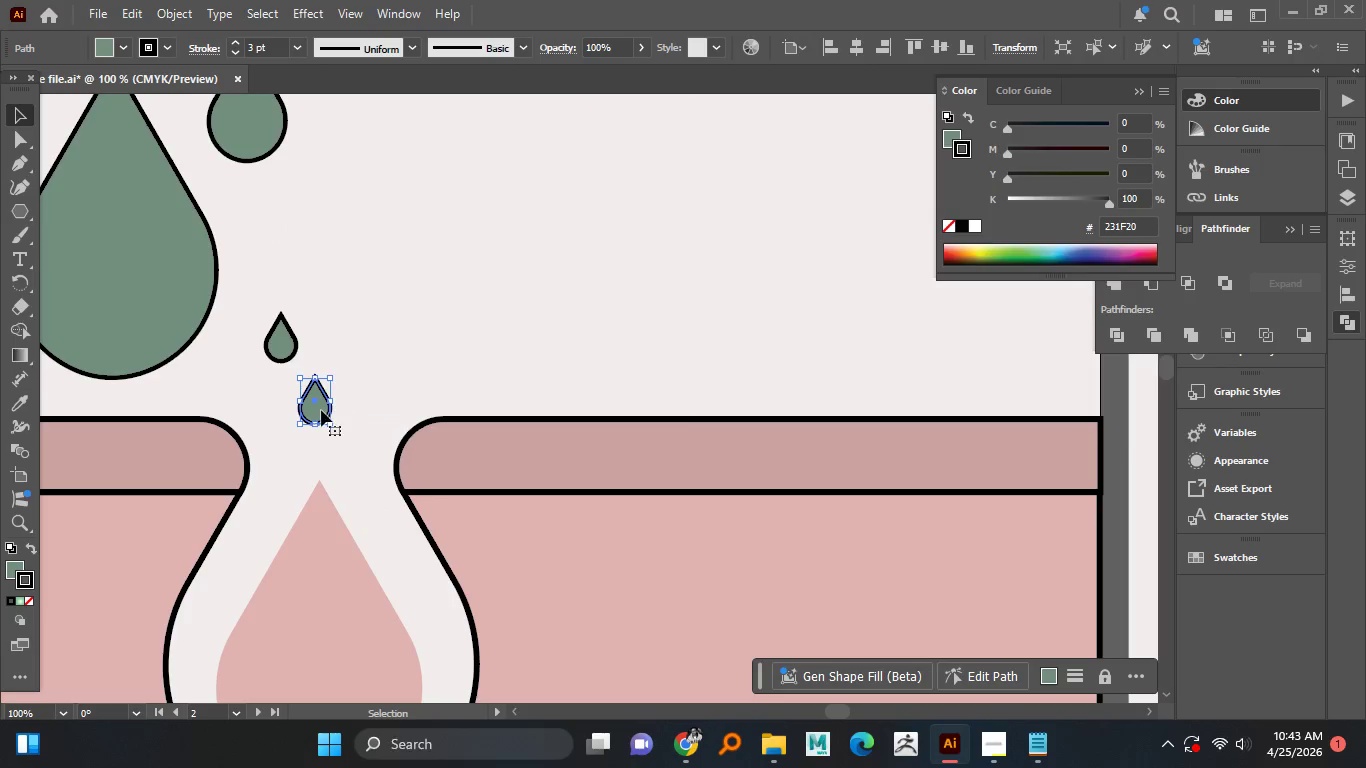 
key(Alt+AltLeft)
 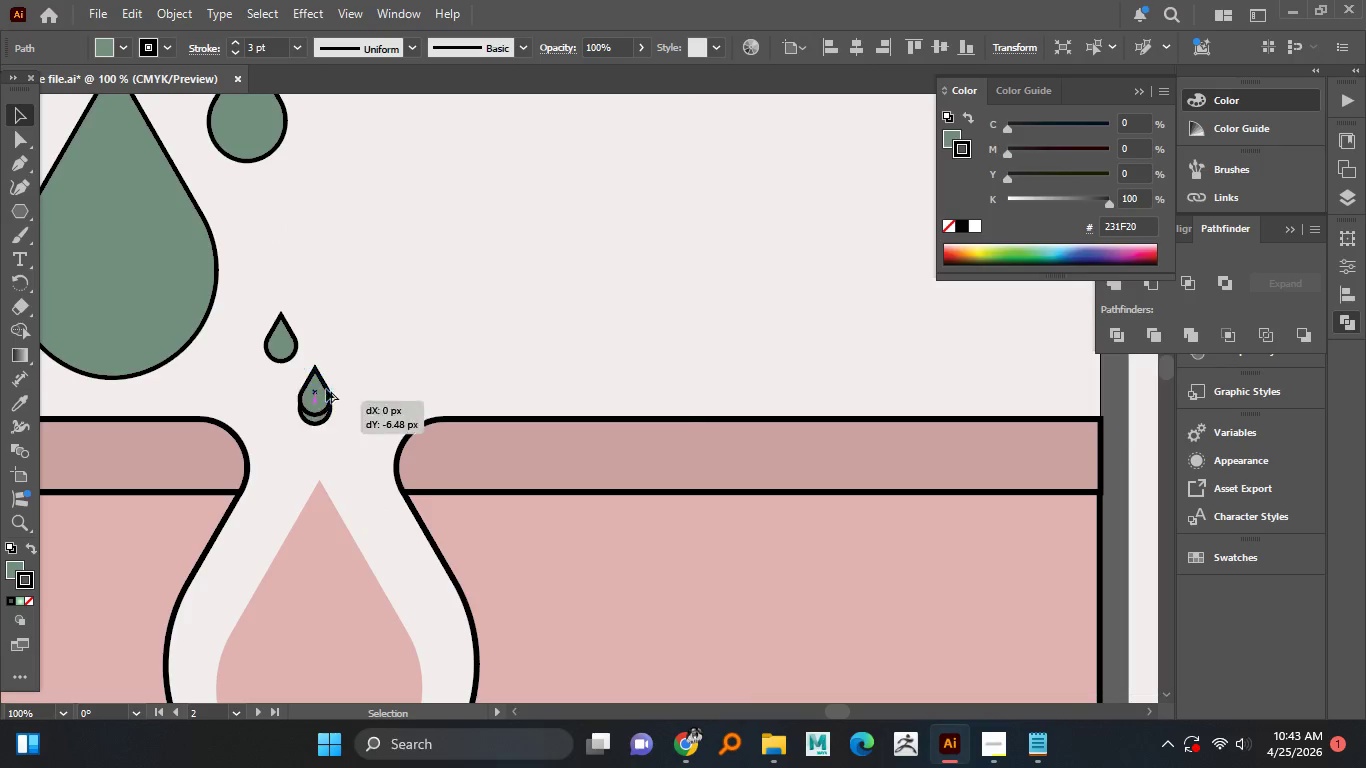 
left_click_drag(start_coordinate=[321, 410], to_coordinate=[359, 347])
 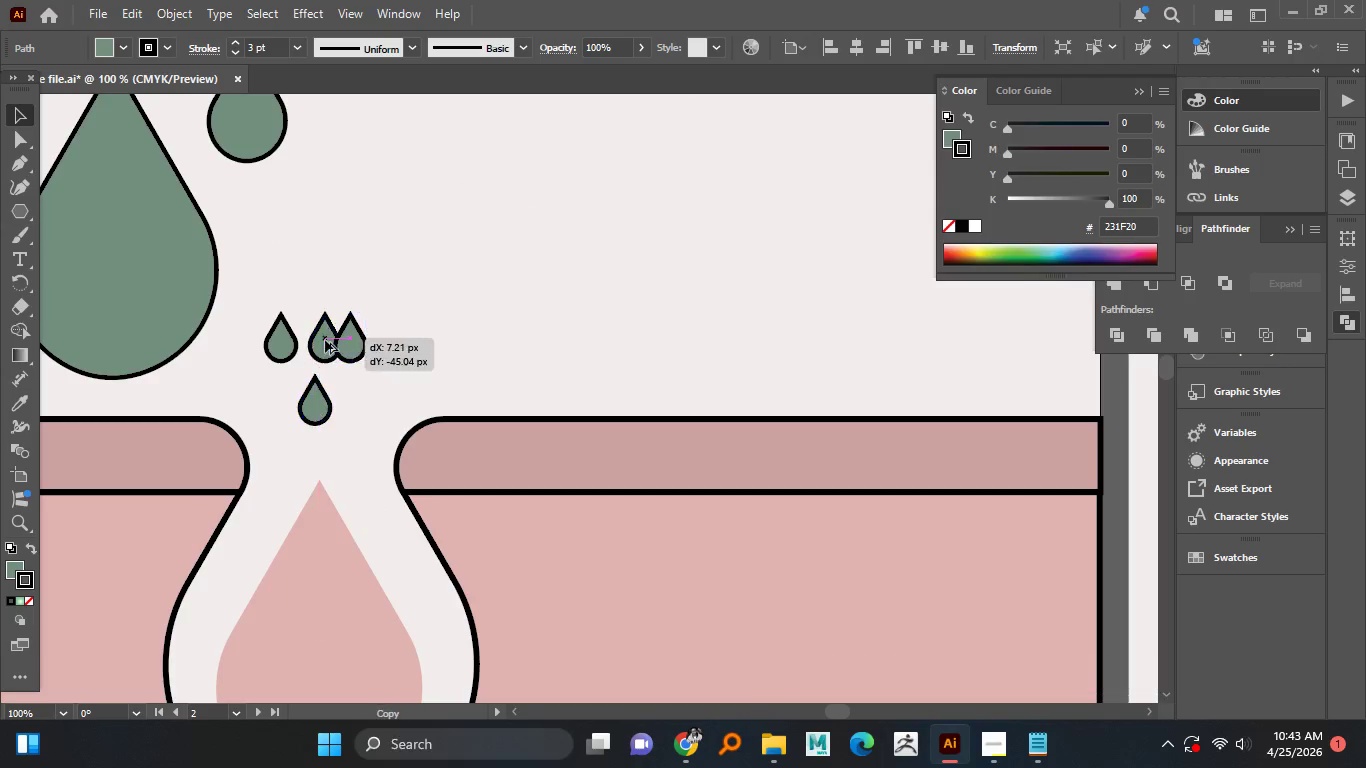 
hold_key(key=AltLeft, duration=1.5)
 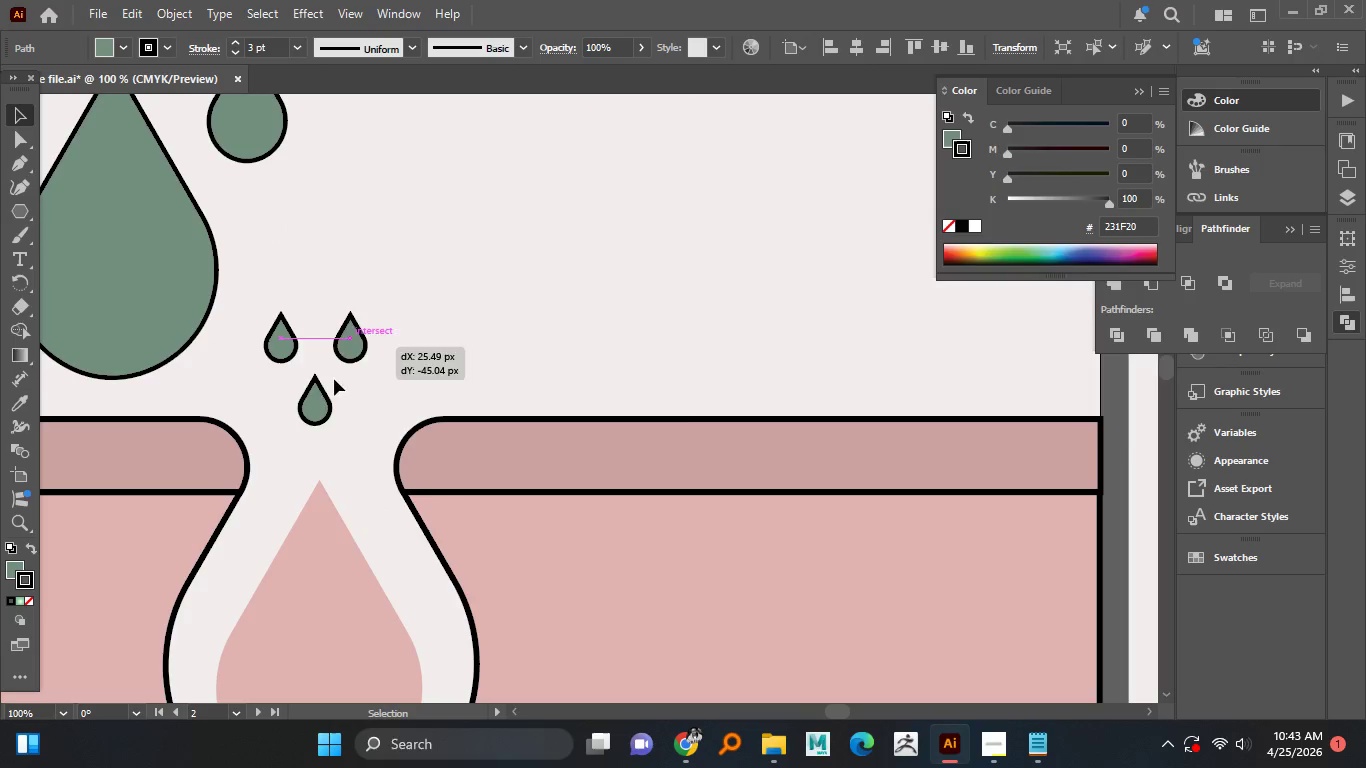 
hold_key(key=AltLeft, duration=0.75)
 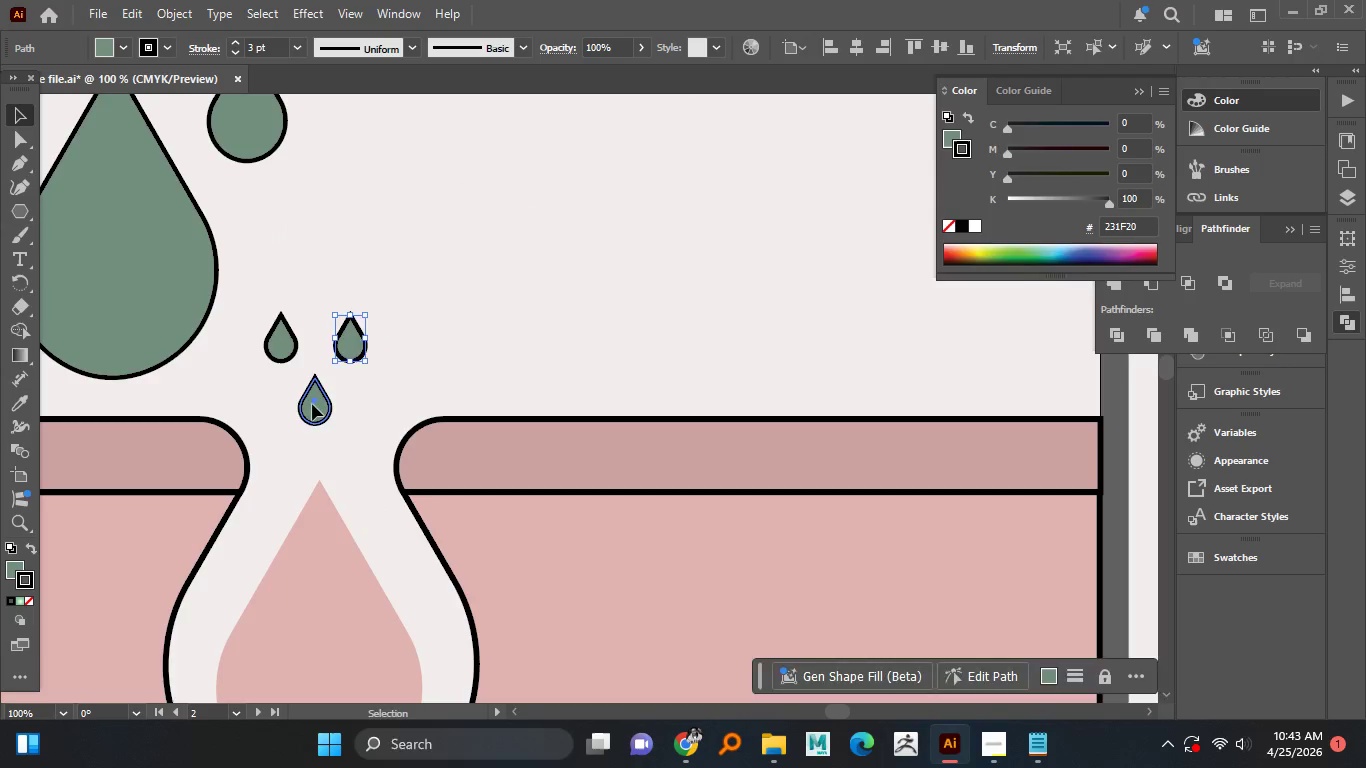 
left_click_drag(start_coordinate=[312, 404], to_coordinate=[321, 278])
 